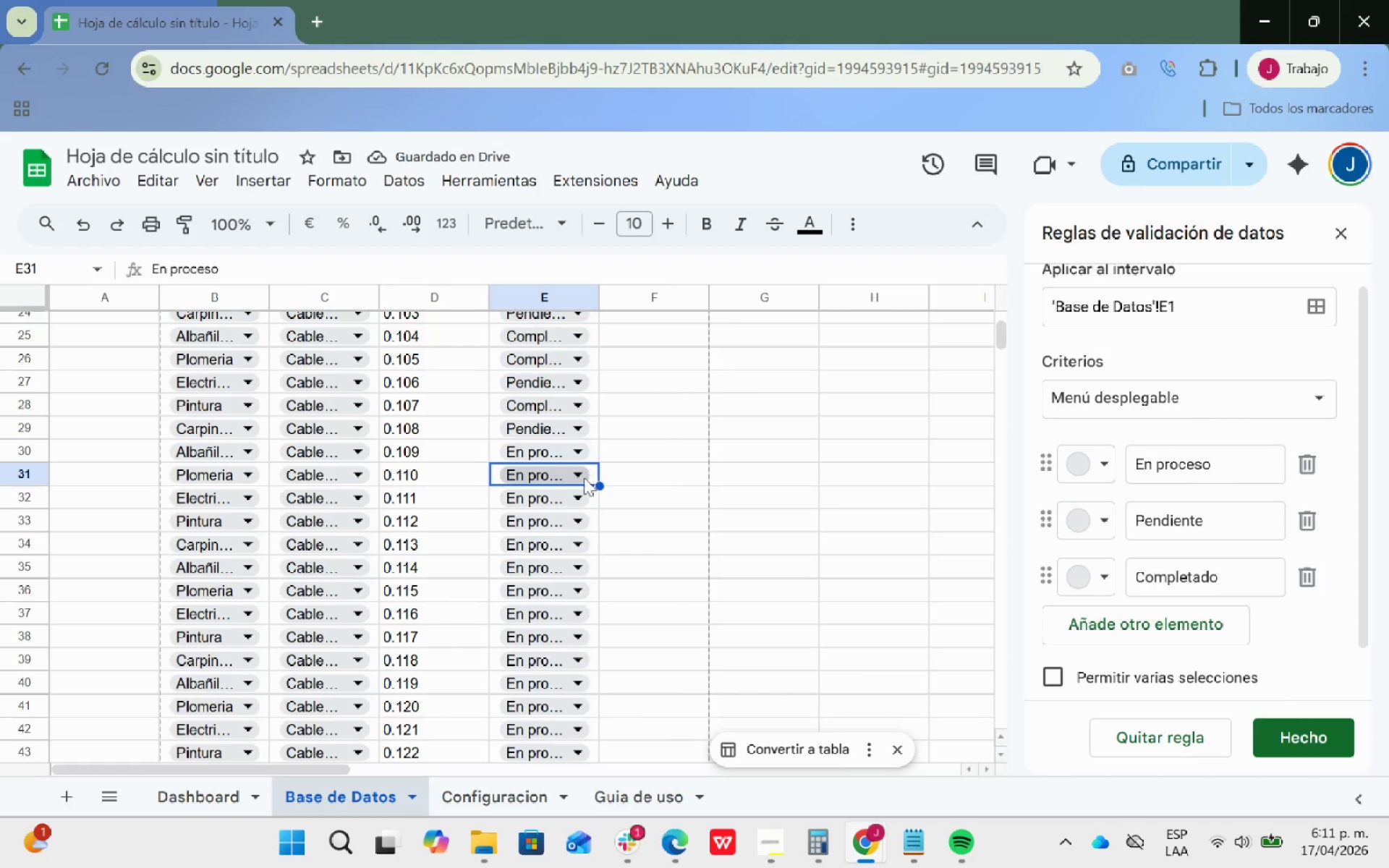 
left_click([582, 479])
 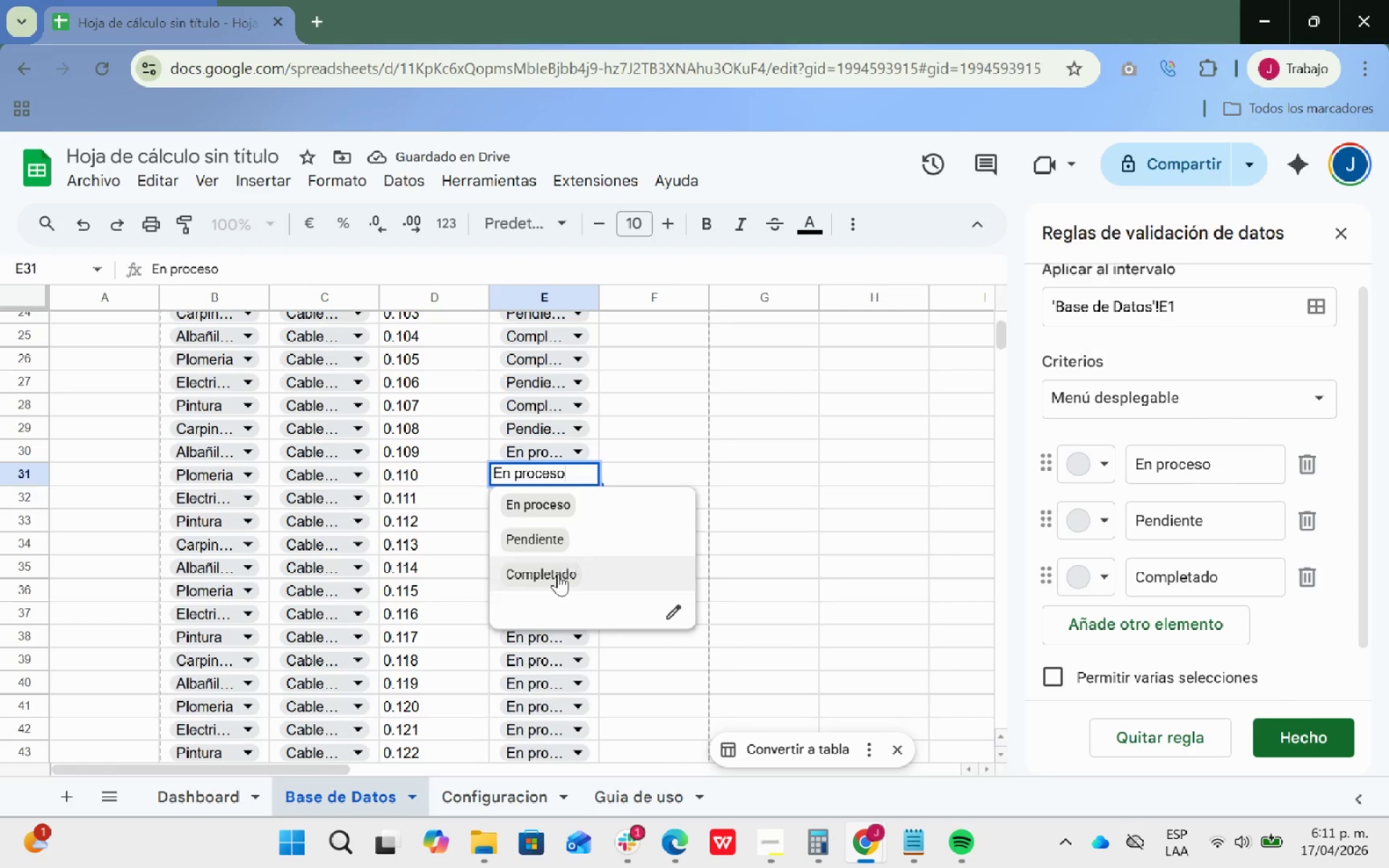 
left_click([557, 574])
 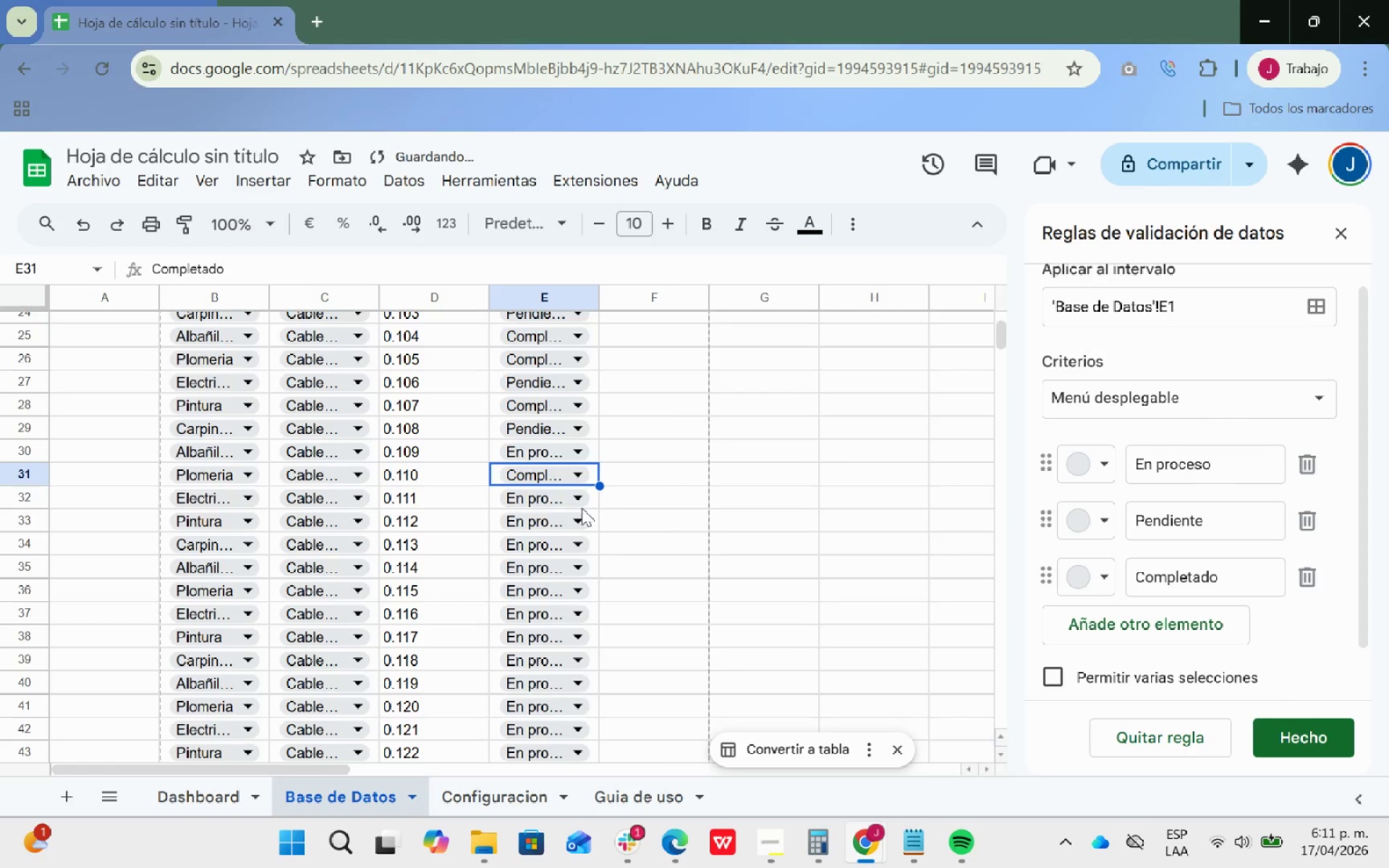 
left_click([575, 498])
 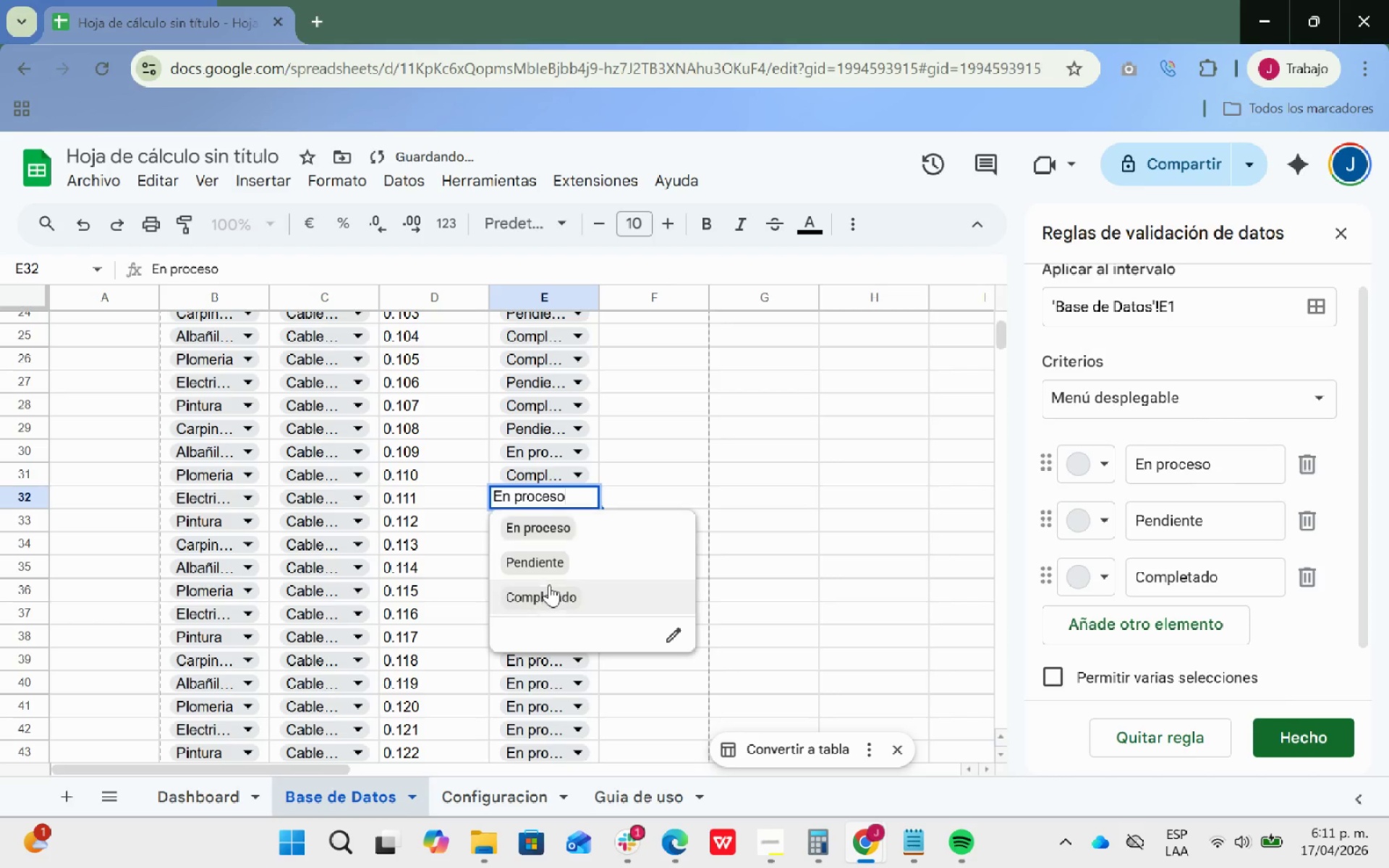 
left_click([549, 592])
 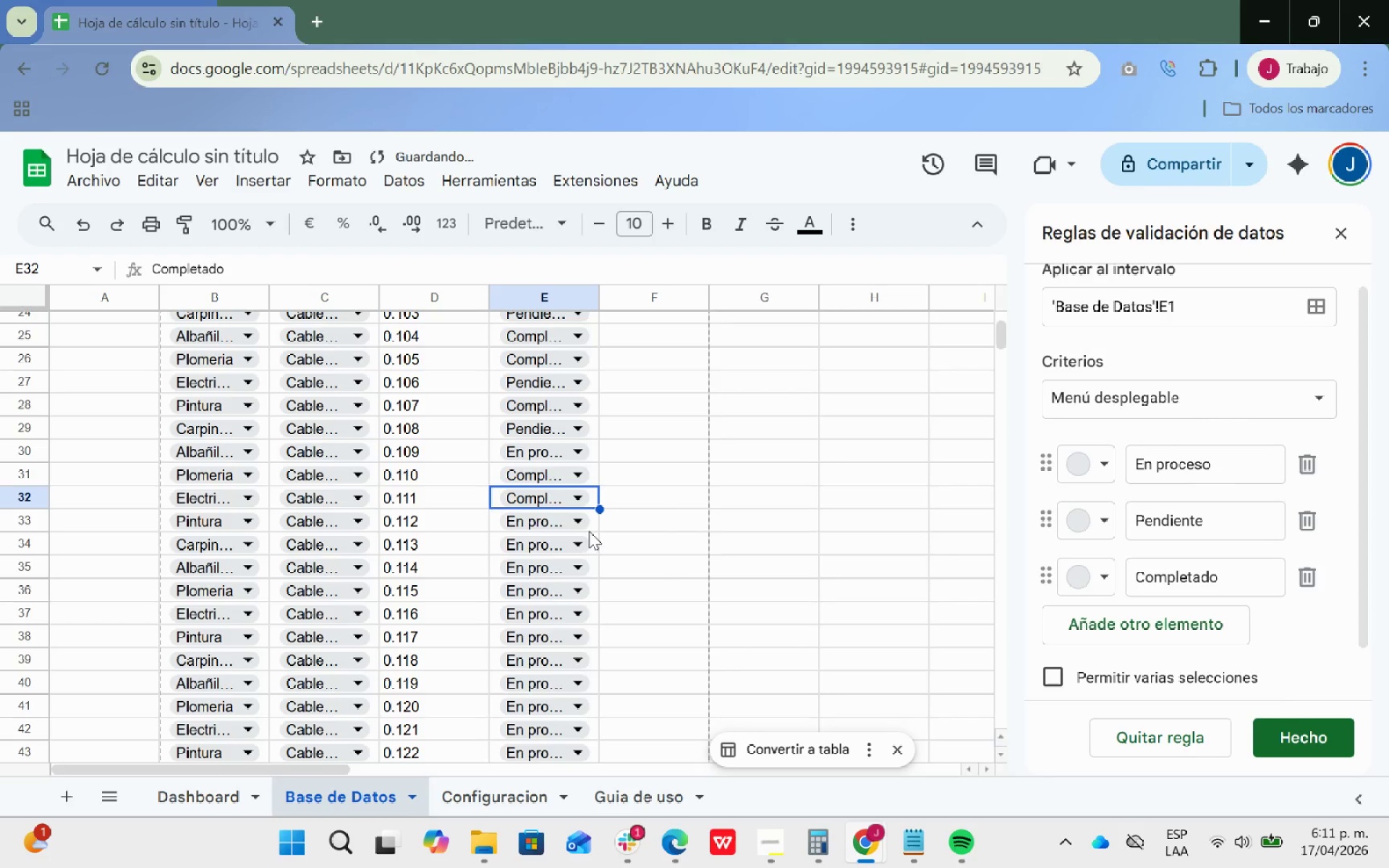 
left_click([576, 524])
 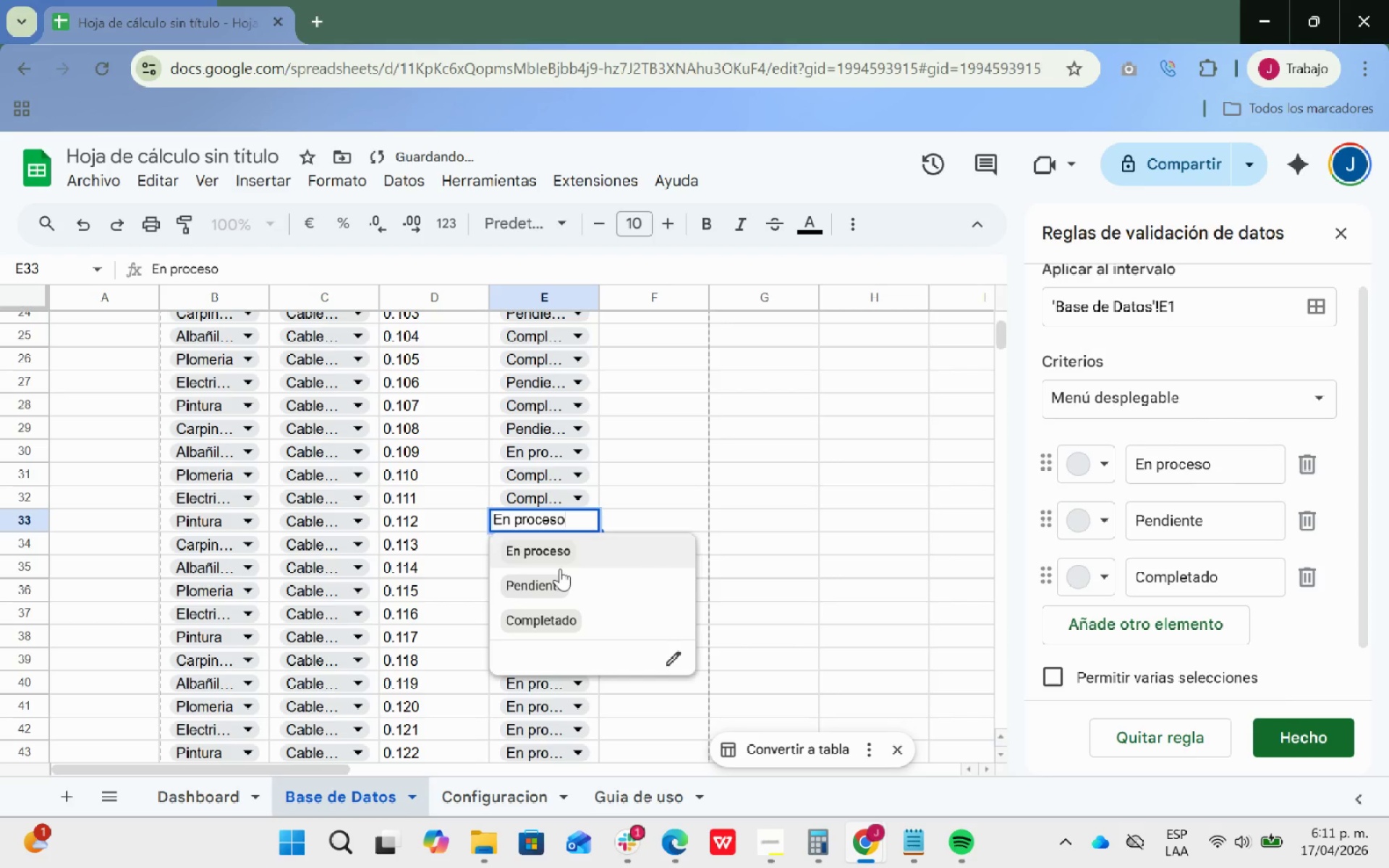 
left_click([559, 569])
 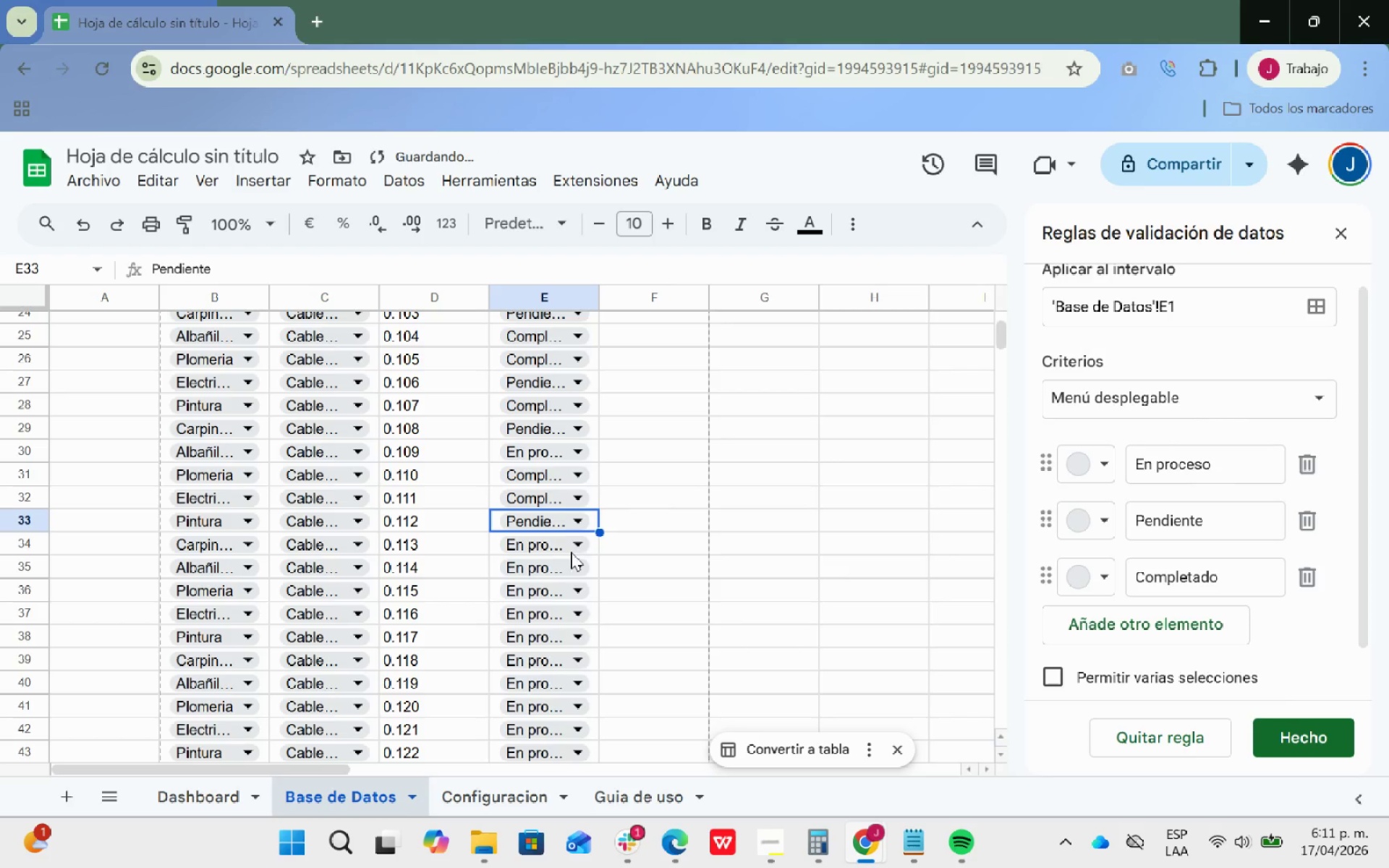 
left_click([578, 546])
 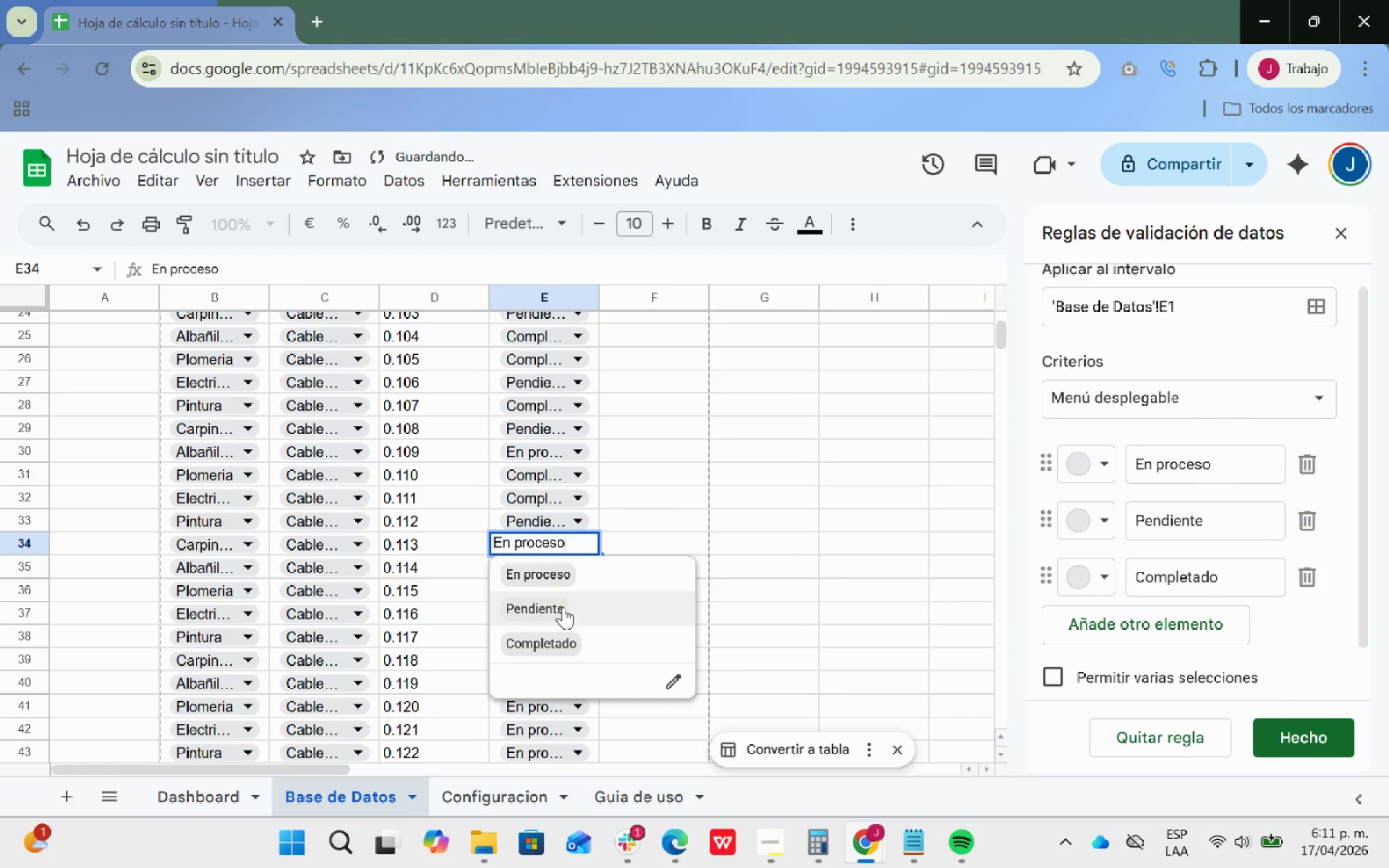 
left_click([561, 636])
 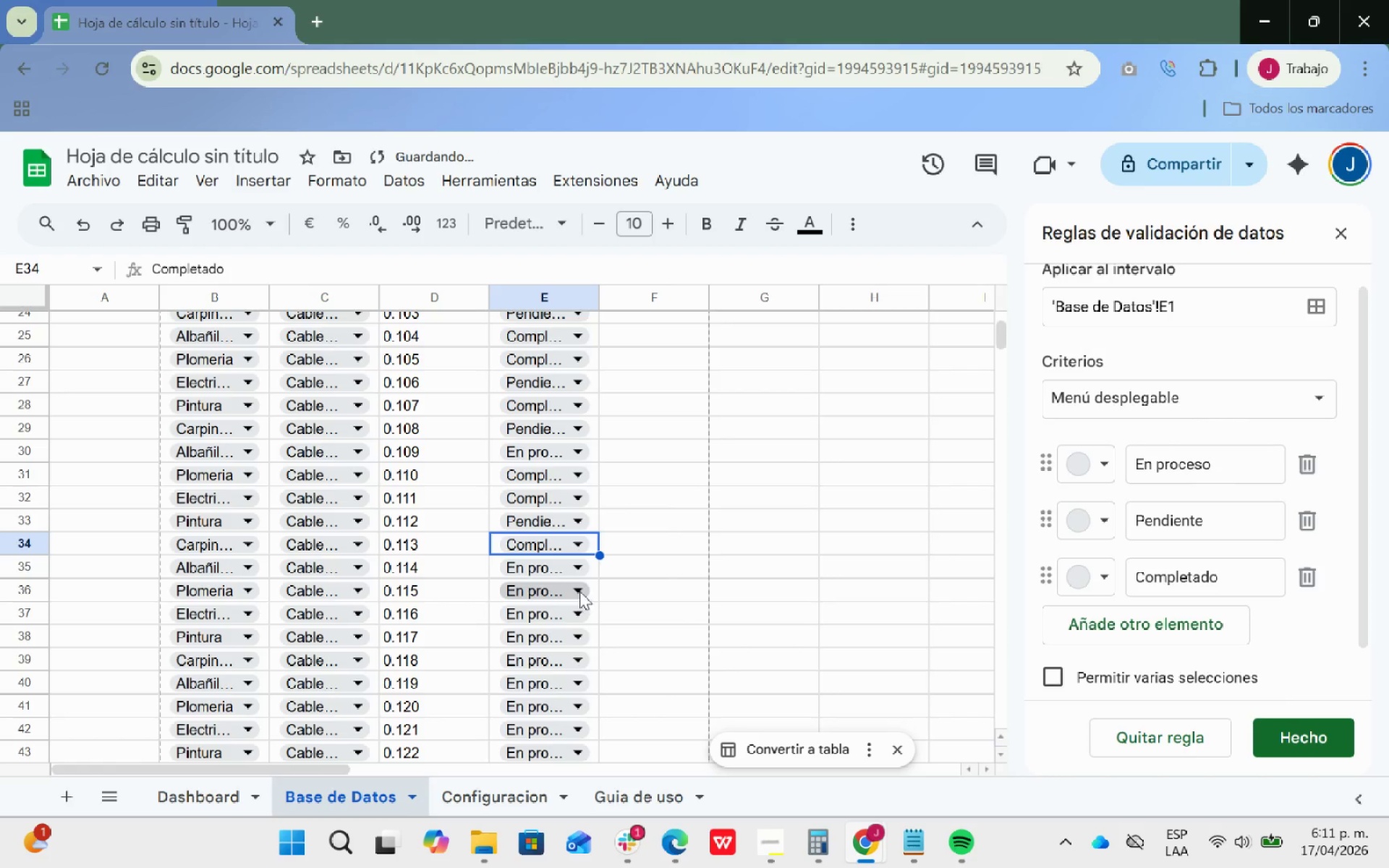 
left_click([579, 590])
 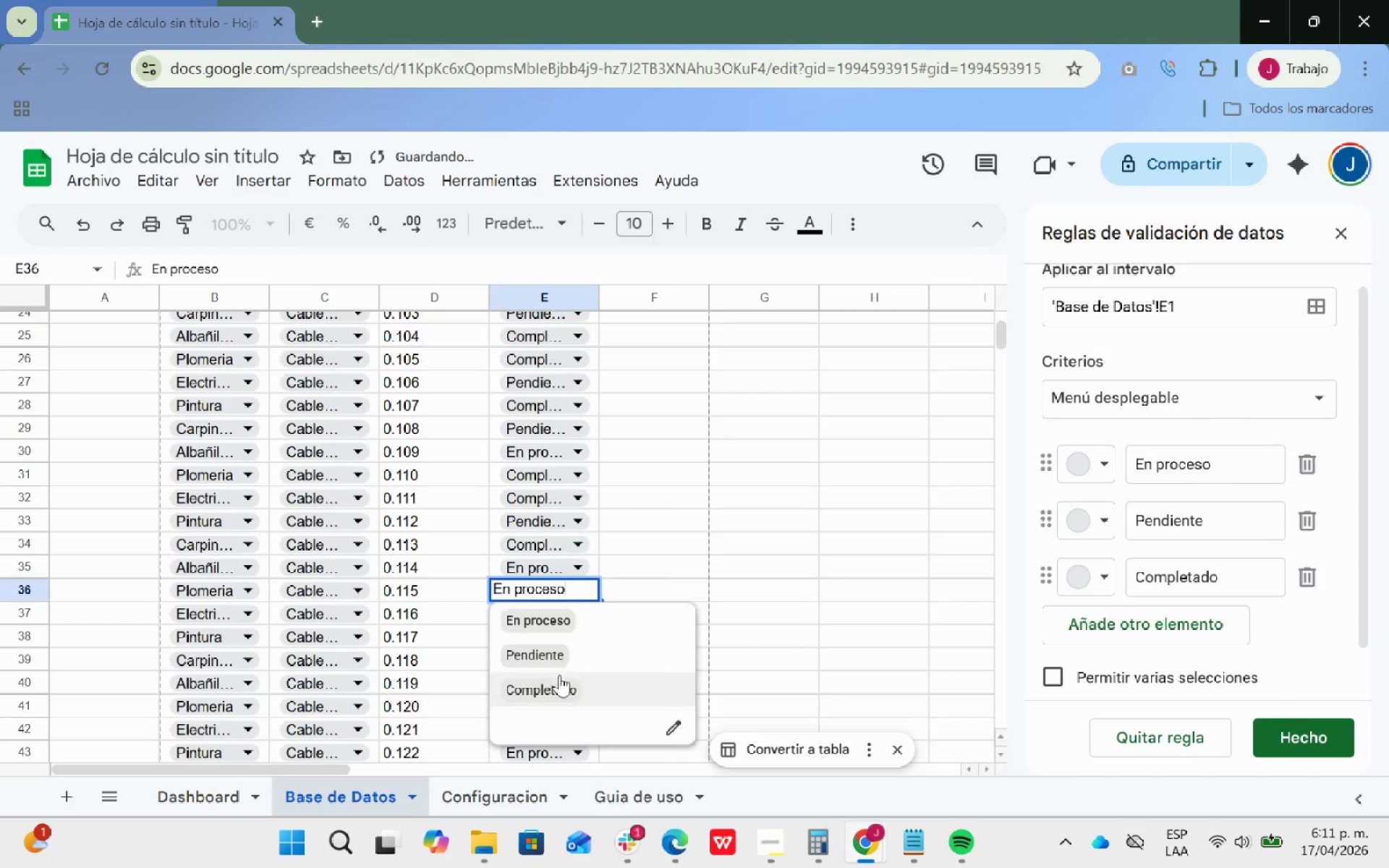 
left_click([557, 681])
 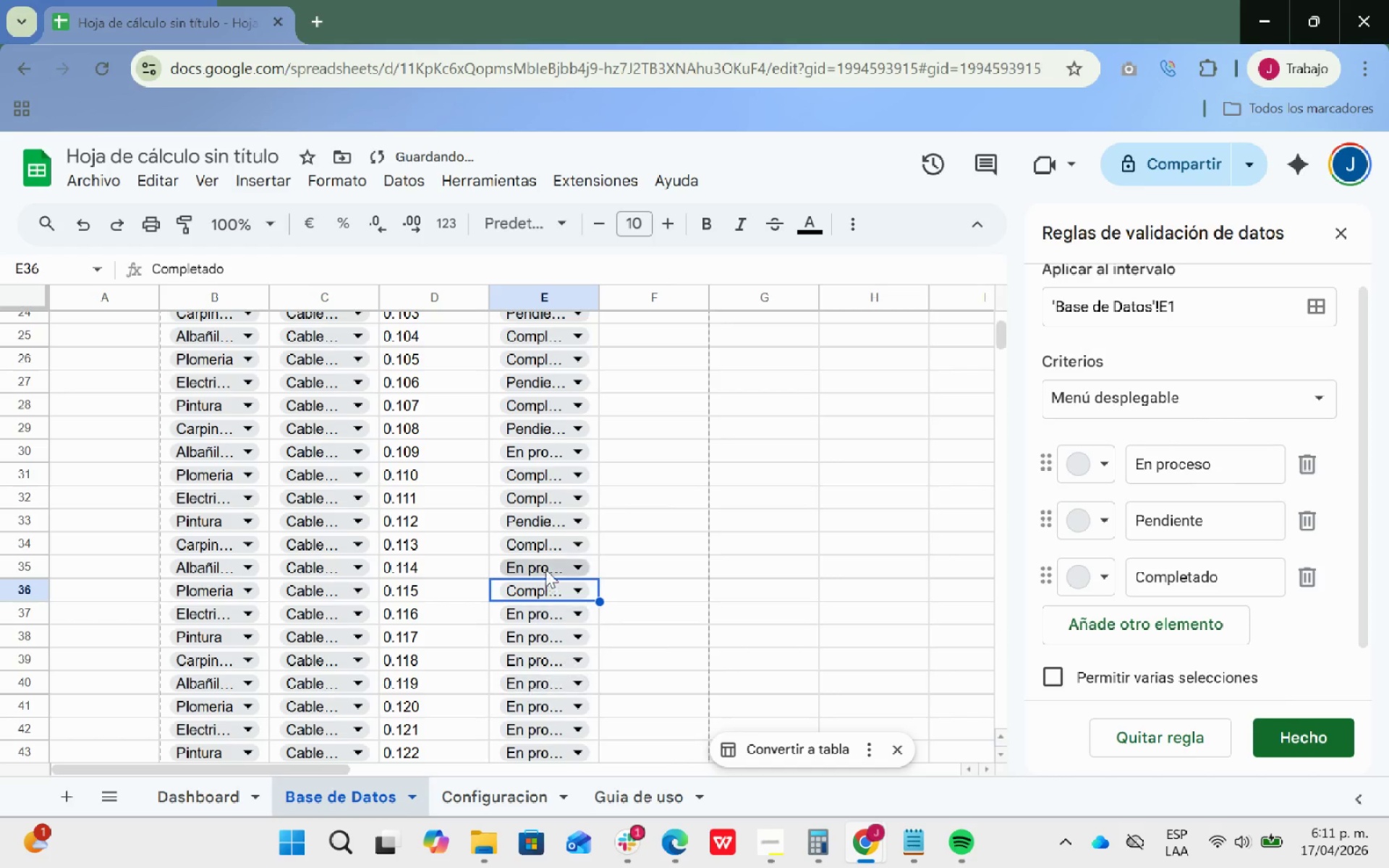 
scroll: coordinate [546, 567], scroll_direction: down, amount: 2.0
 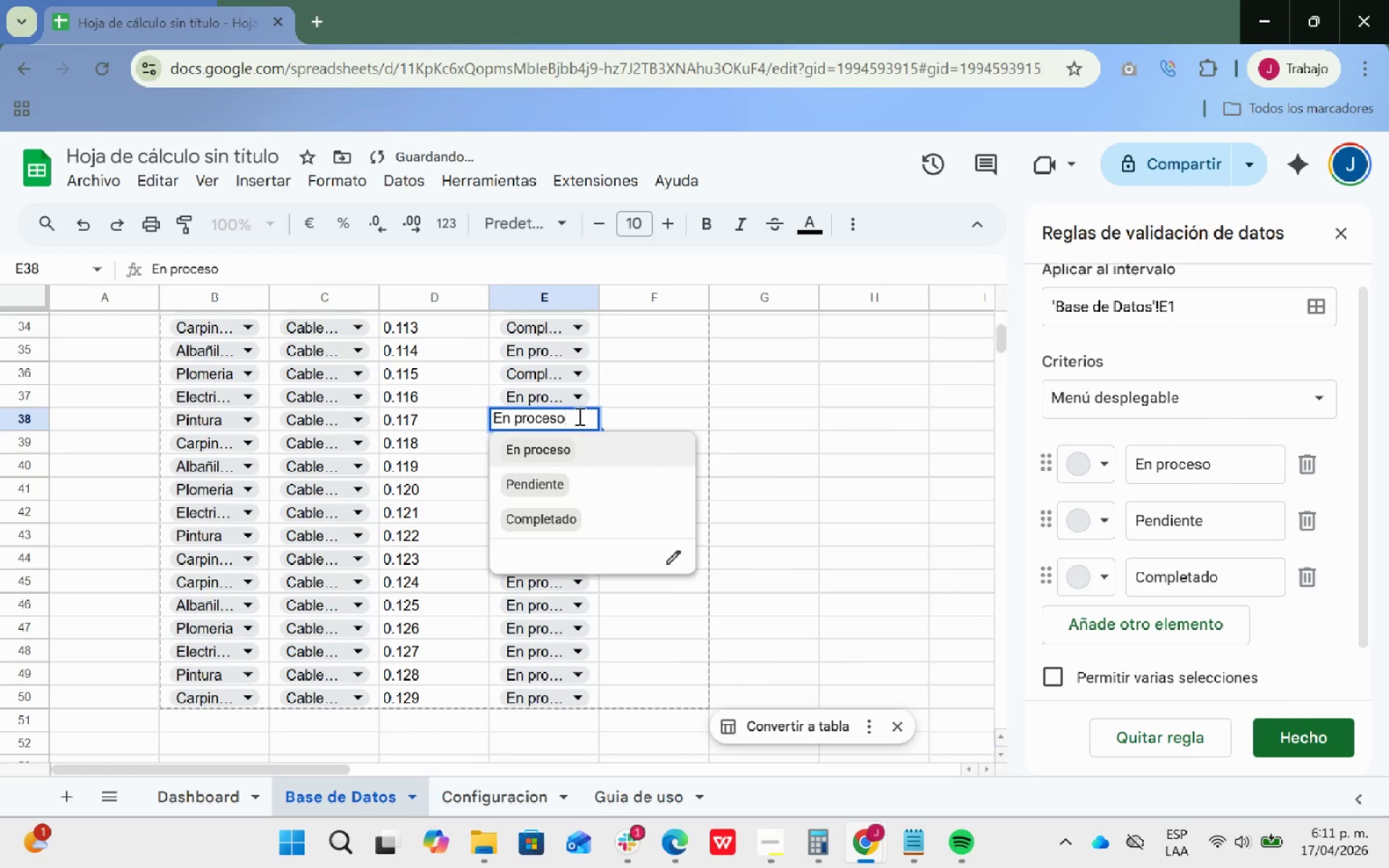 
left_click([559, 515])
 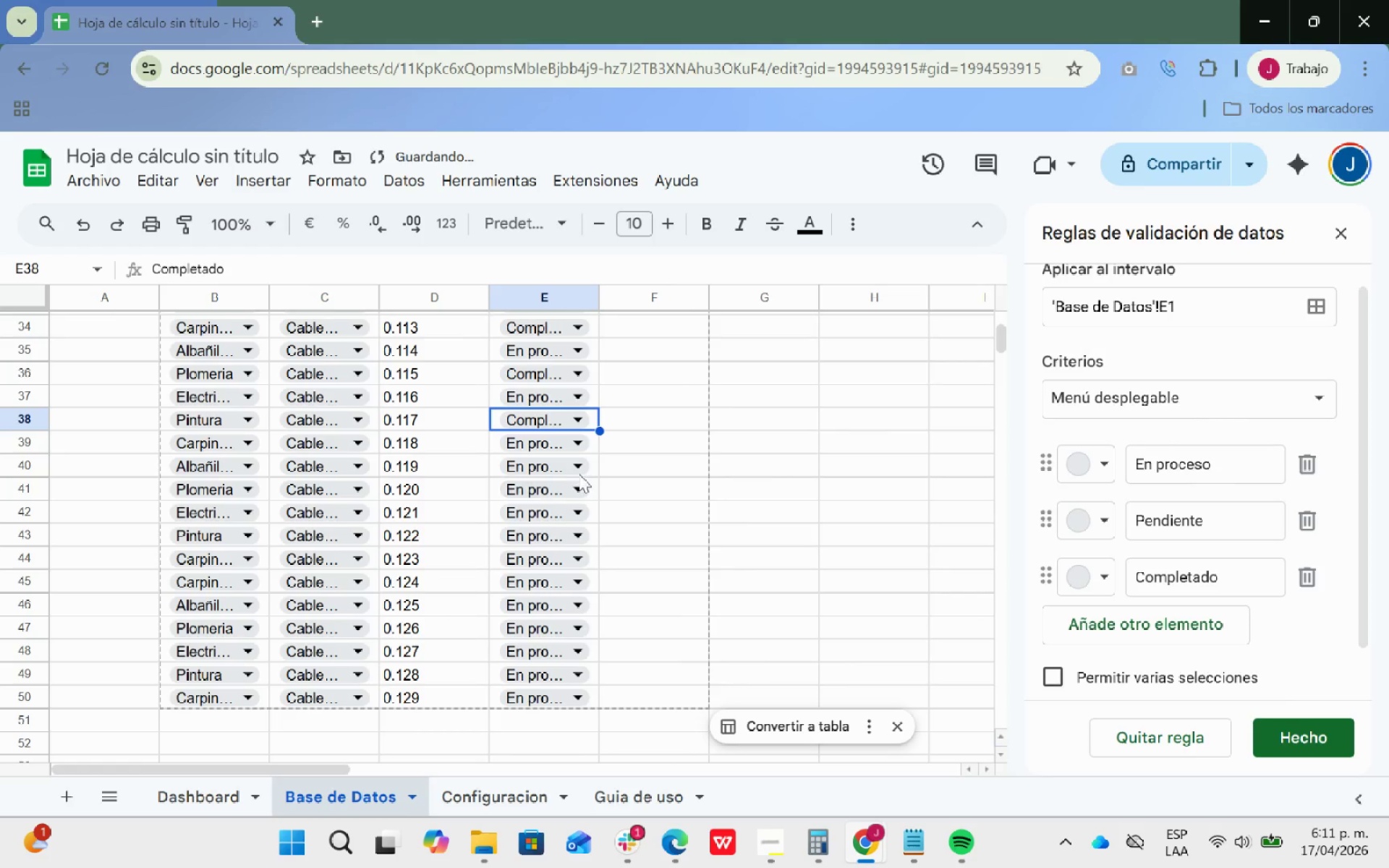 
left_click([582, 463])
 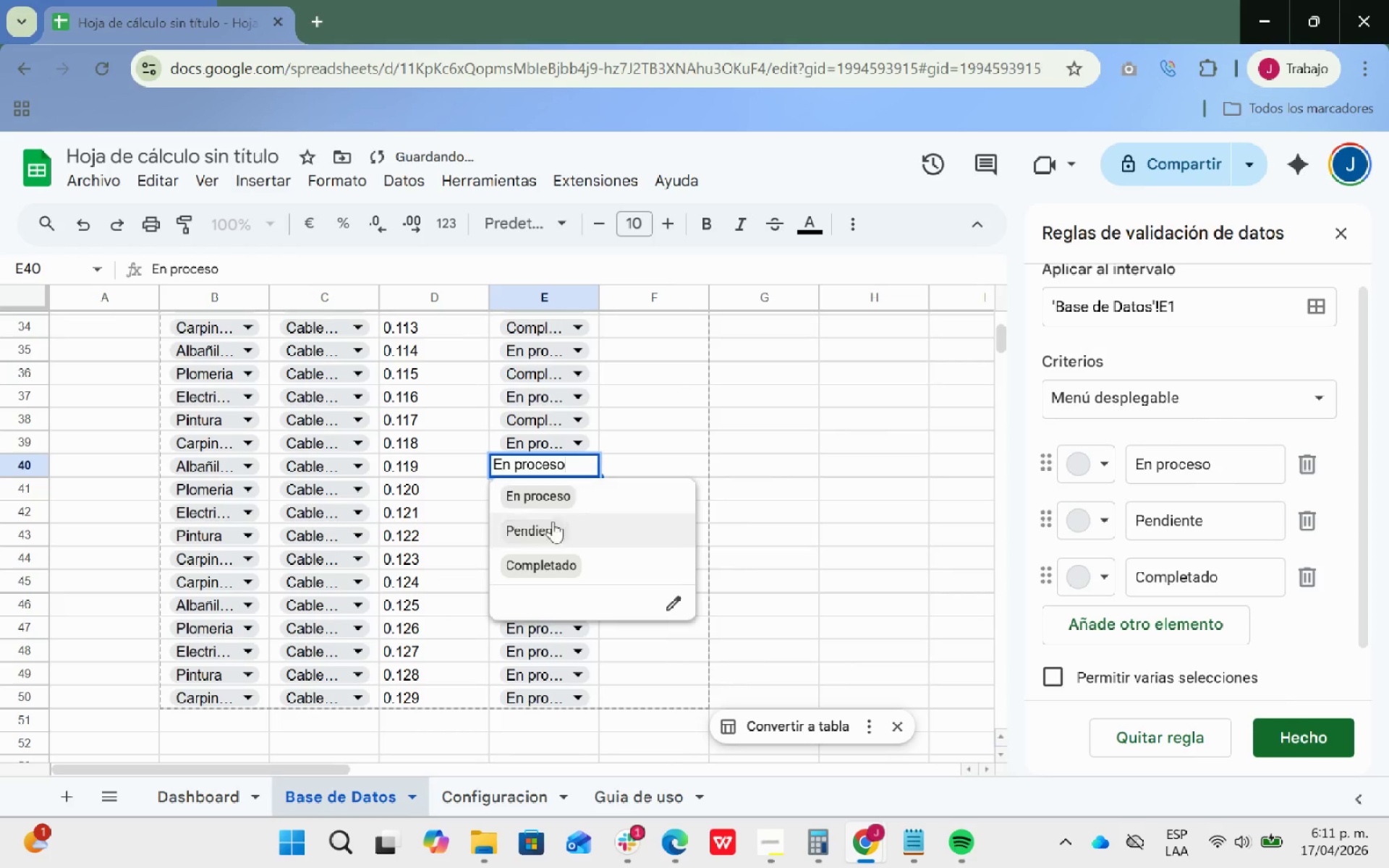 
left_click([550, 529])
 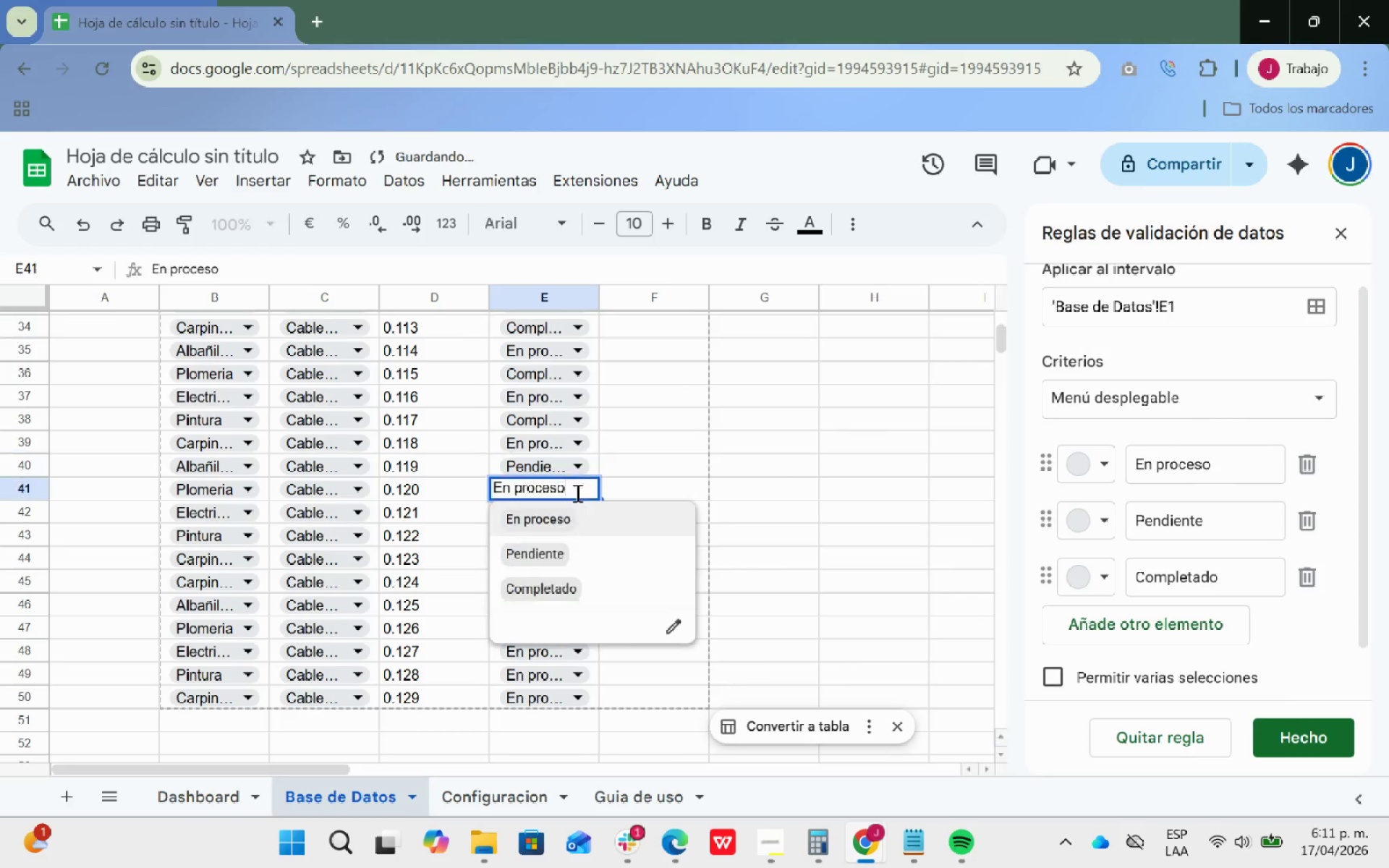 
double_click([548, 548])
 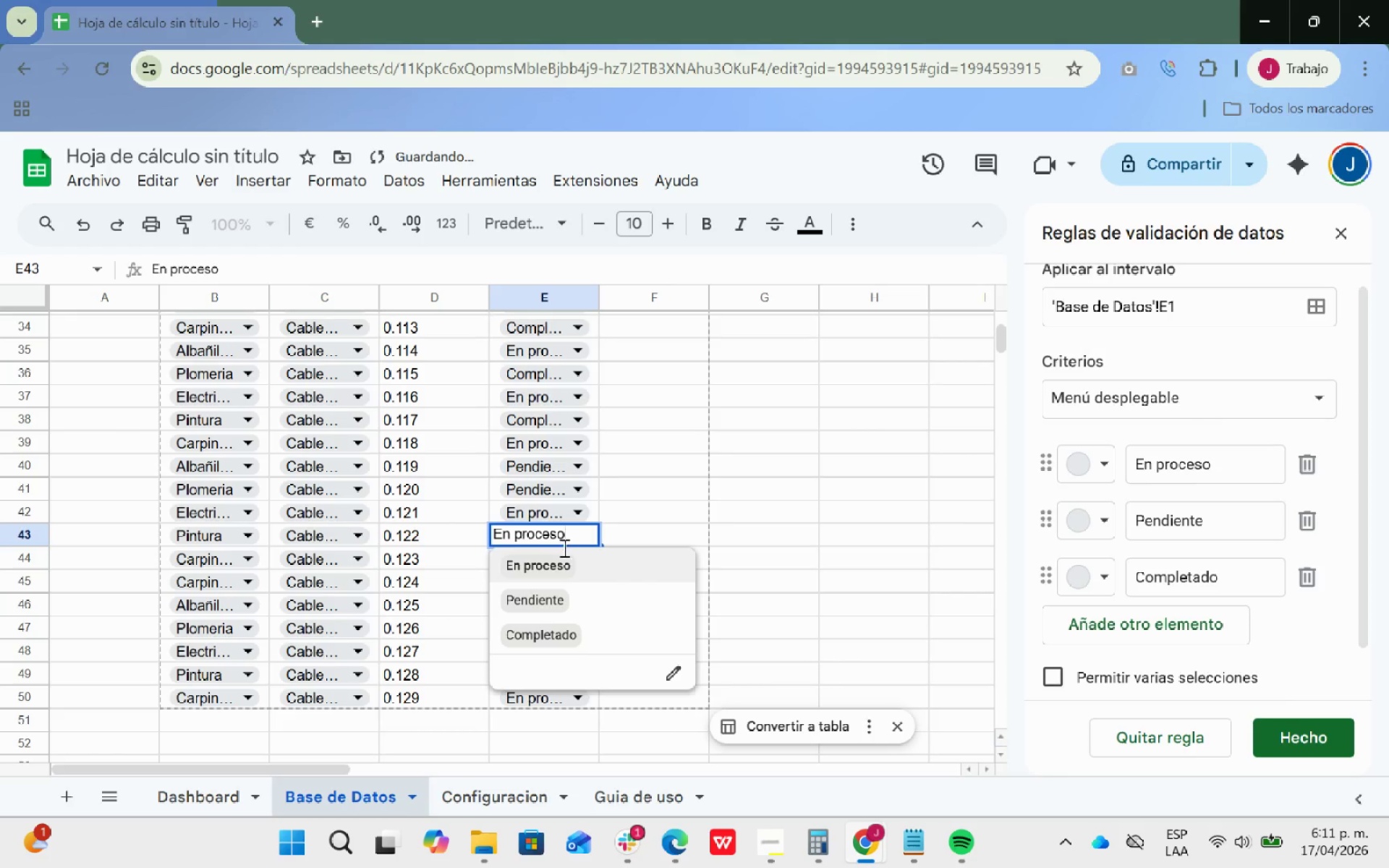 
left_click([548, 631])
 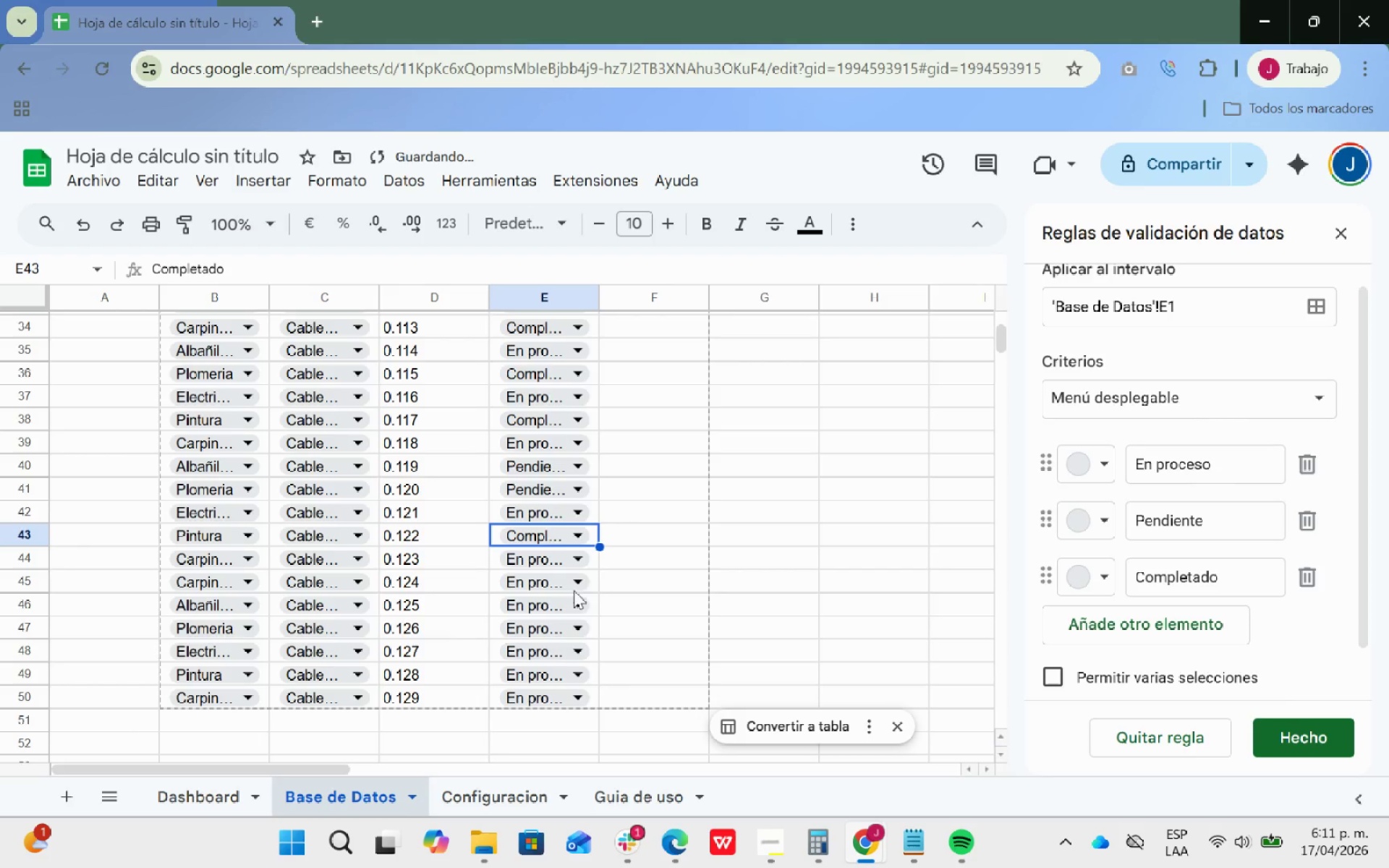 
left_click([577, 581])
 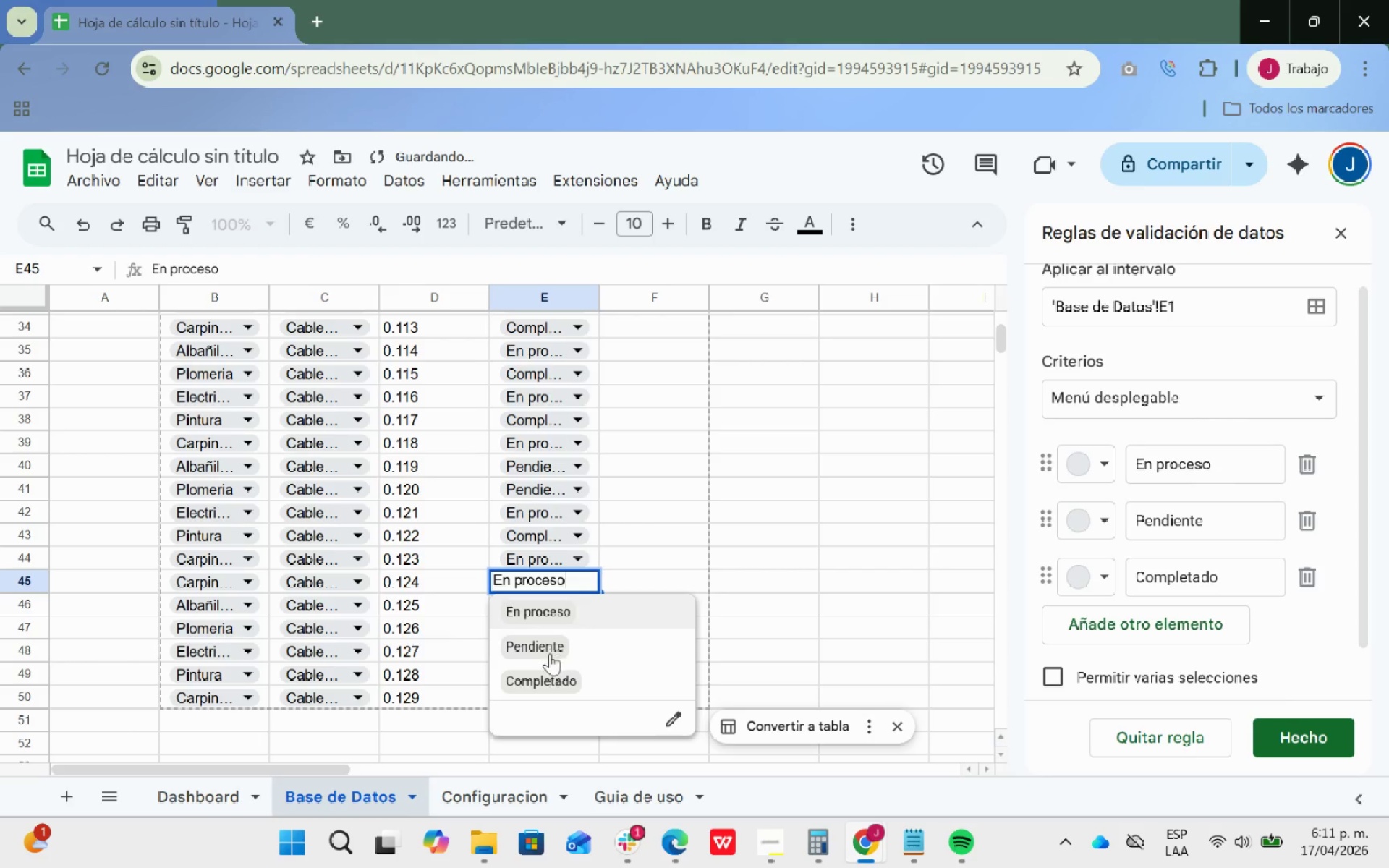 
left_click([546, 670])
 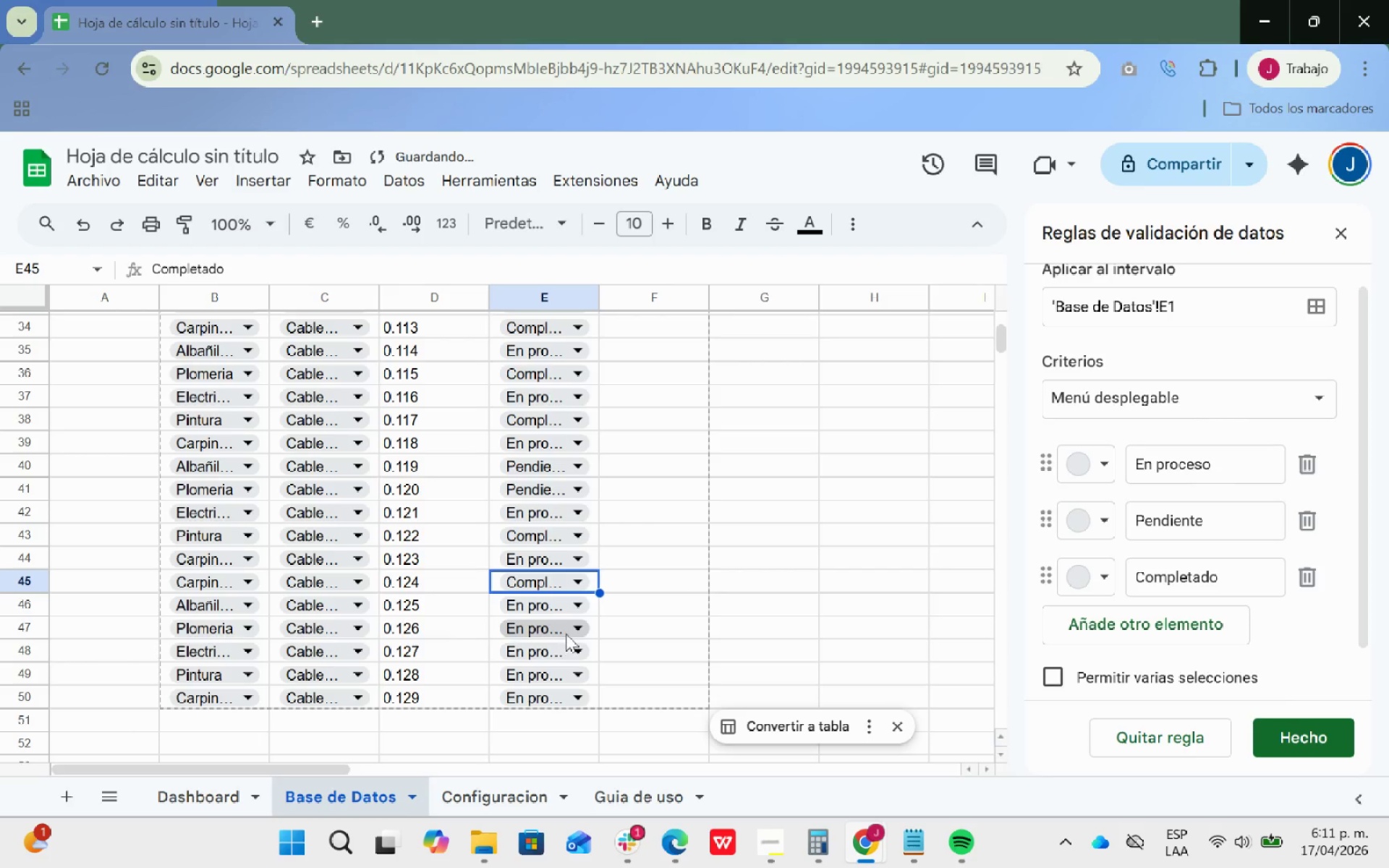 
left_click([573, 625])
 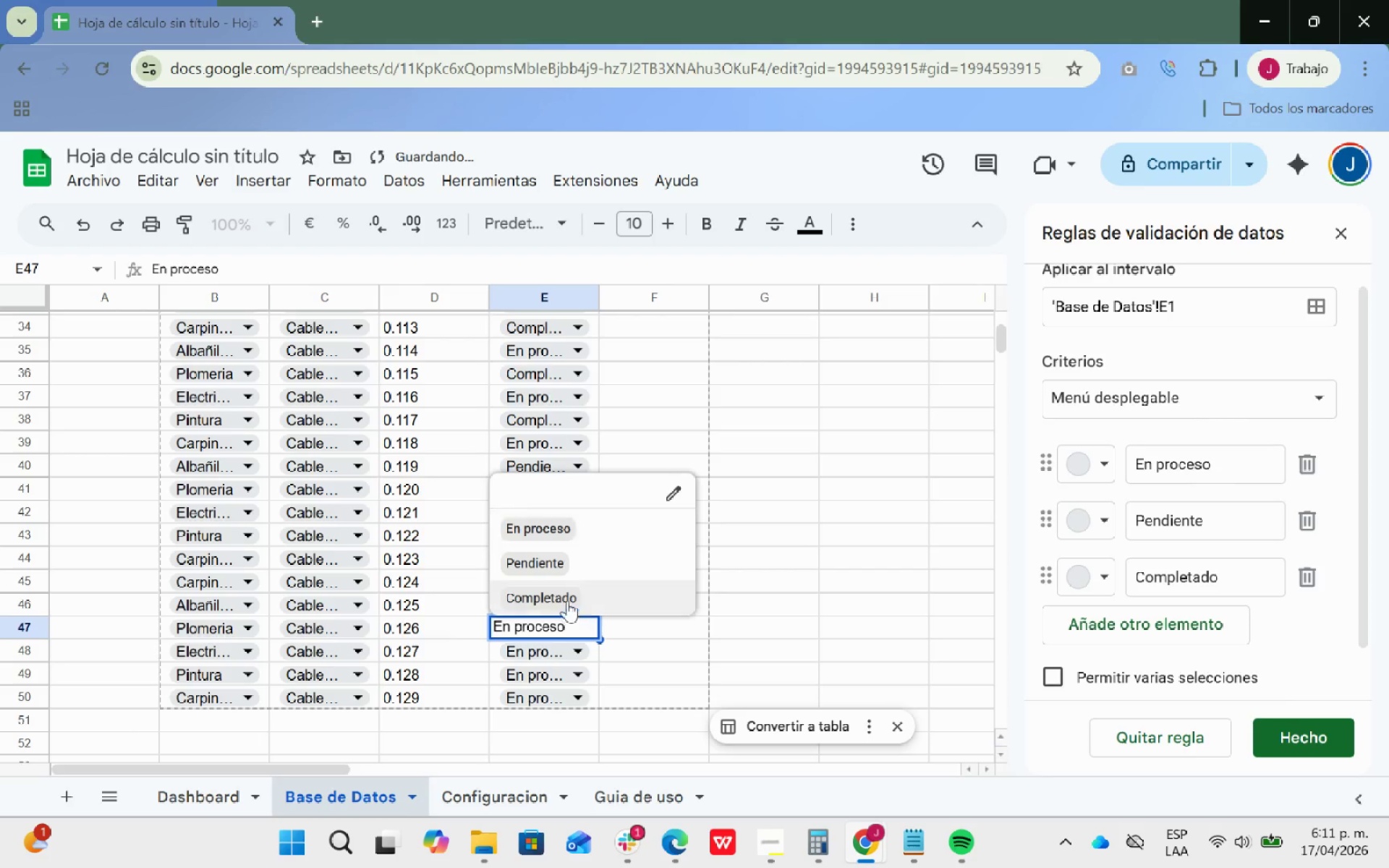 
left_click([540, 569])
 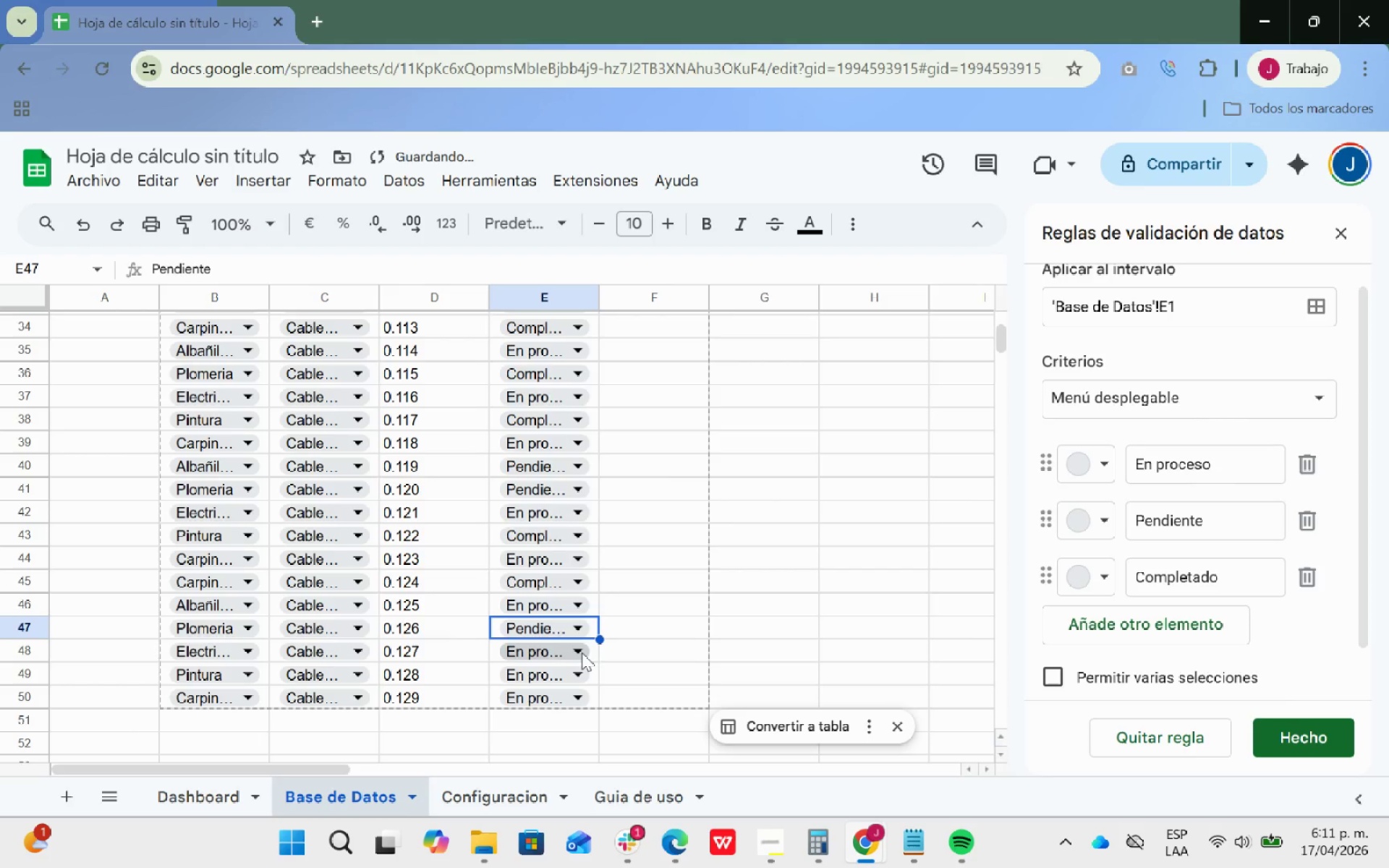 
left_click([580, 650])
 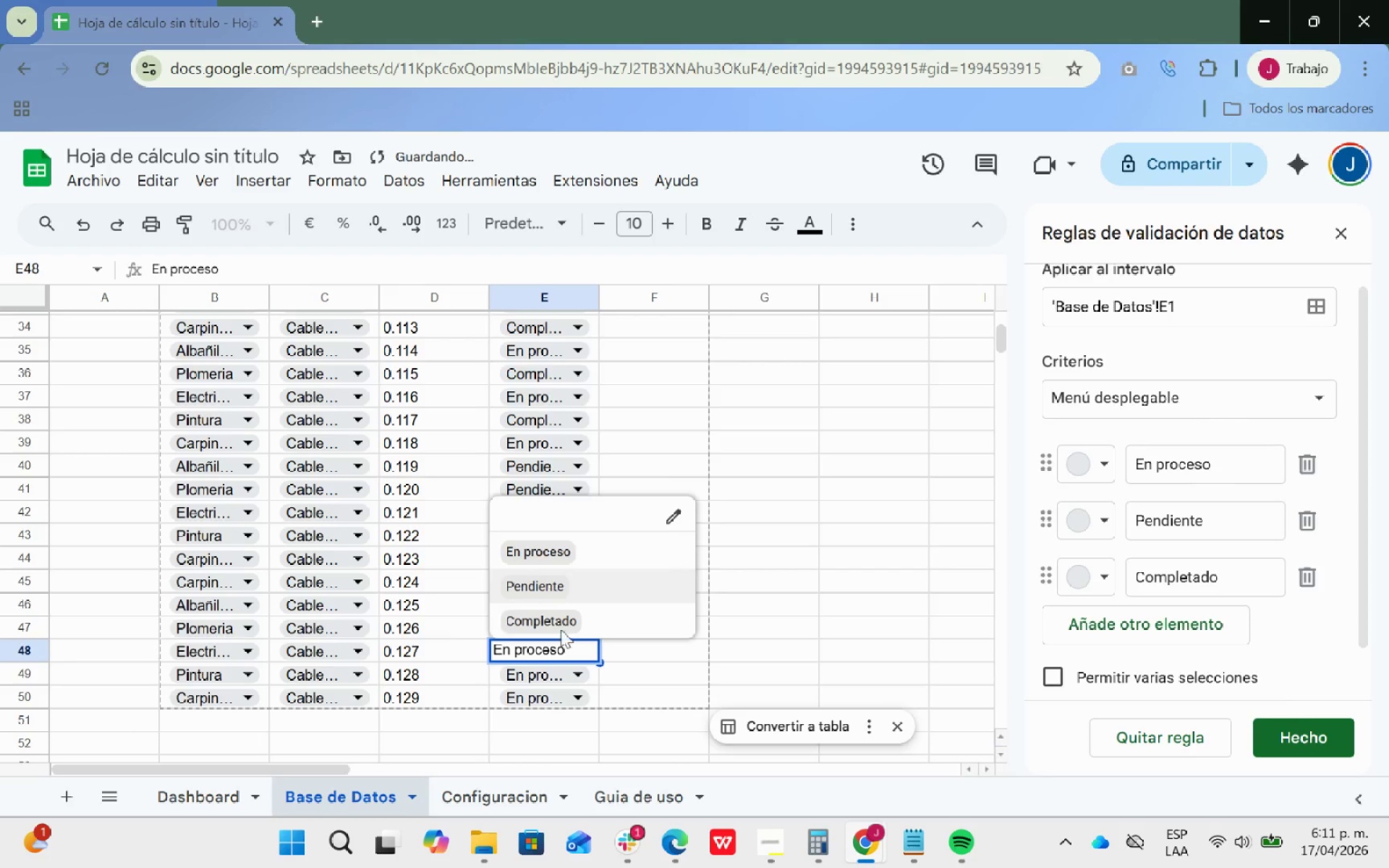 
double_click([577, 674])
 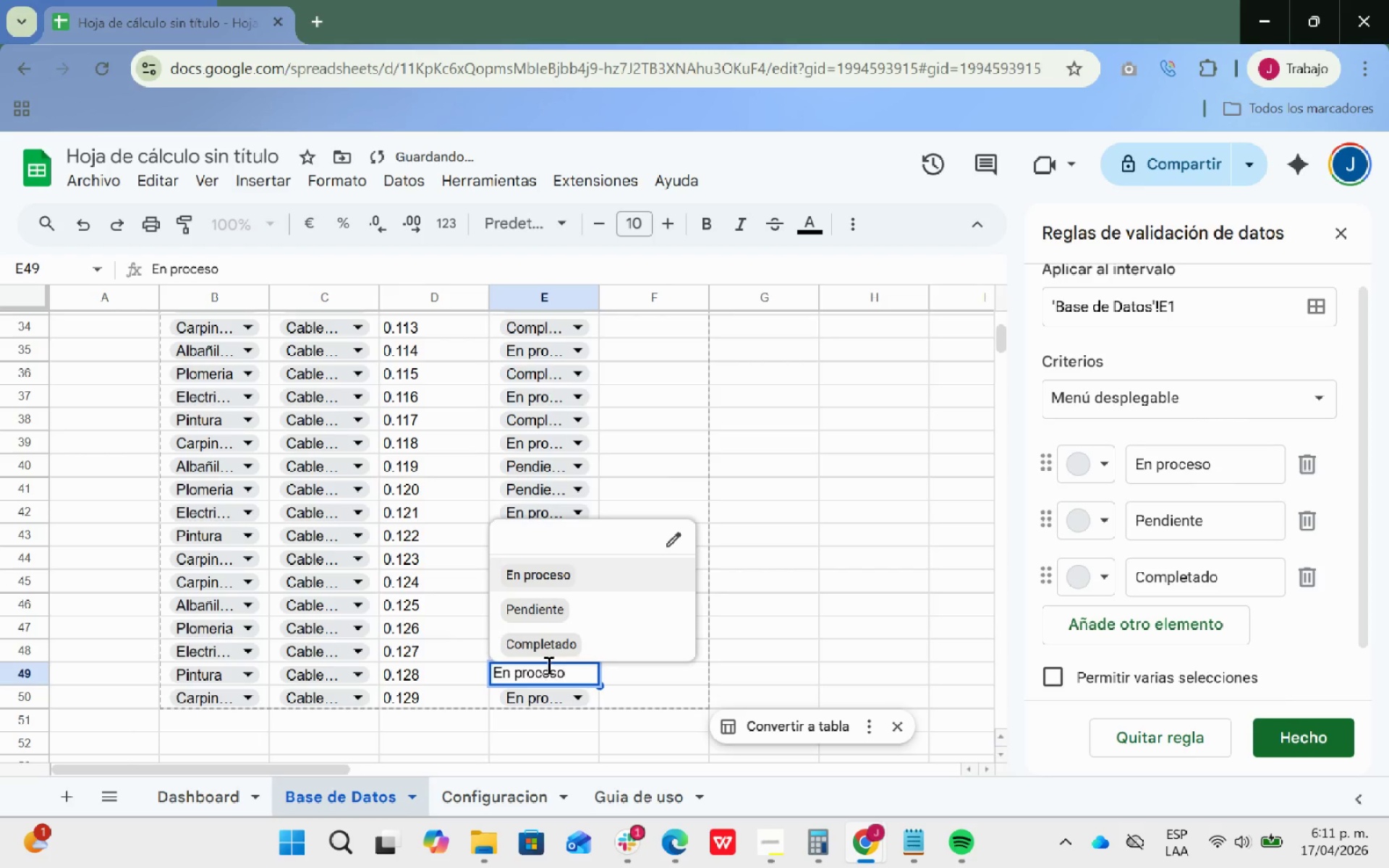 
left_click([547, 643])
 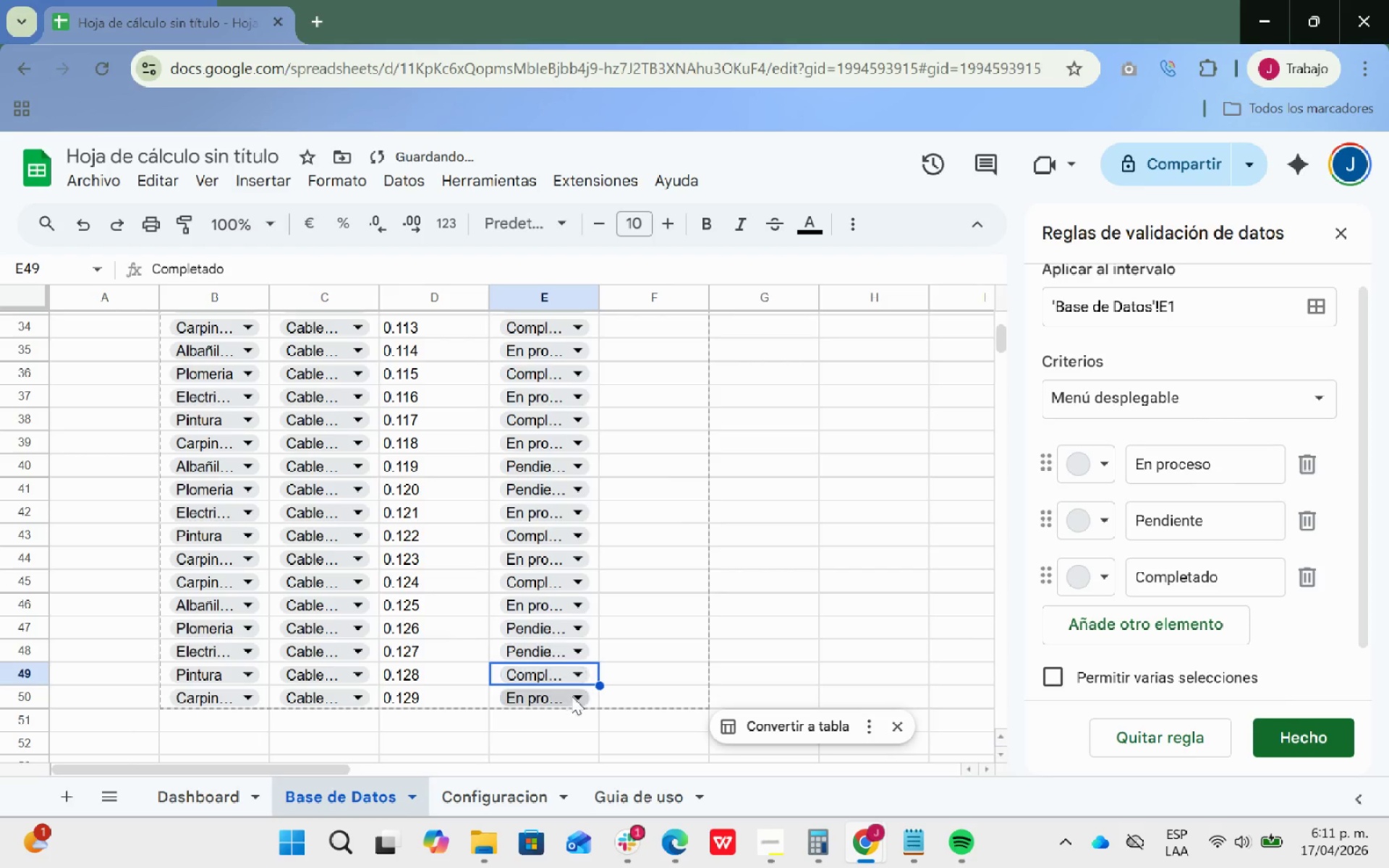 
left_click([573, 697])
 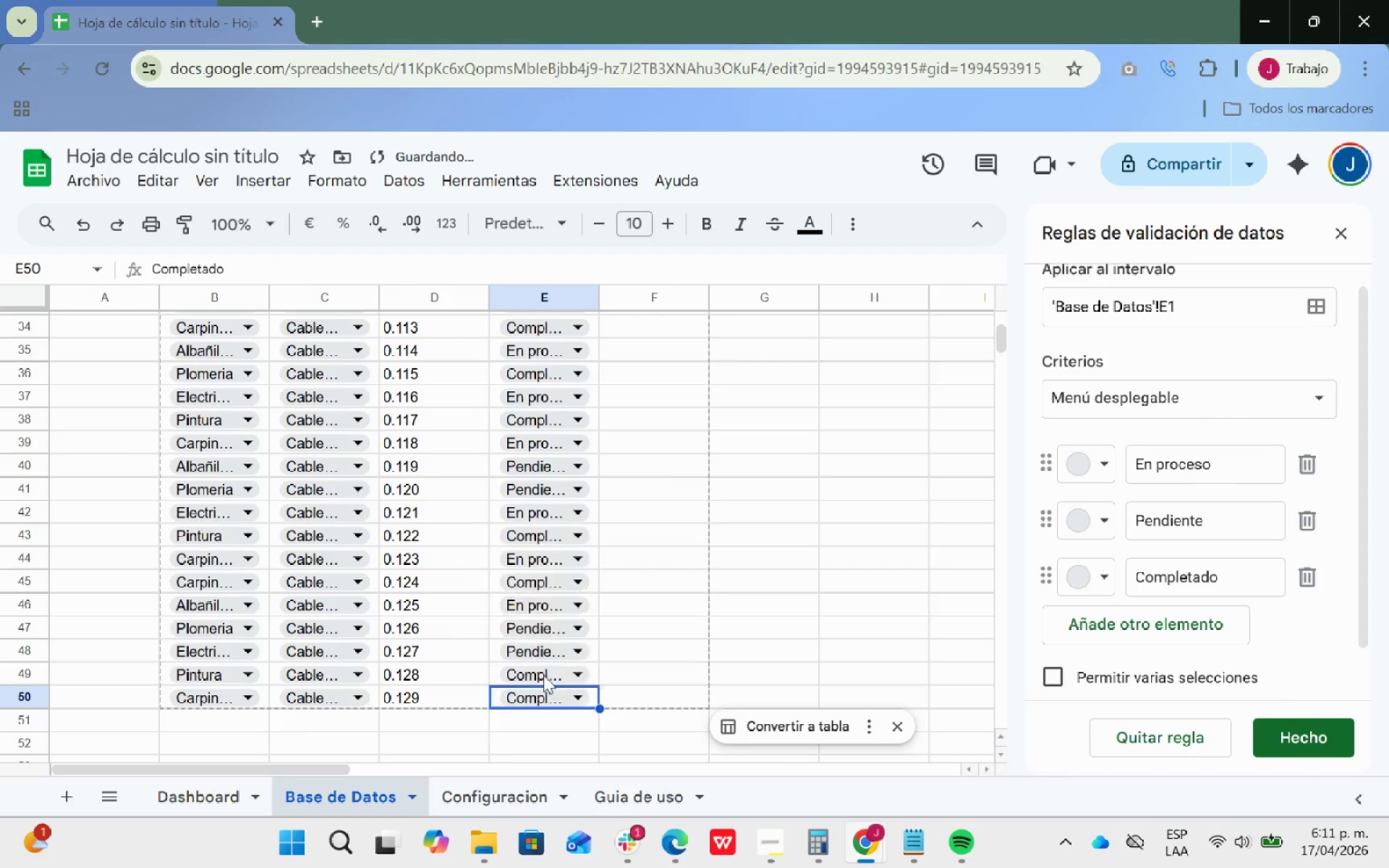 
double_click([792, 603])
 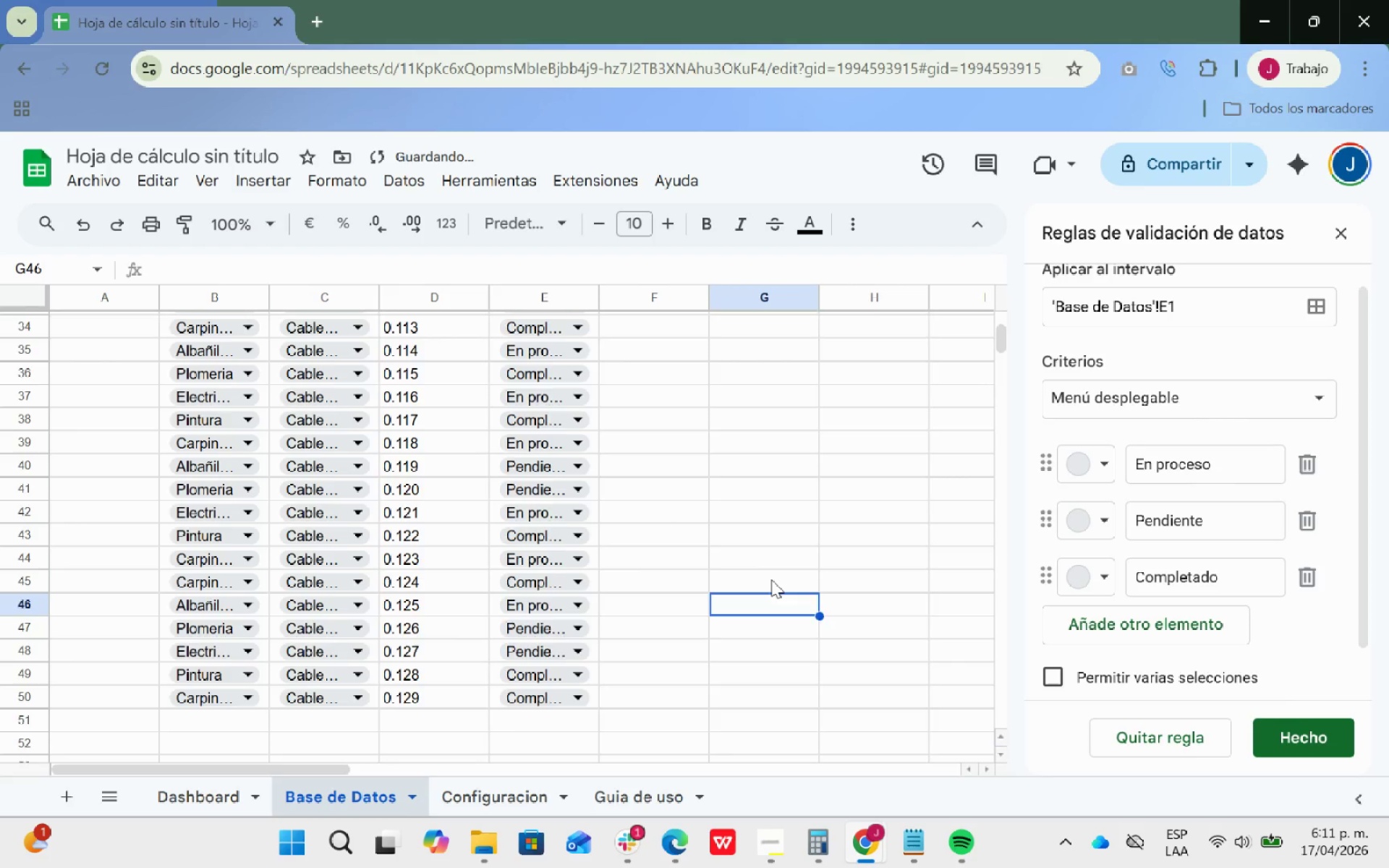 
scroll: coordinate [707, 595], scroll_direction: up, amount: 16.0
 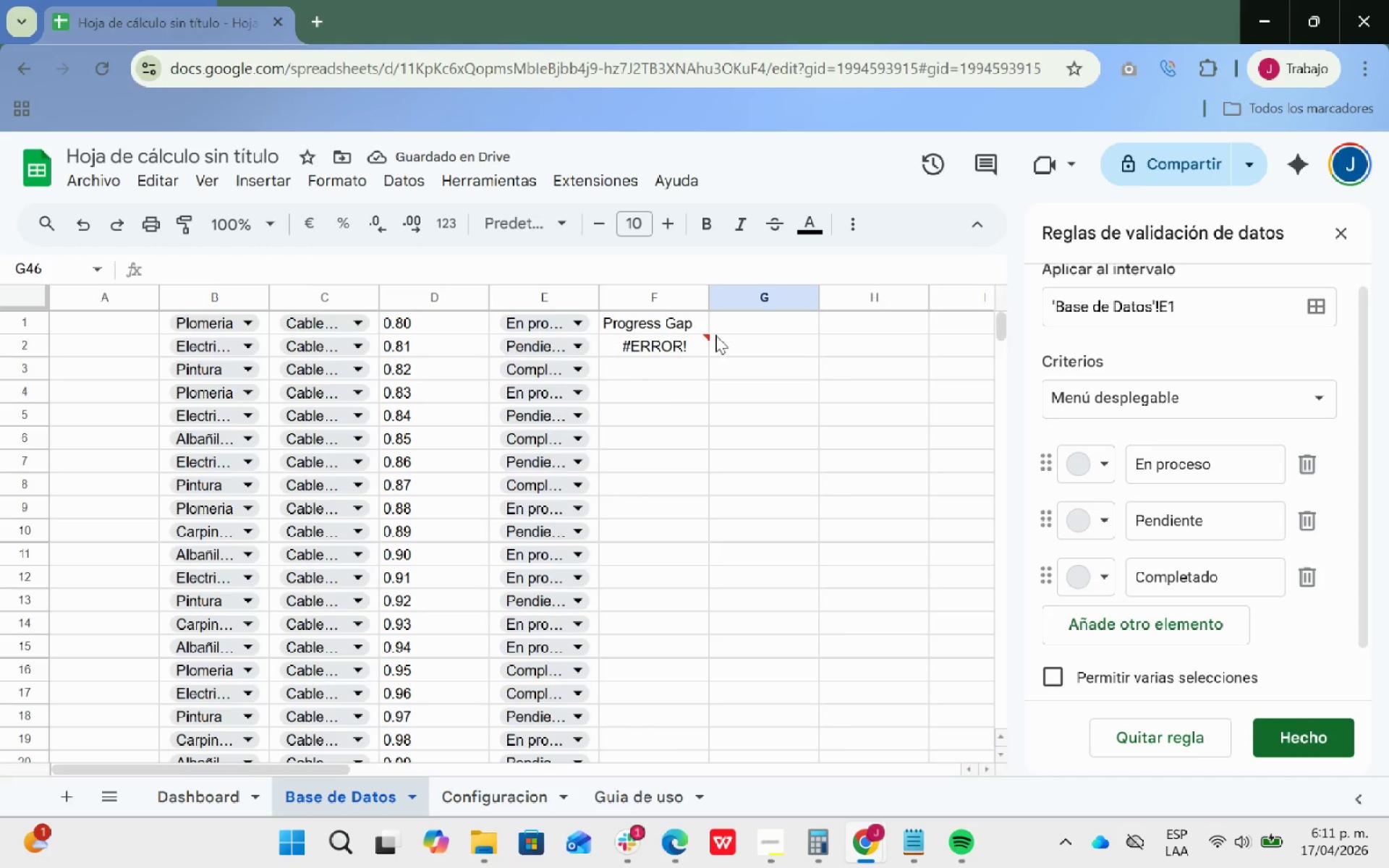 
mouse_move([684, 363])
 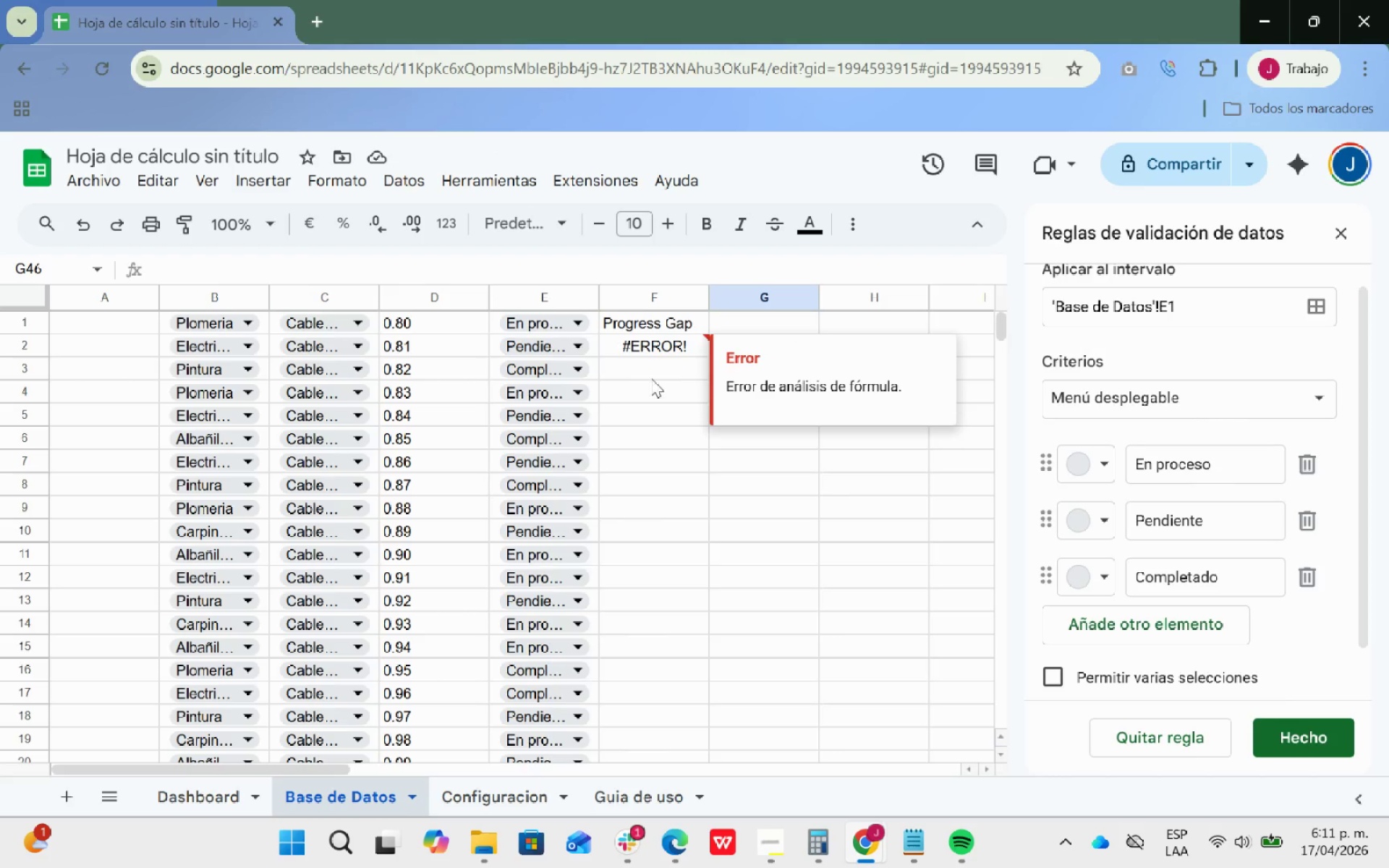 
mouse_move([661, 362])
 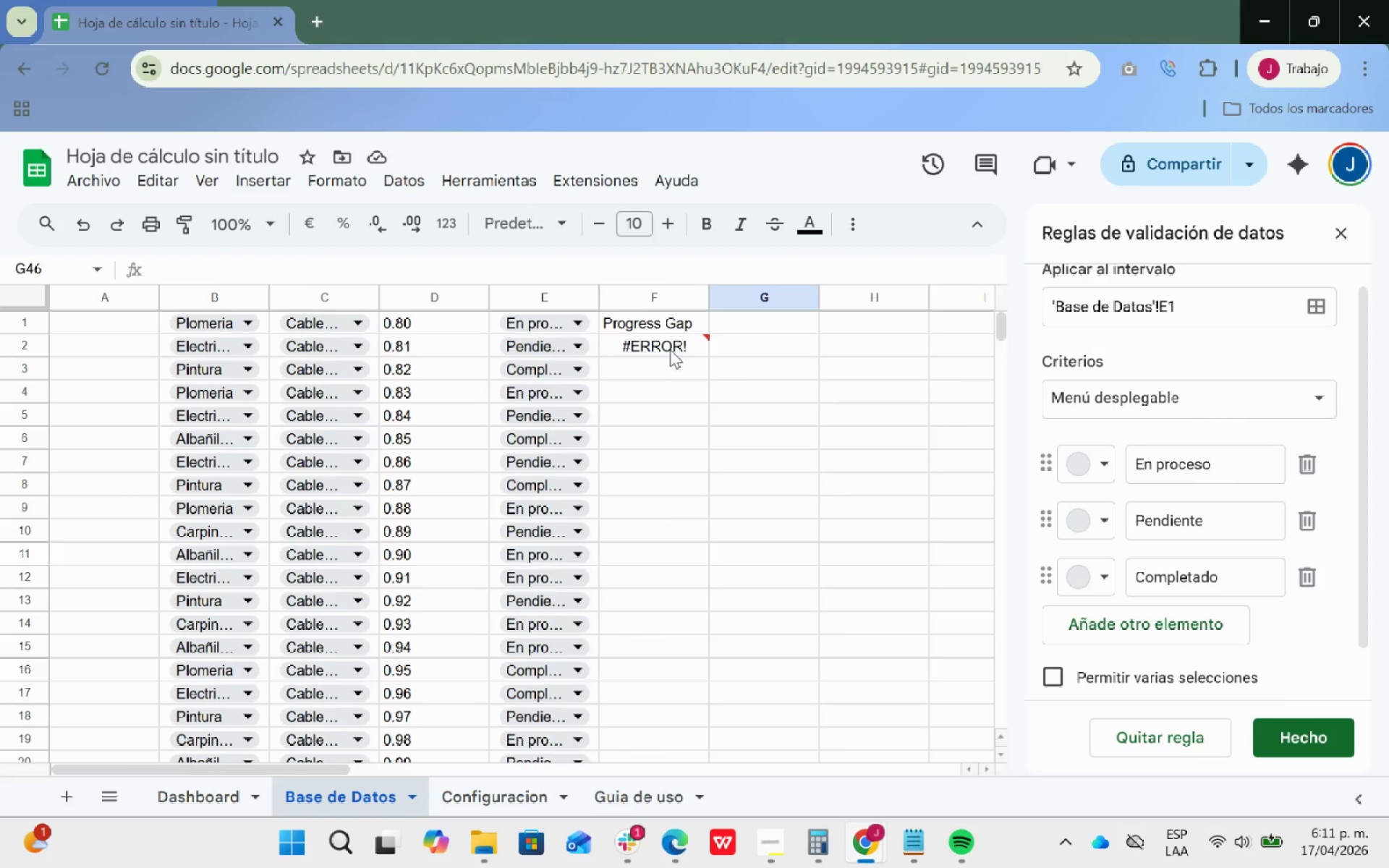 
left_click([670, 349])
 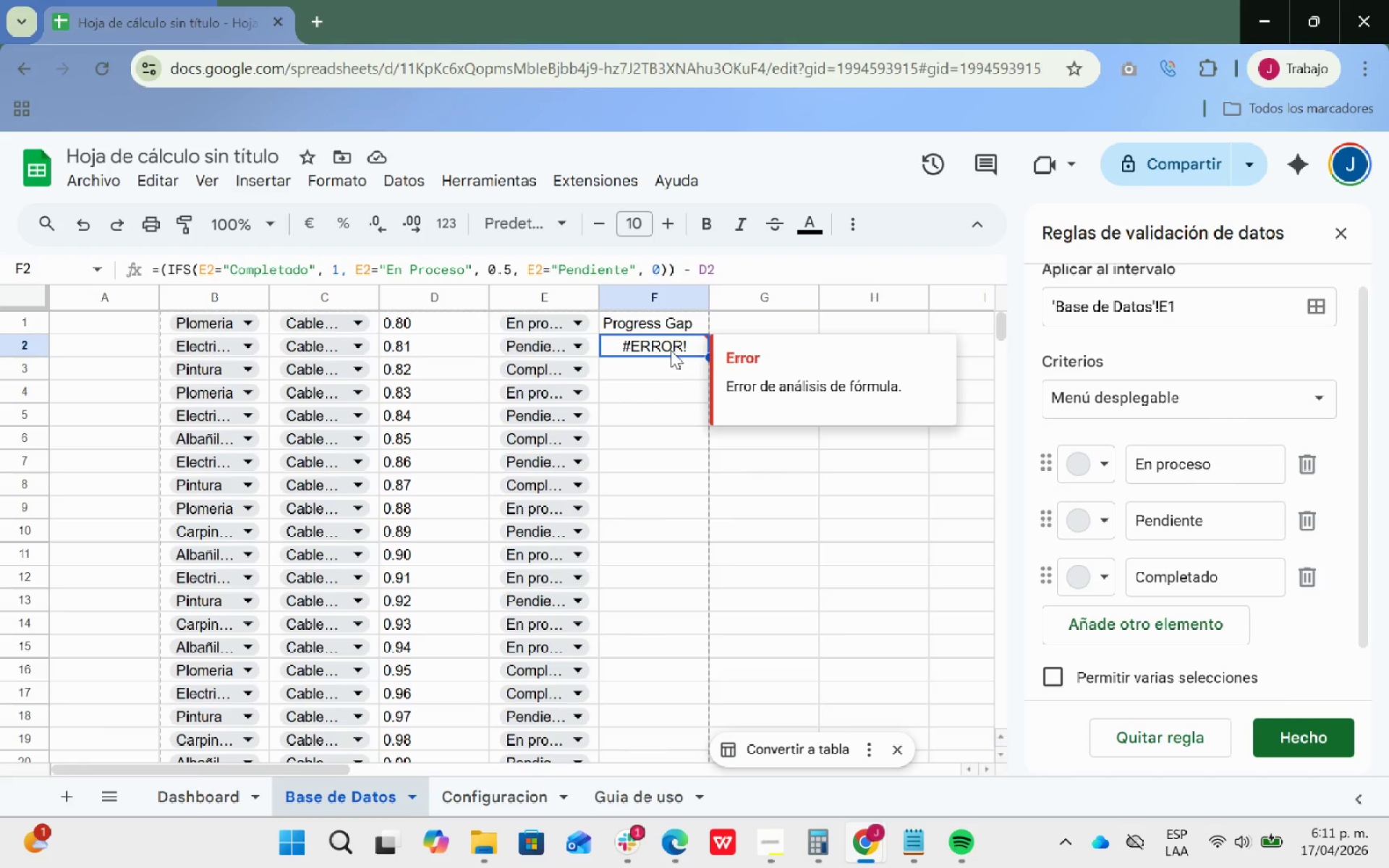 
double_click([675, 352])
 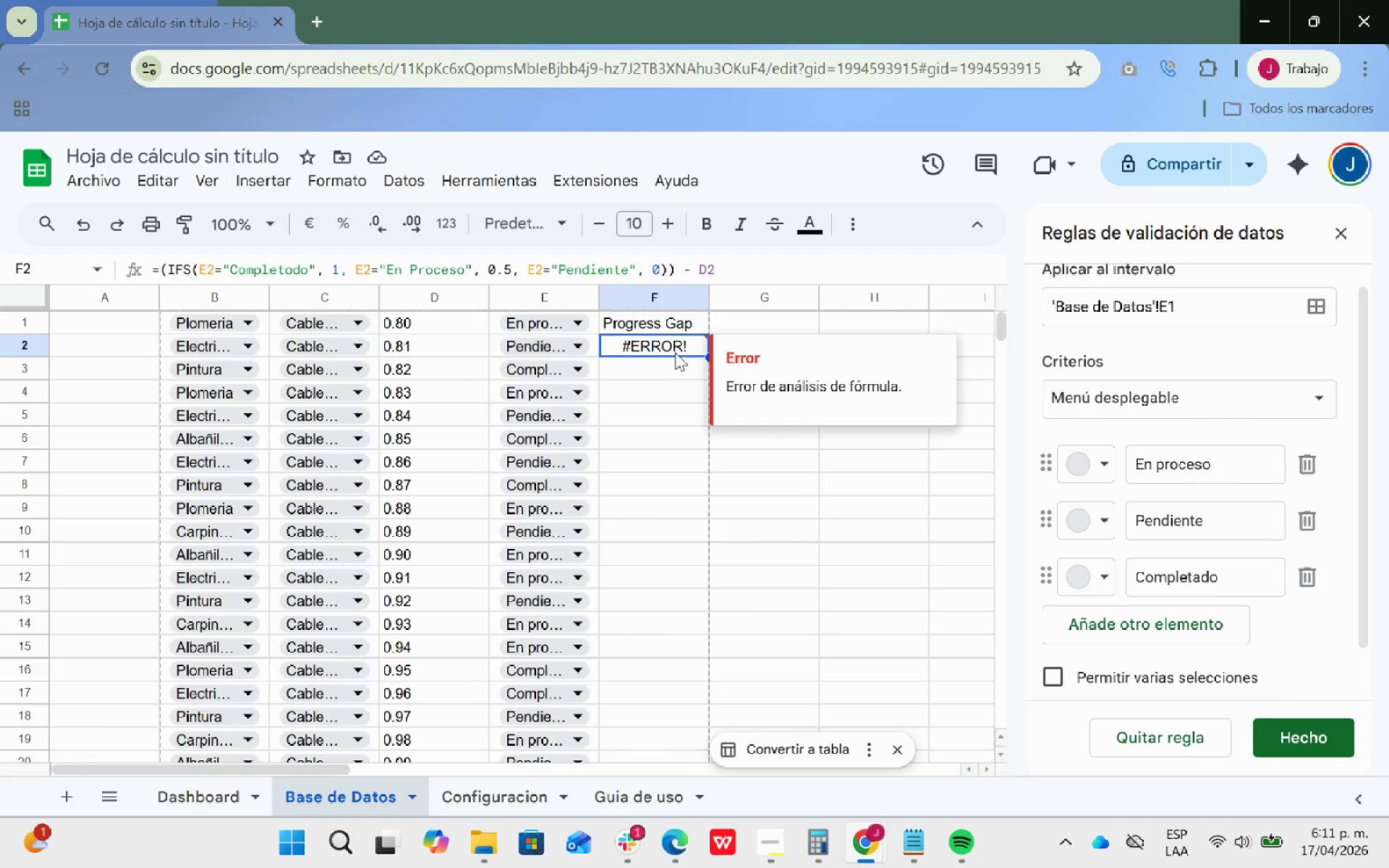 
key(Enter)
 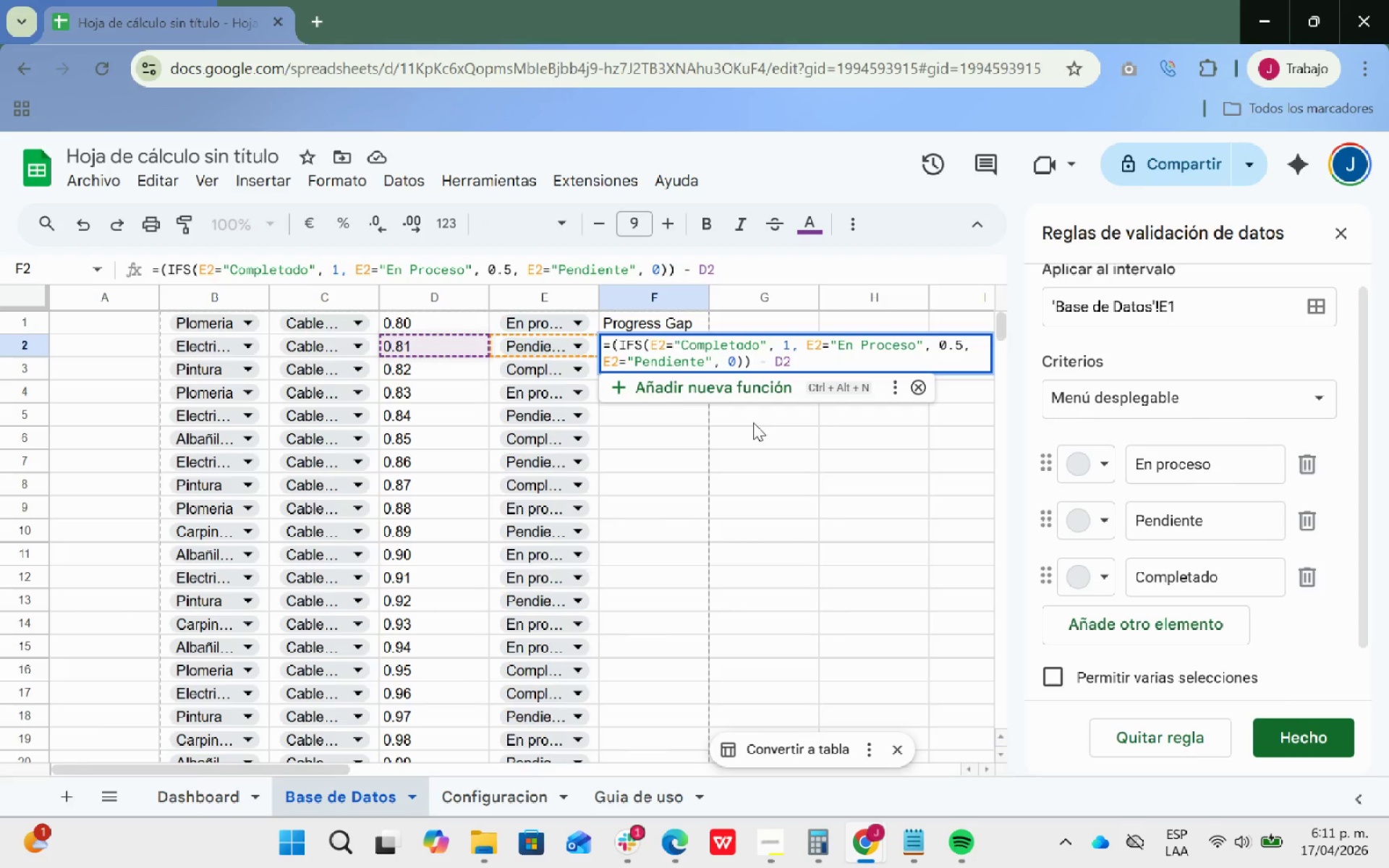 
wait(5.19)
 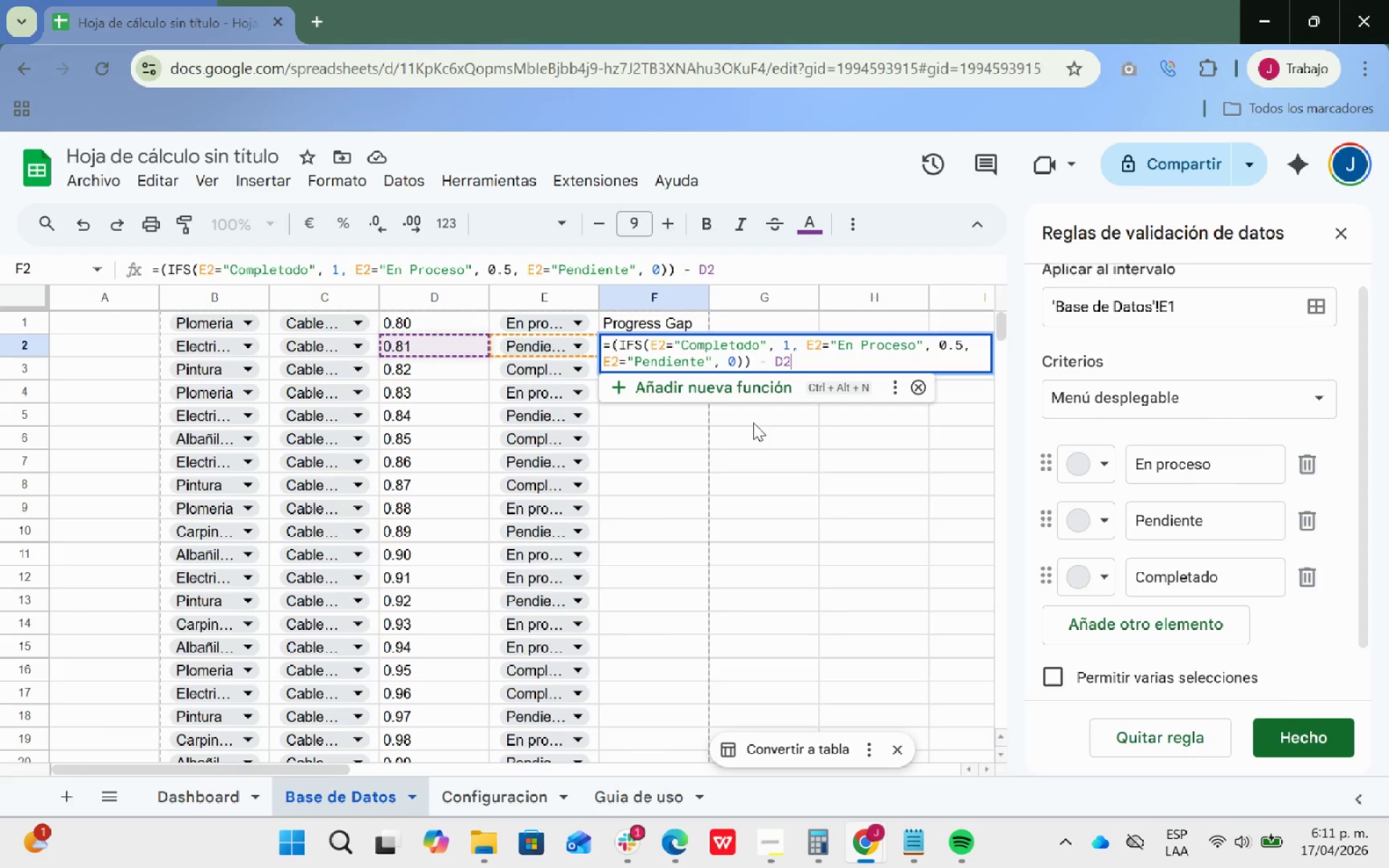 
key(Enter)
 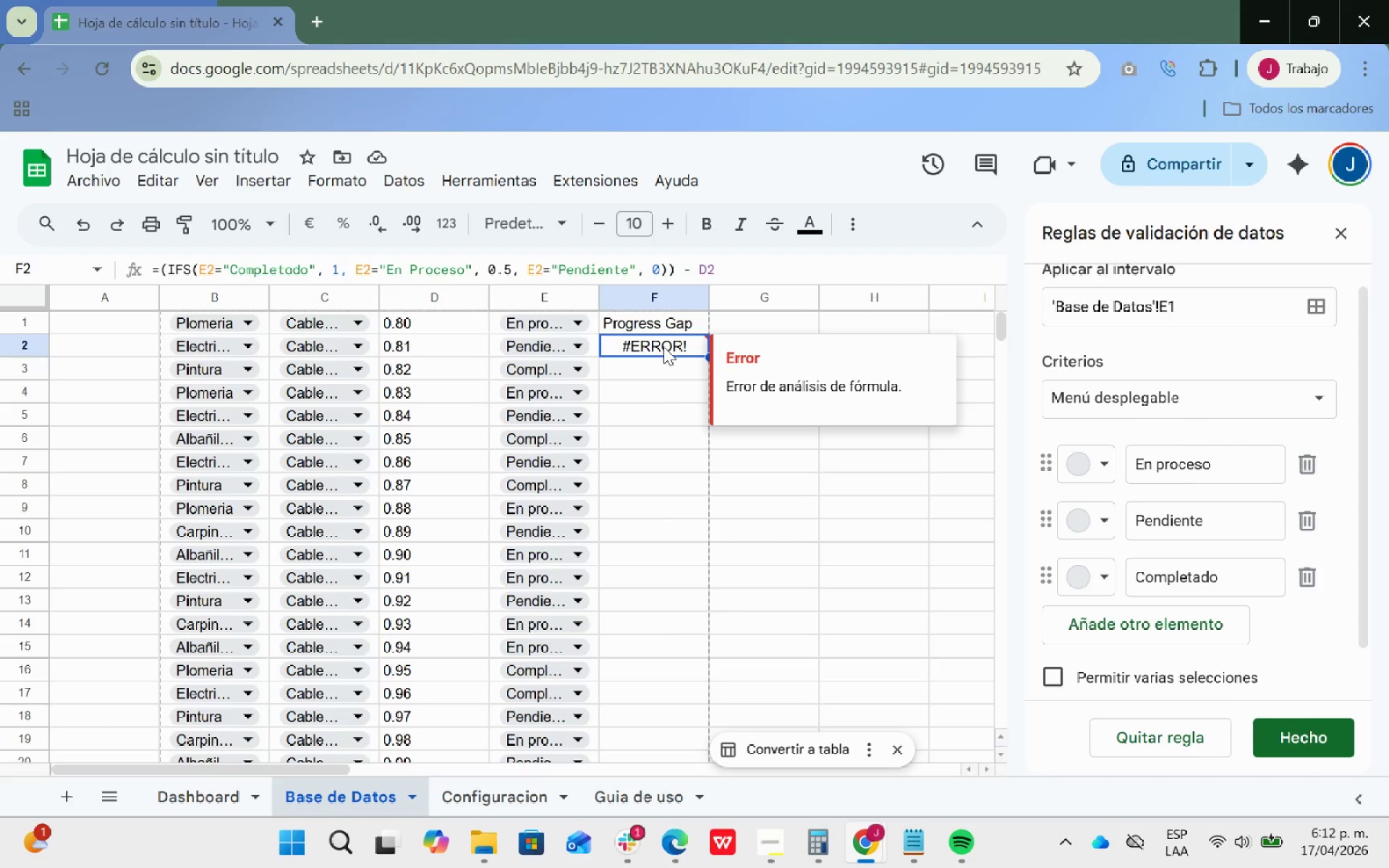 
wait(56.38)
 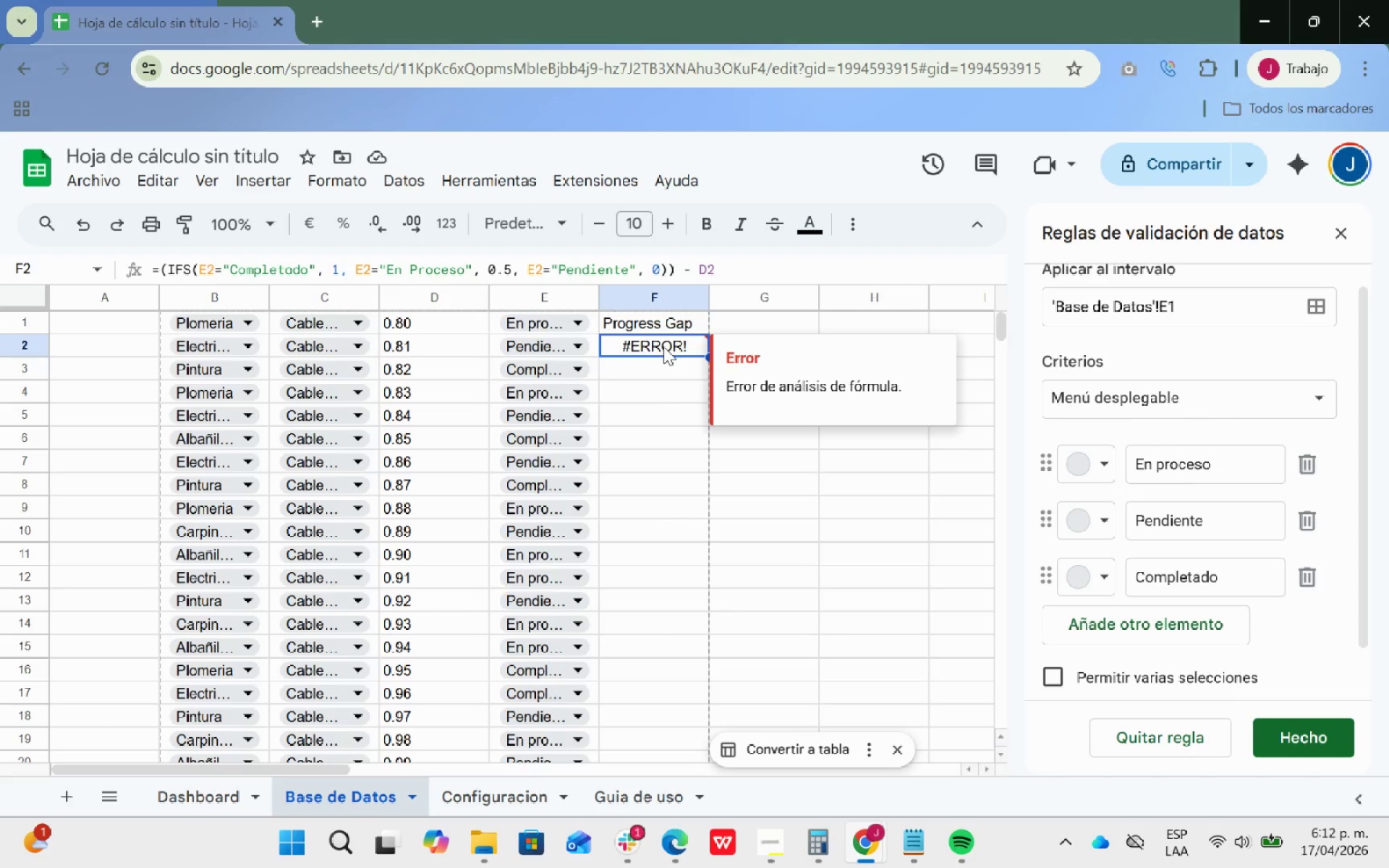 
key(Alt+Tab)
 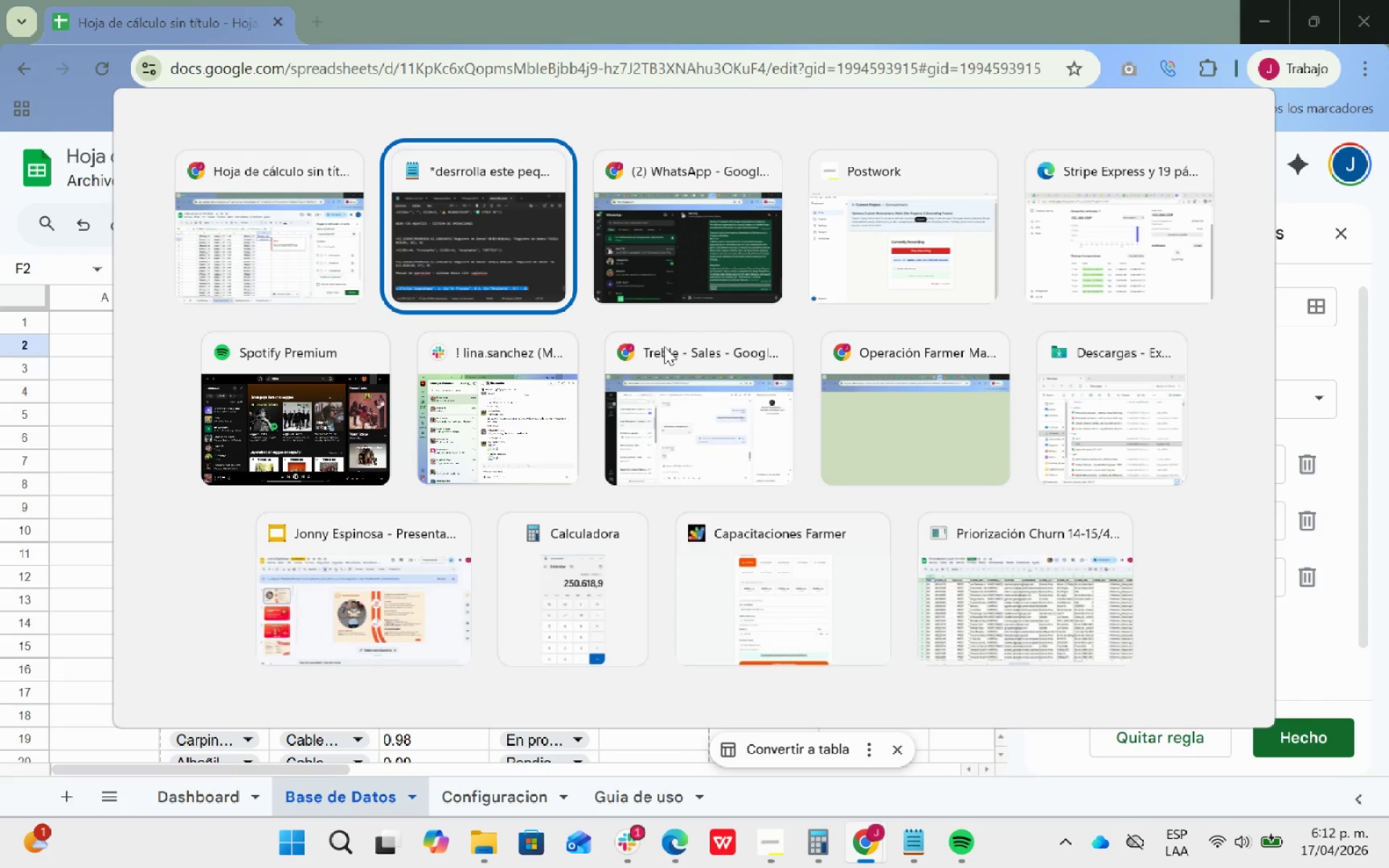 
key(Alt+Tab)
 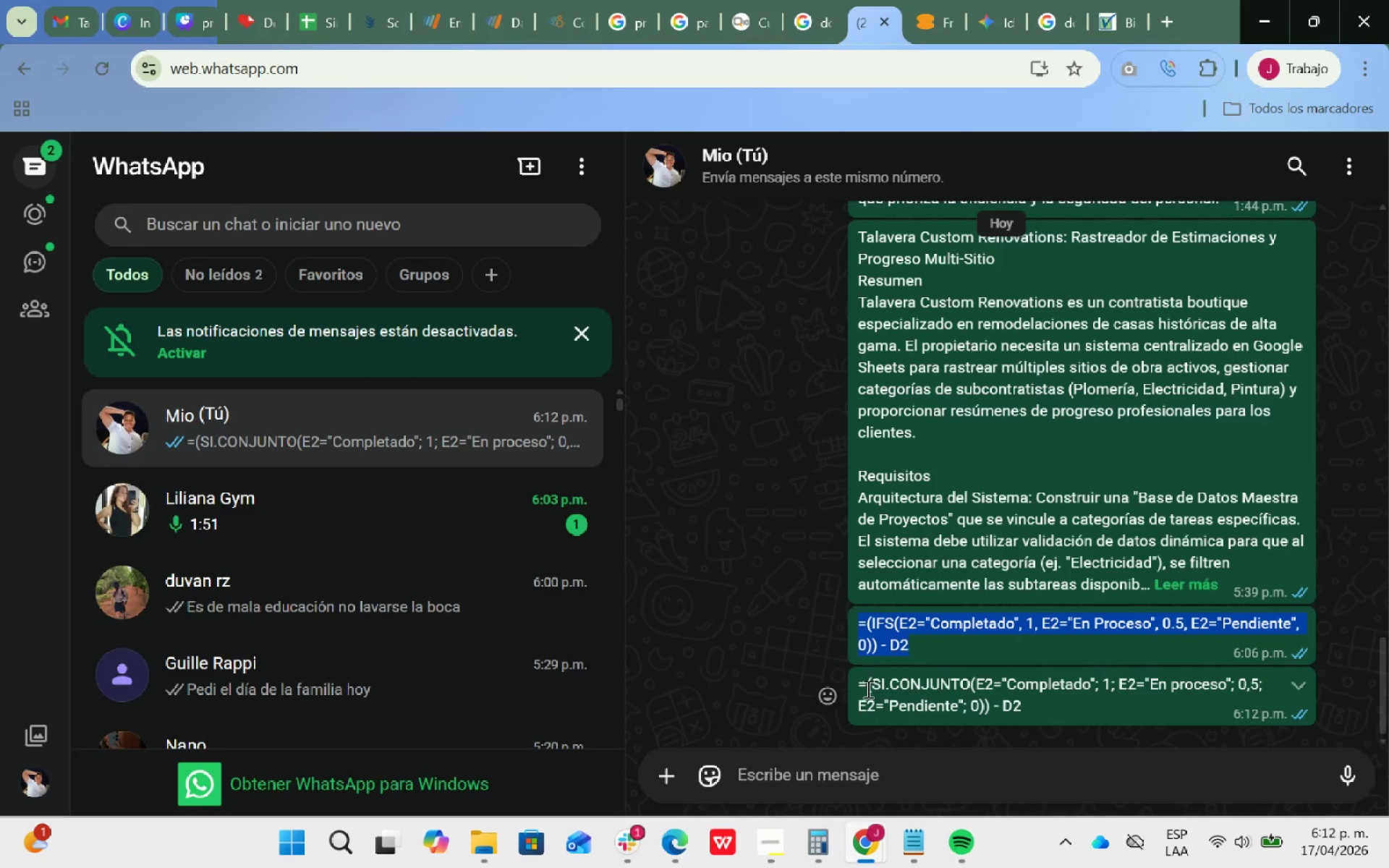 
left_click_drag(start_coordinate=[858, 685], to_coordinate=[1025, 707])
 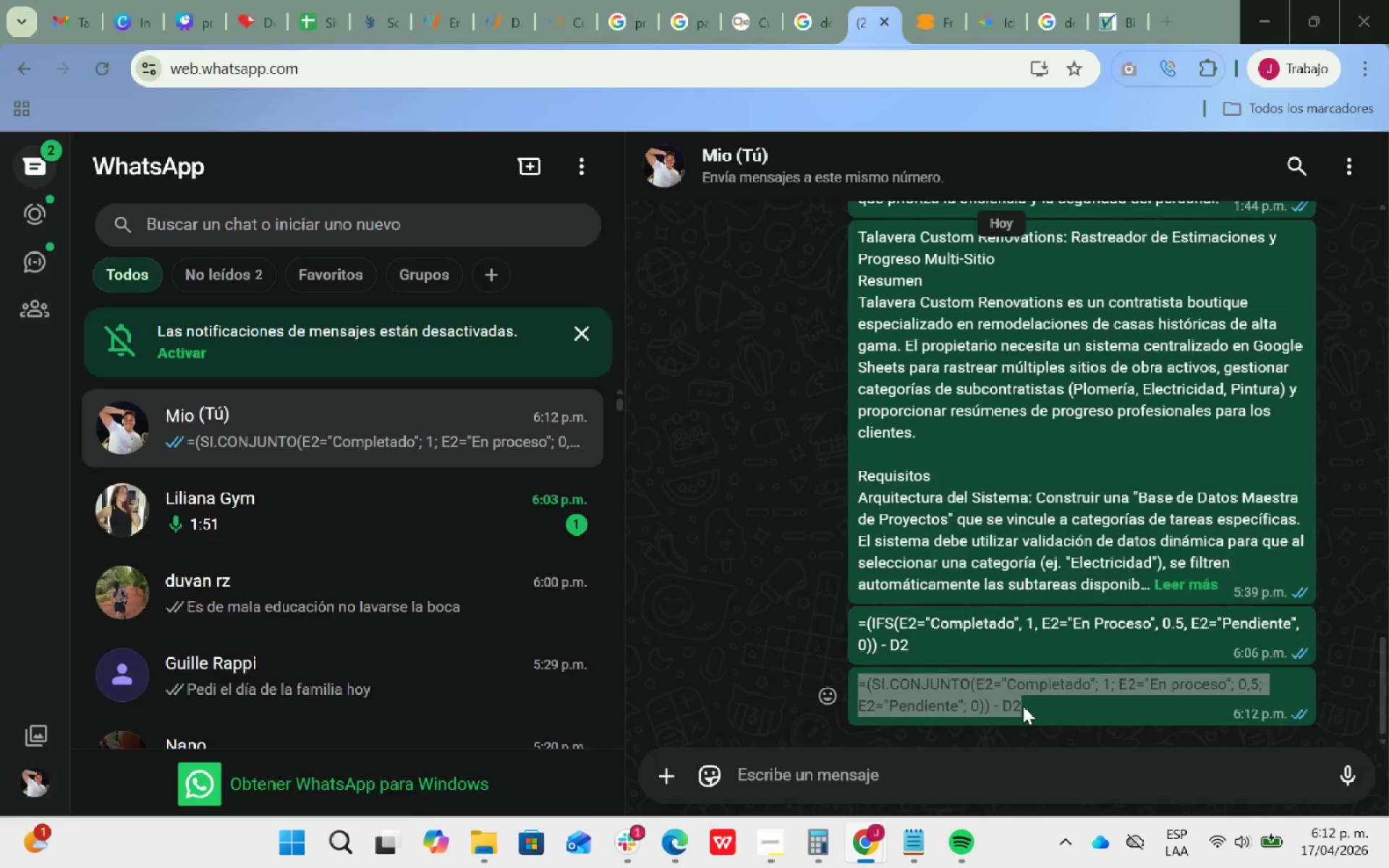 
key(Control+ControlLeft)
 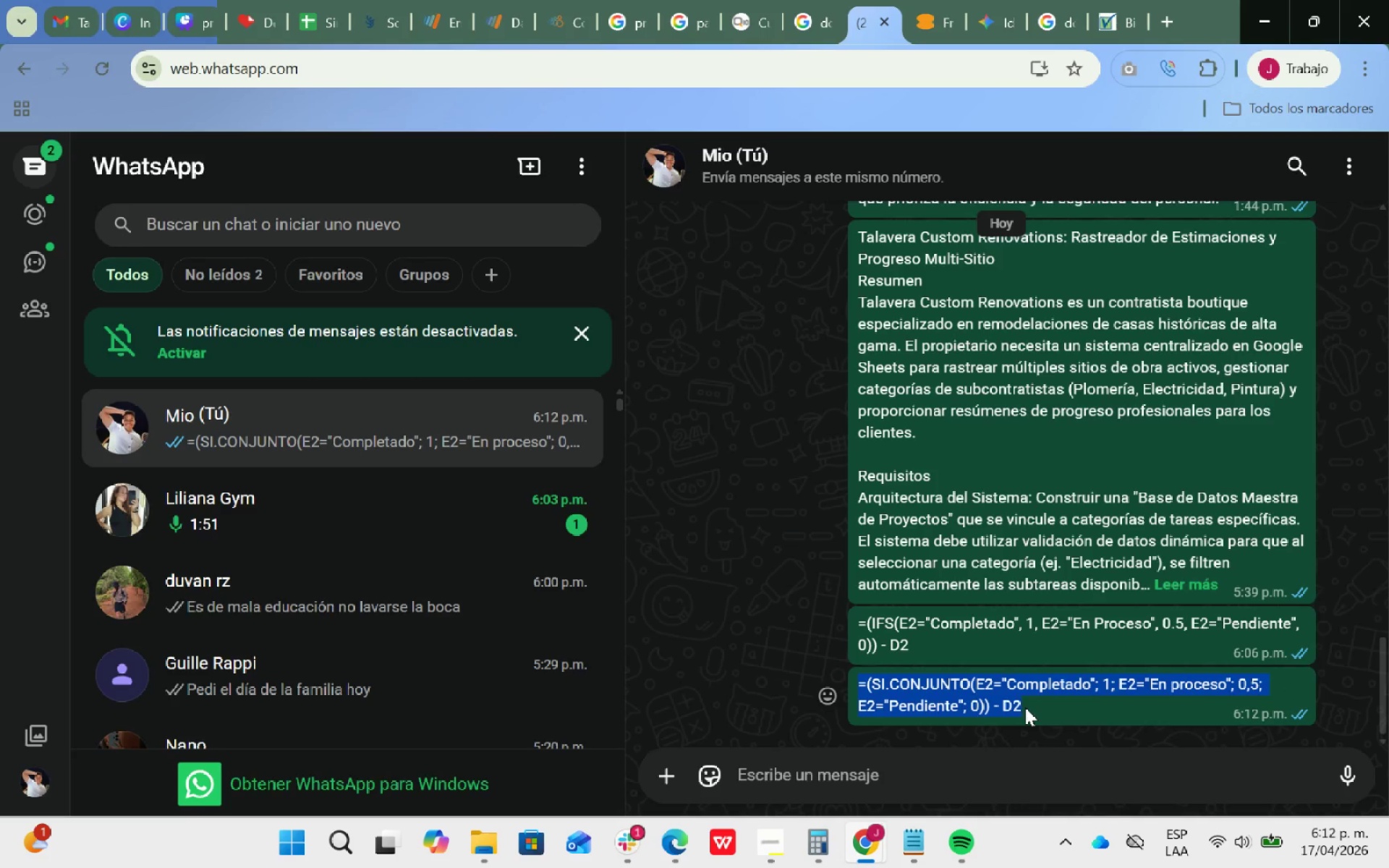 
key(Control+C)
 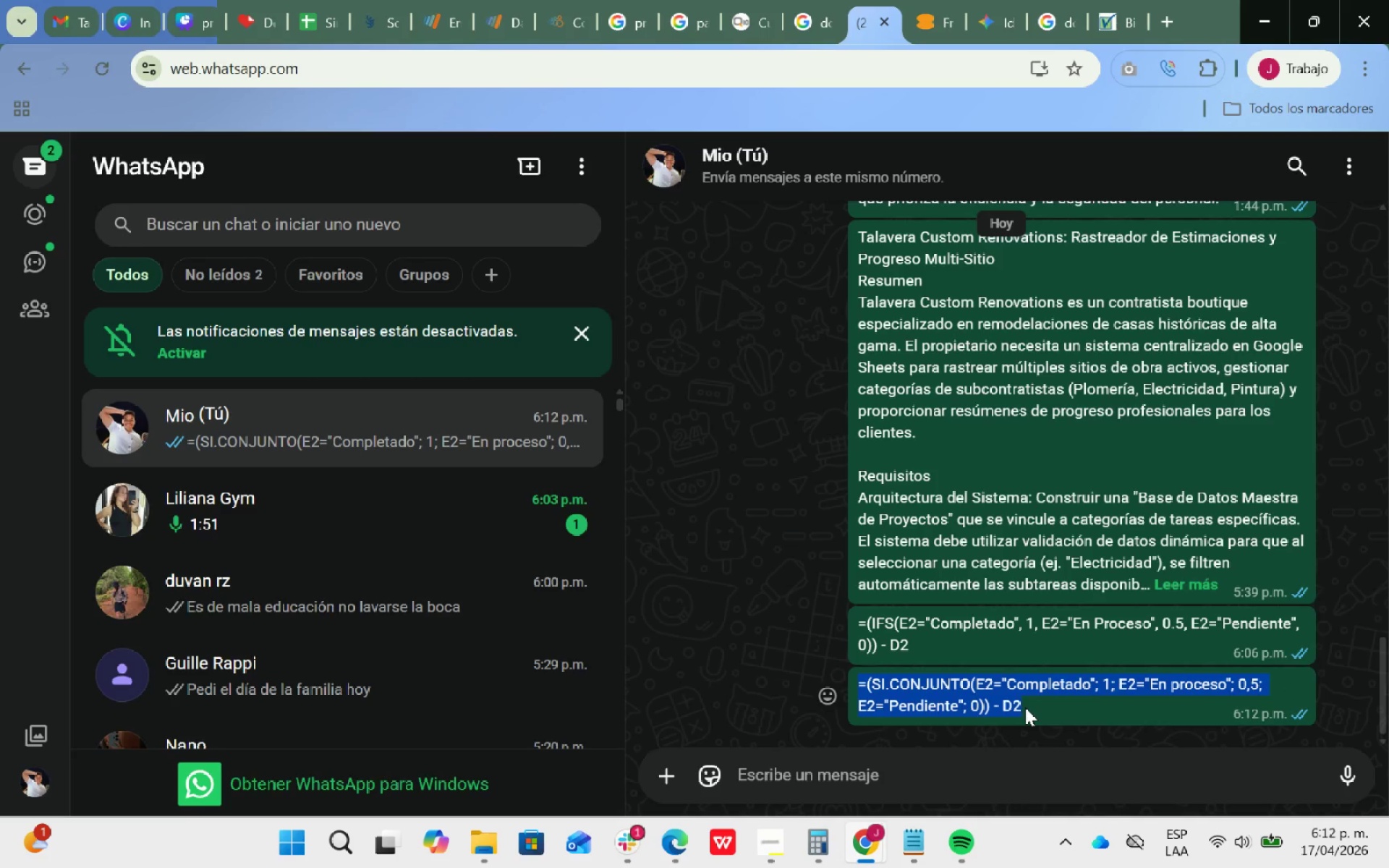 
key(Alt+AltLeft)
 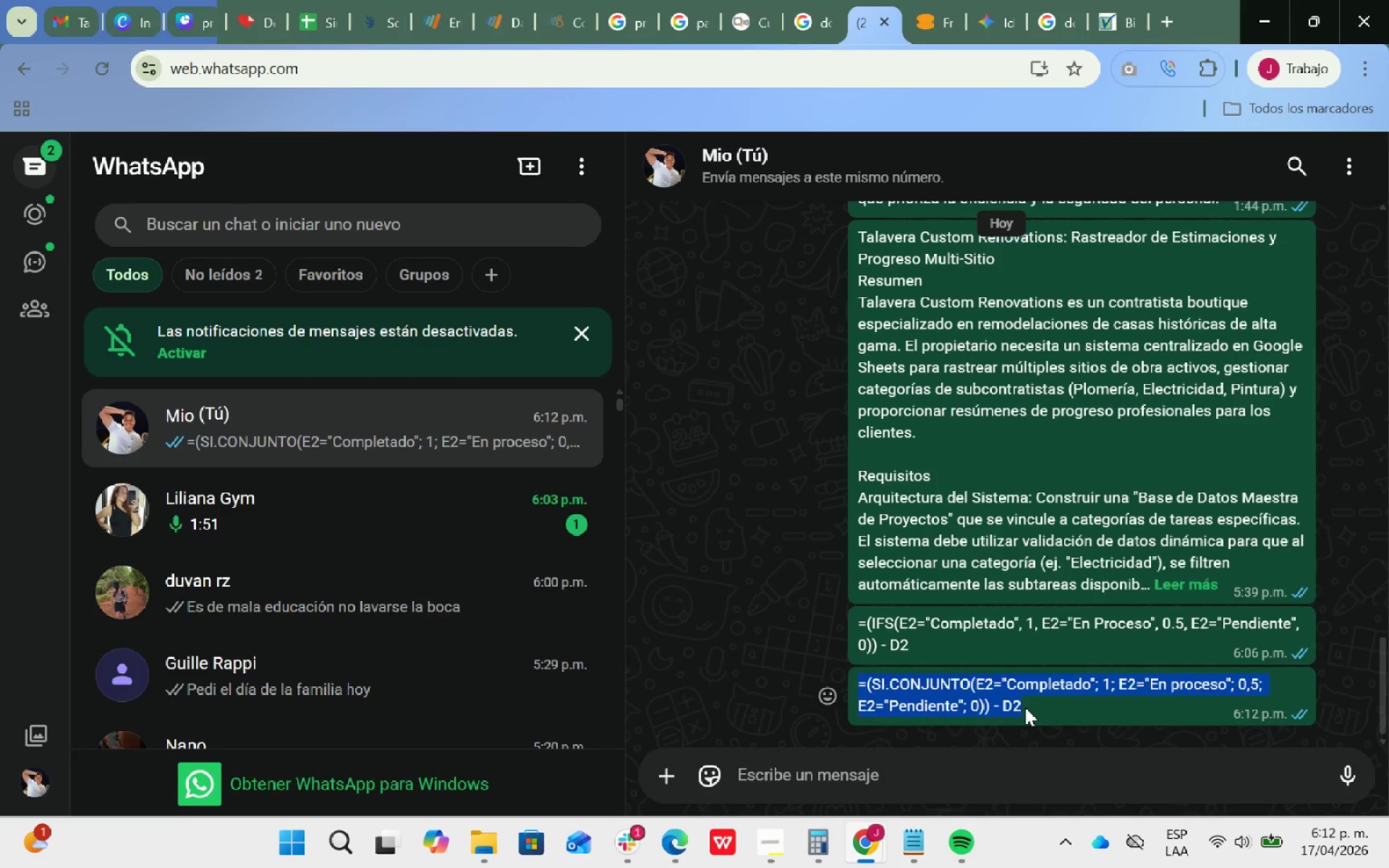 
key(Alt+Tab)
 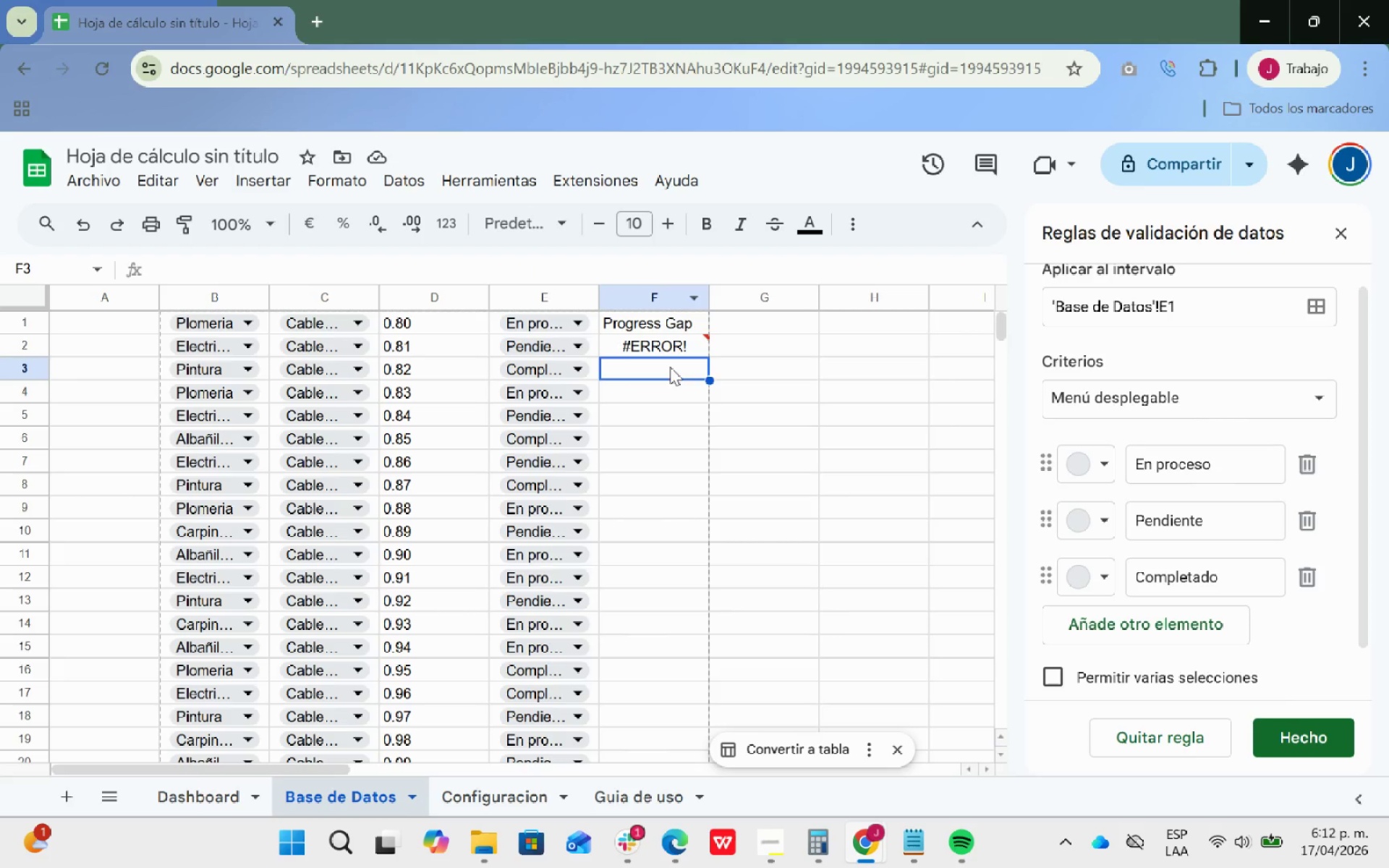 
double_click([673, 346])
 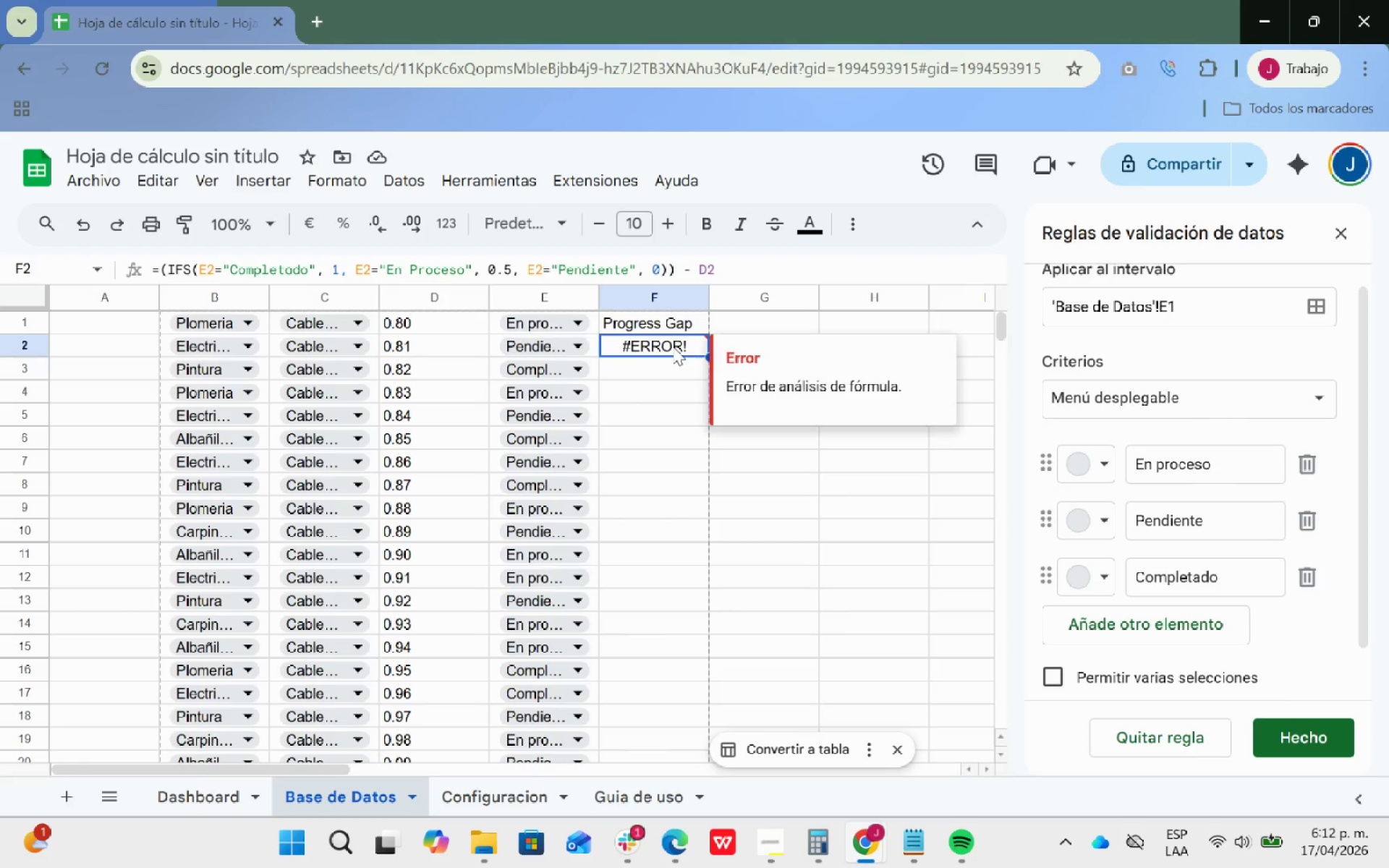 
triple_click([673, 346])
 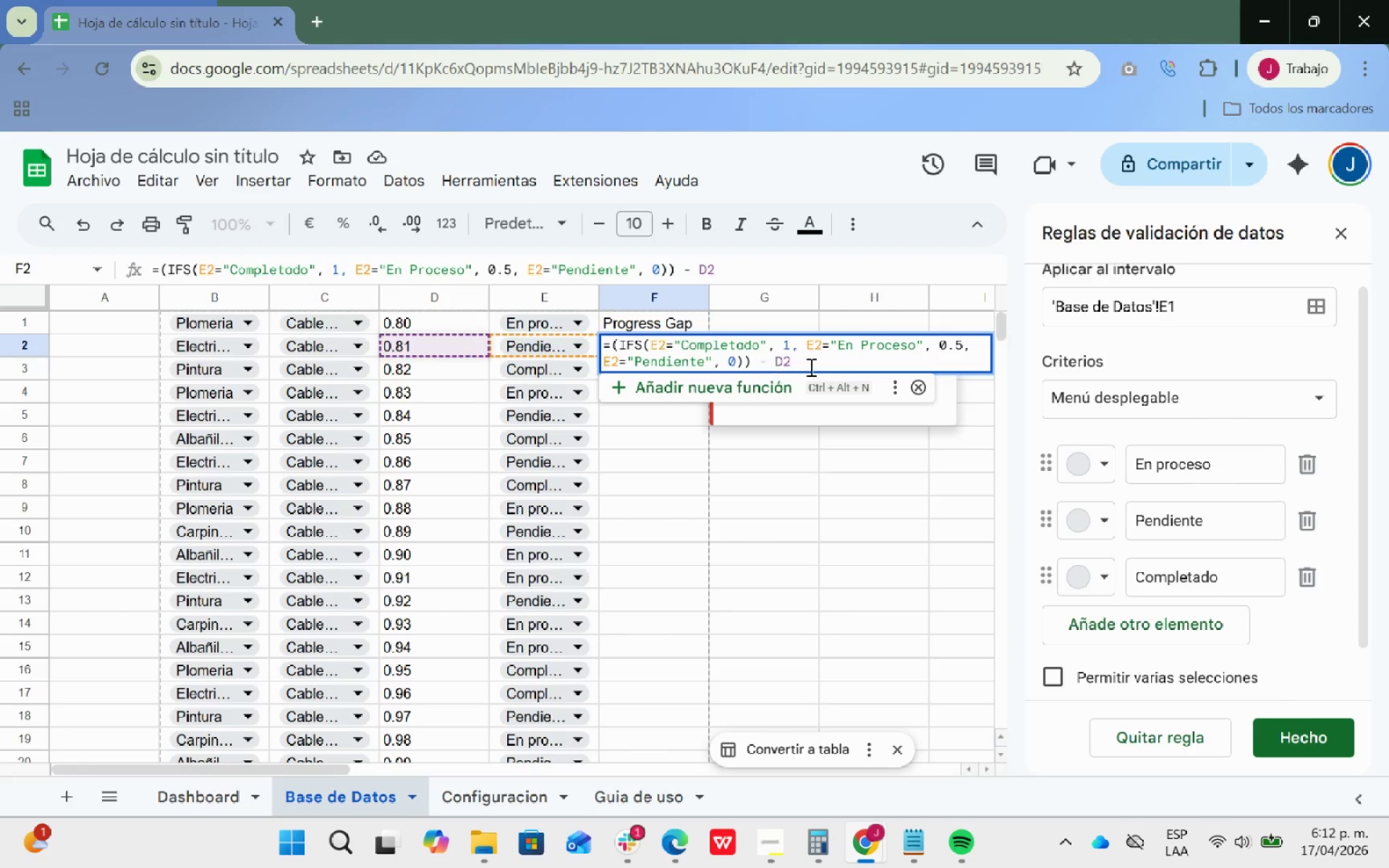 
left_click_drag(start_coordinate=[815, 365], to_coordinate=[590, 341])
 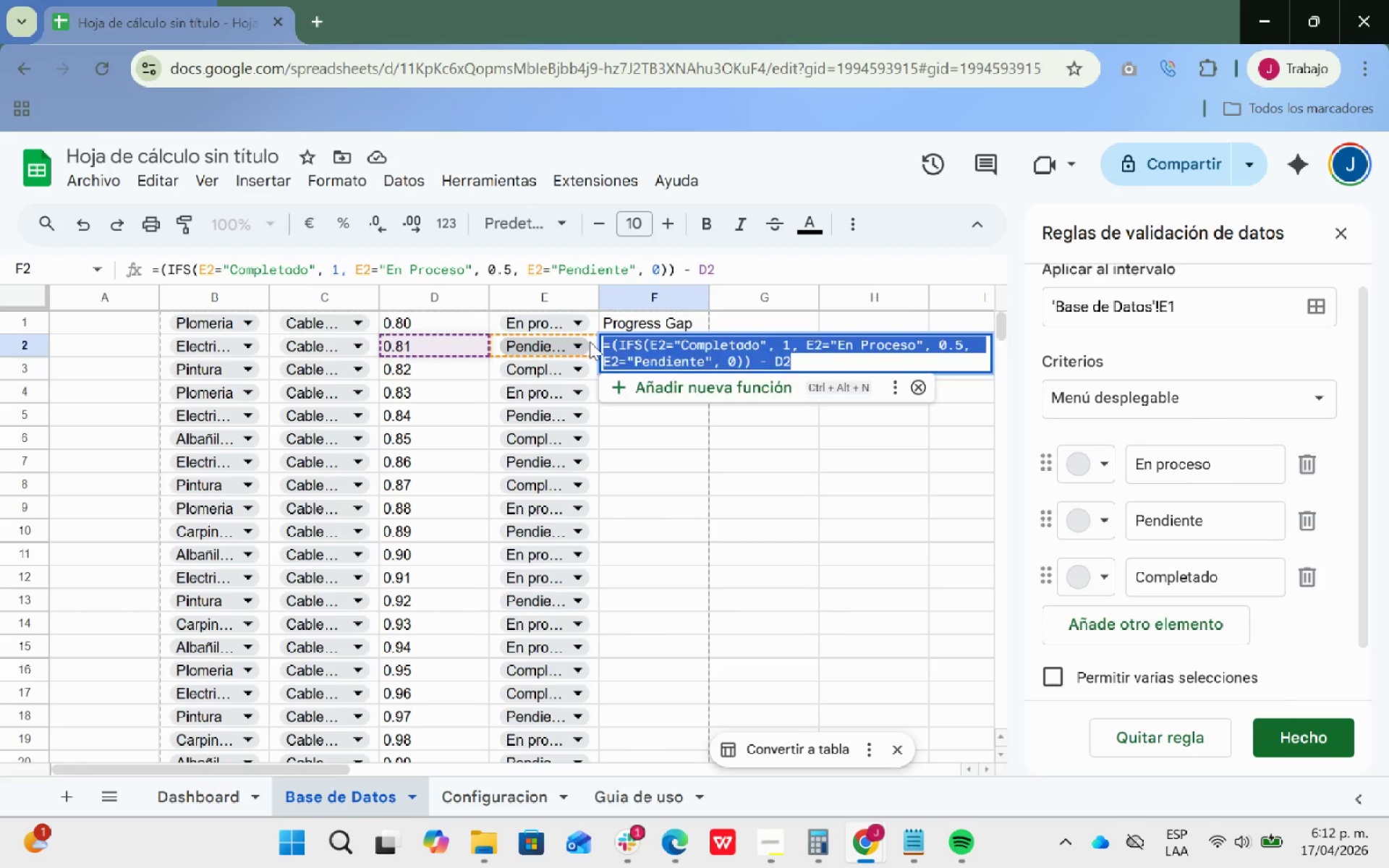 
key(Backspace)
 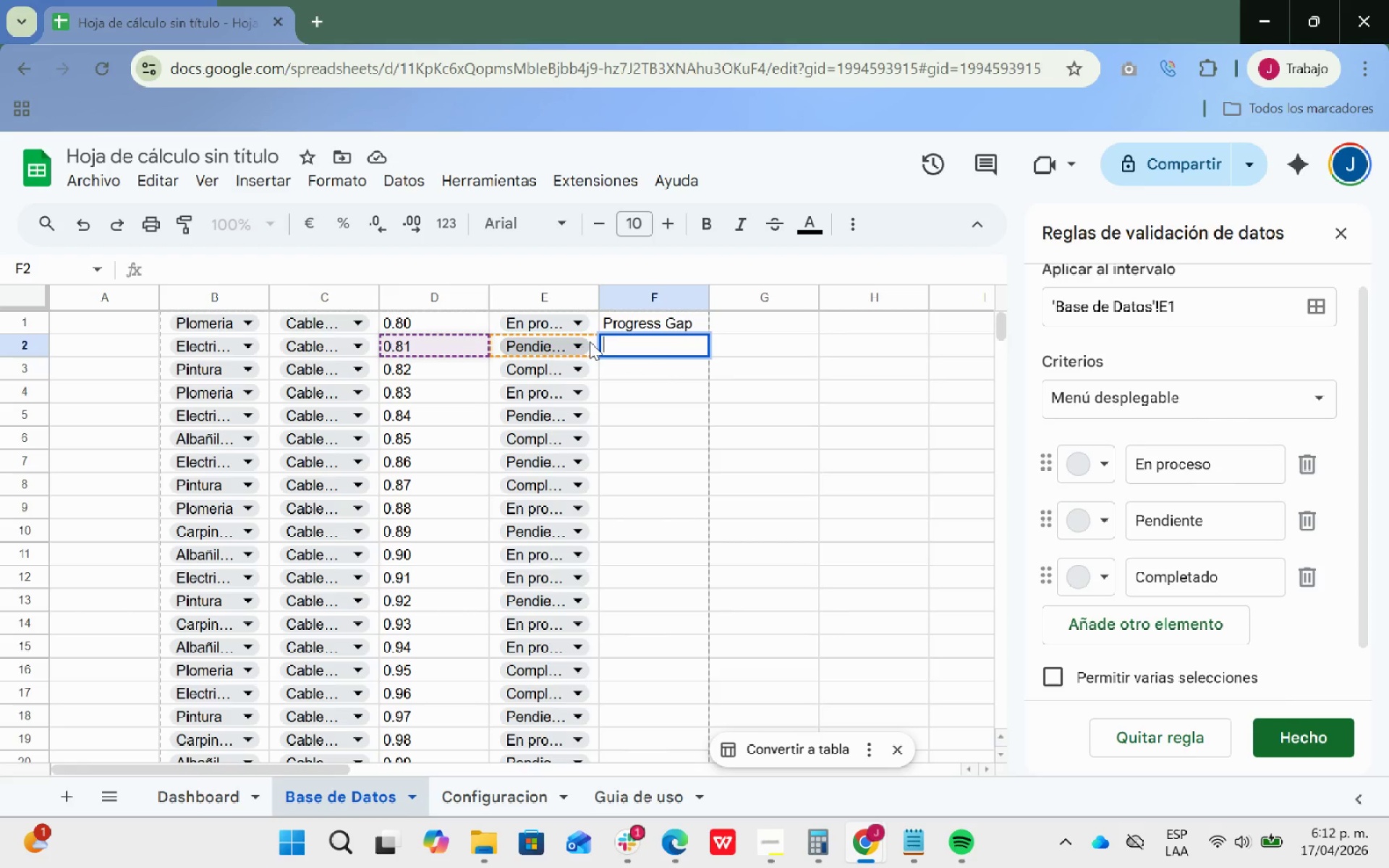 
key(Control+ControlLeft)
 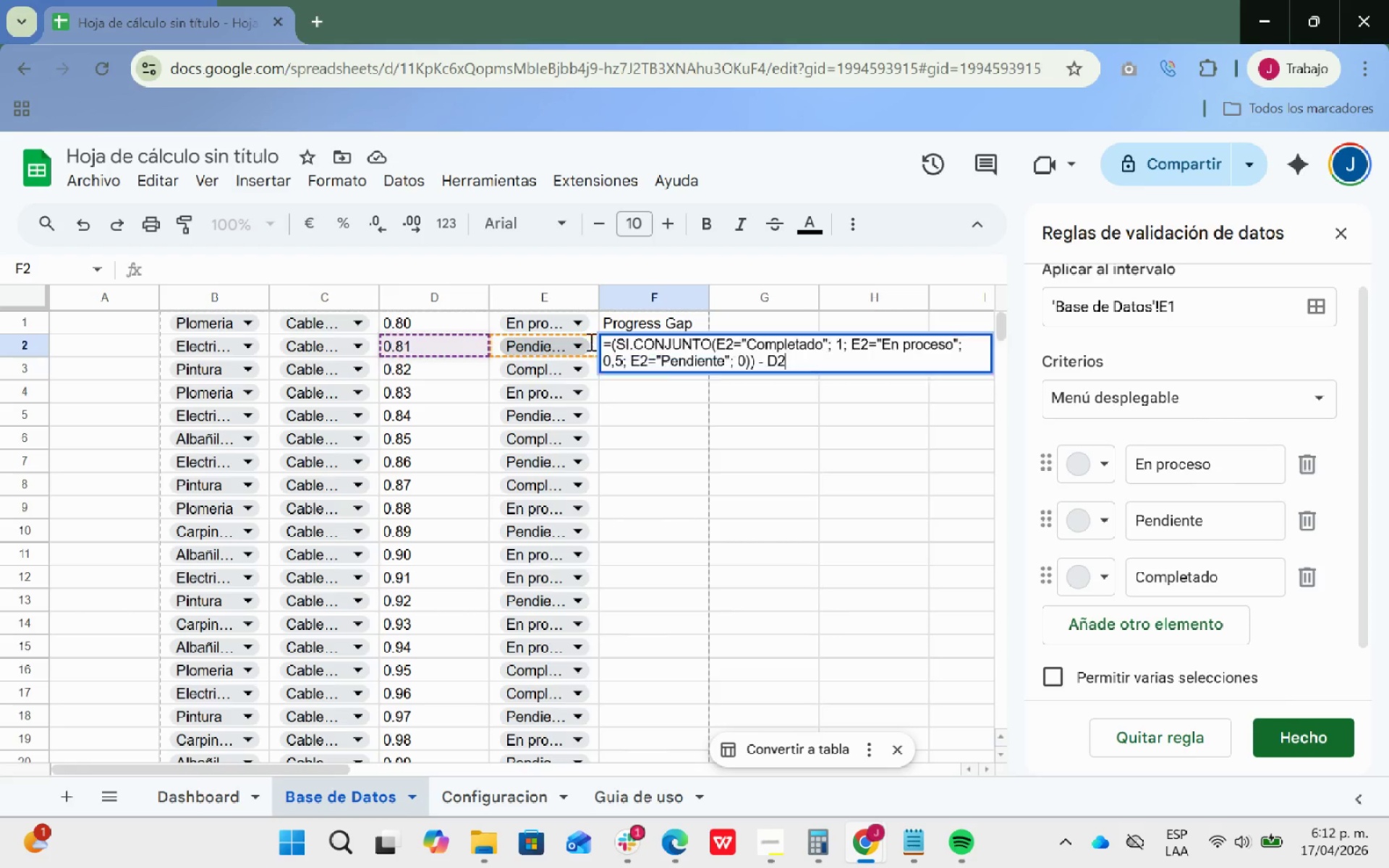 
key(Control+V)
 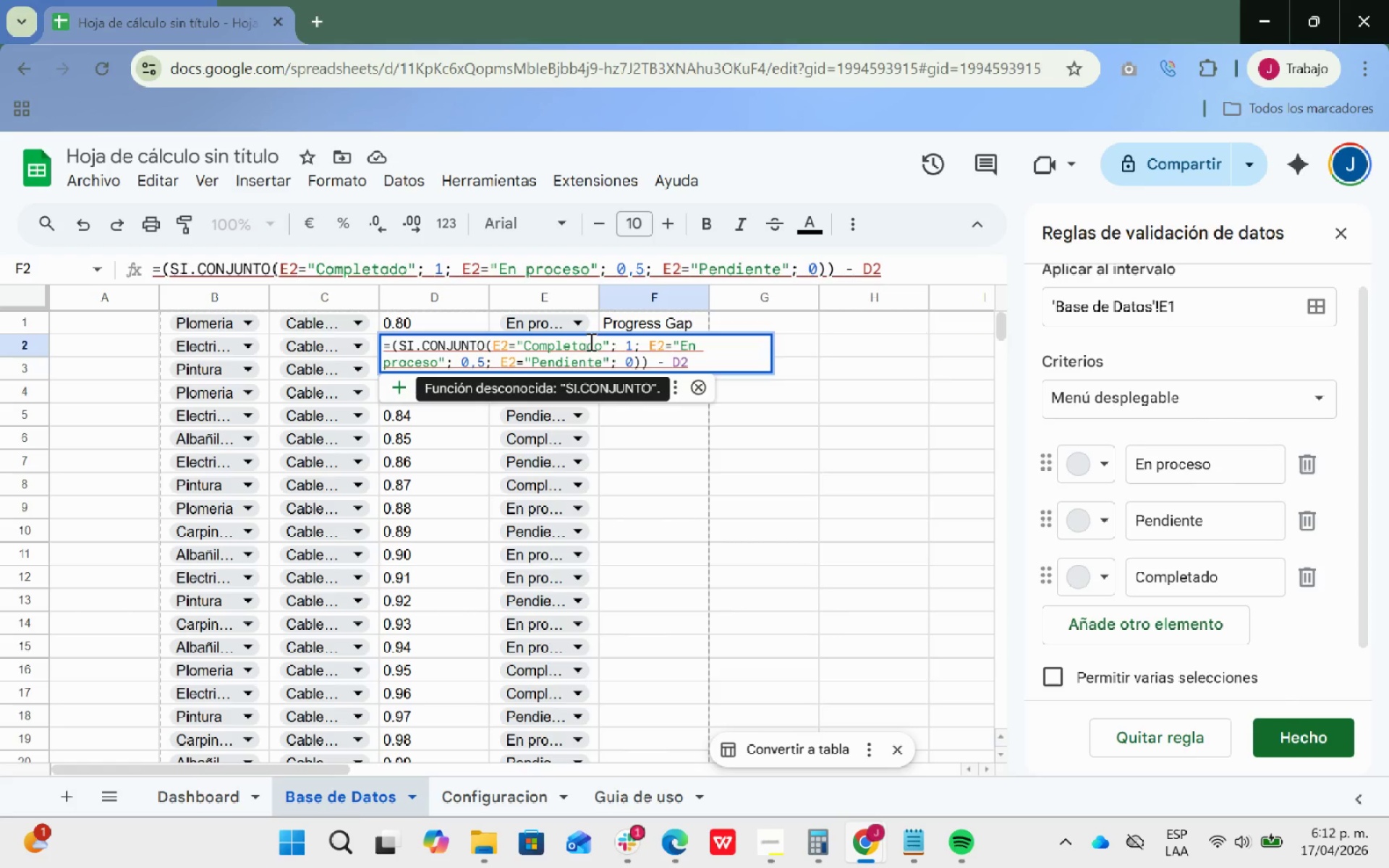 
key(Enter)
 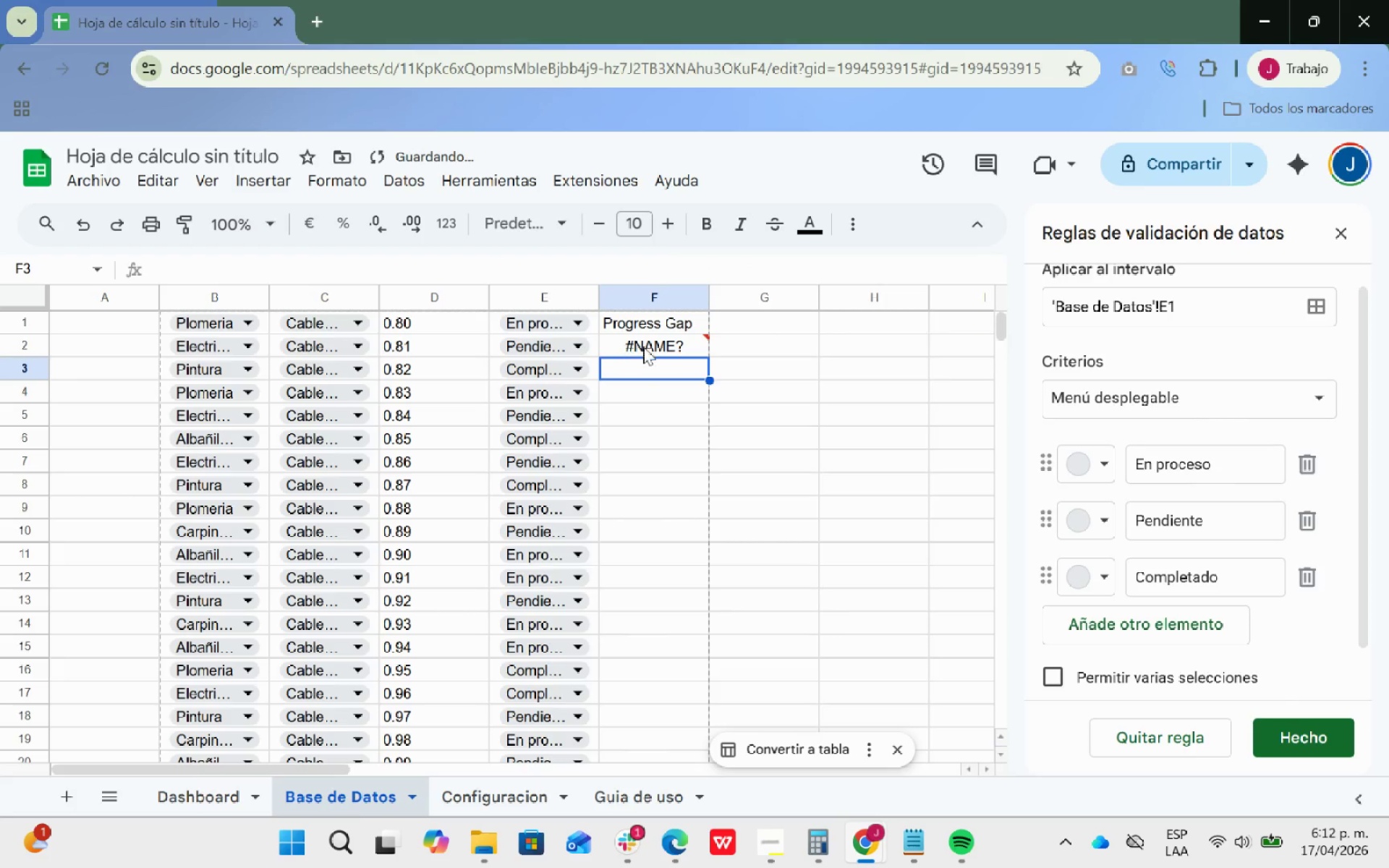 
left_click([662, 344])
 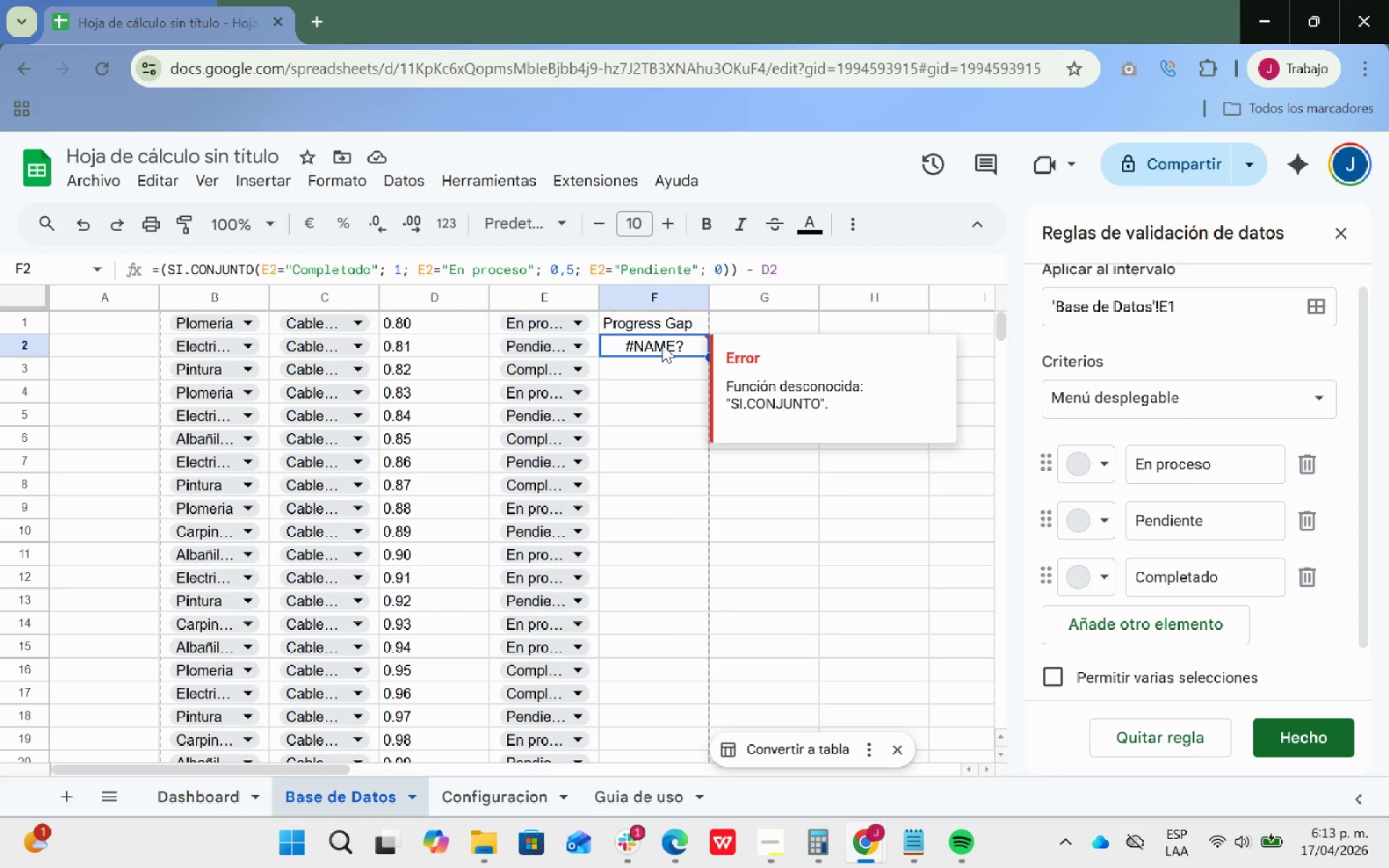 
wait(49.94)
 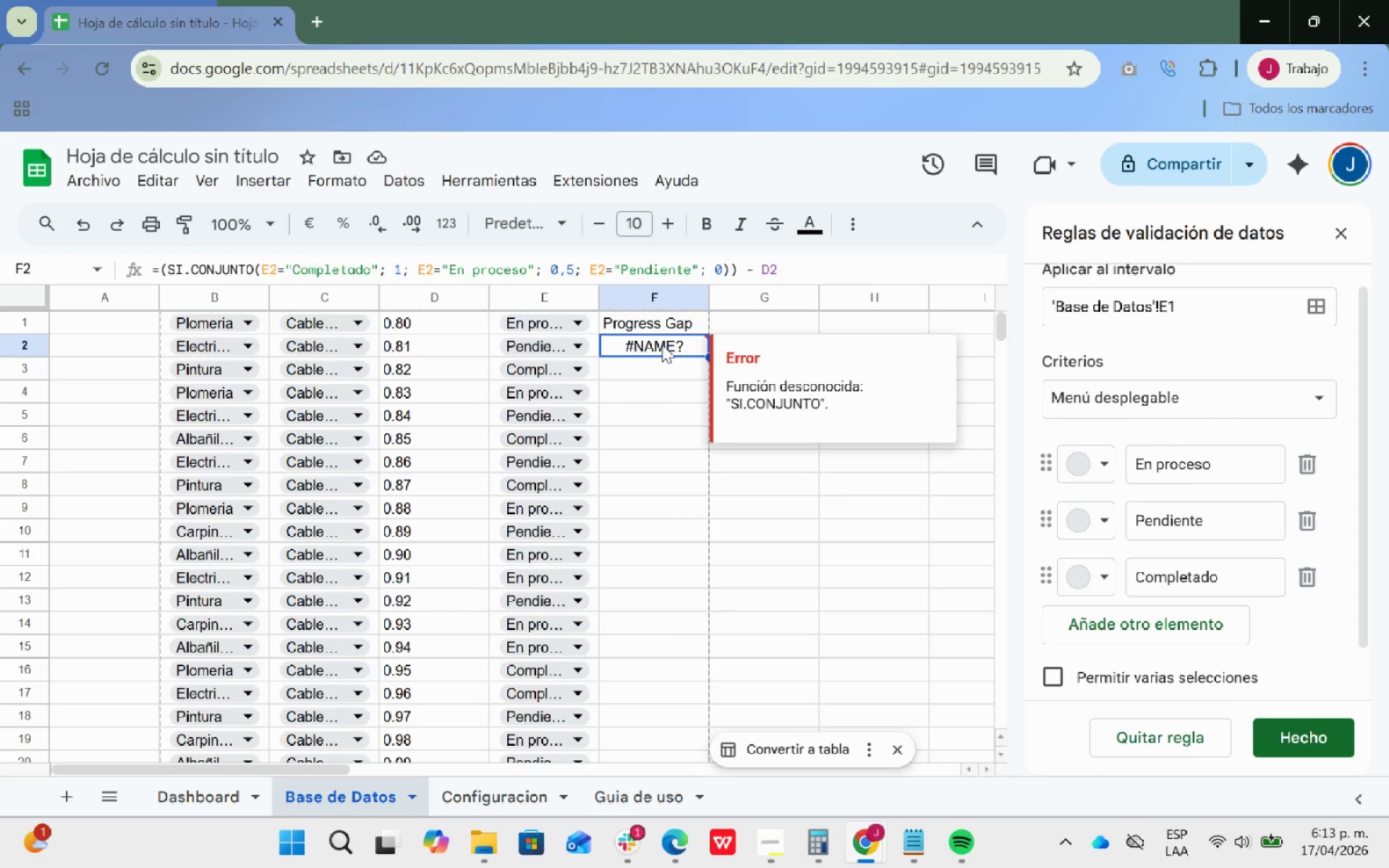 
left_click_drag(start_coordinate=[253, 267], to_coordinate=[171, 261])
 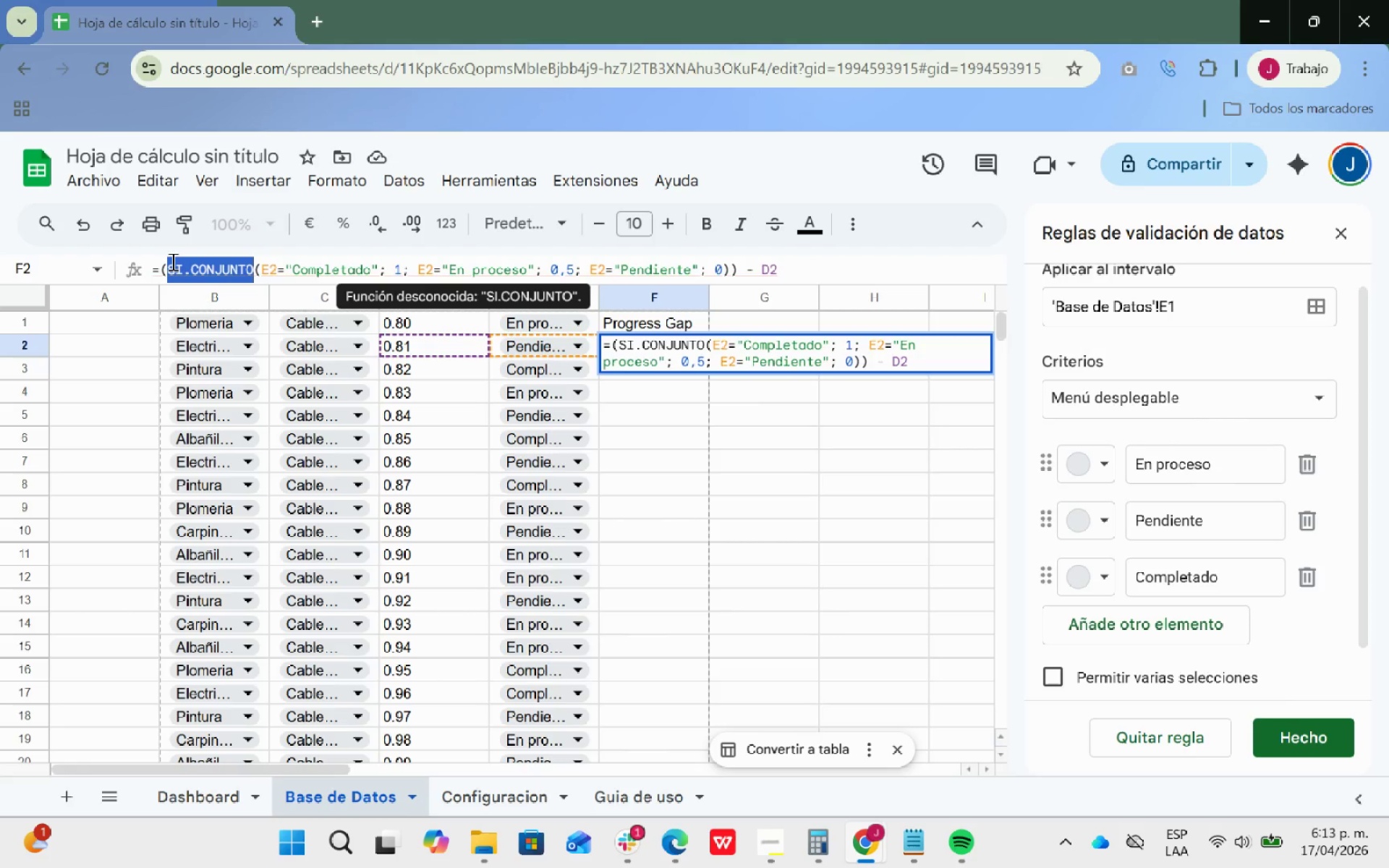 
type(IFS)
 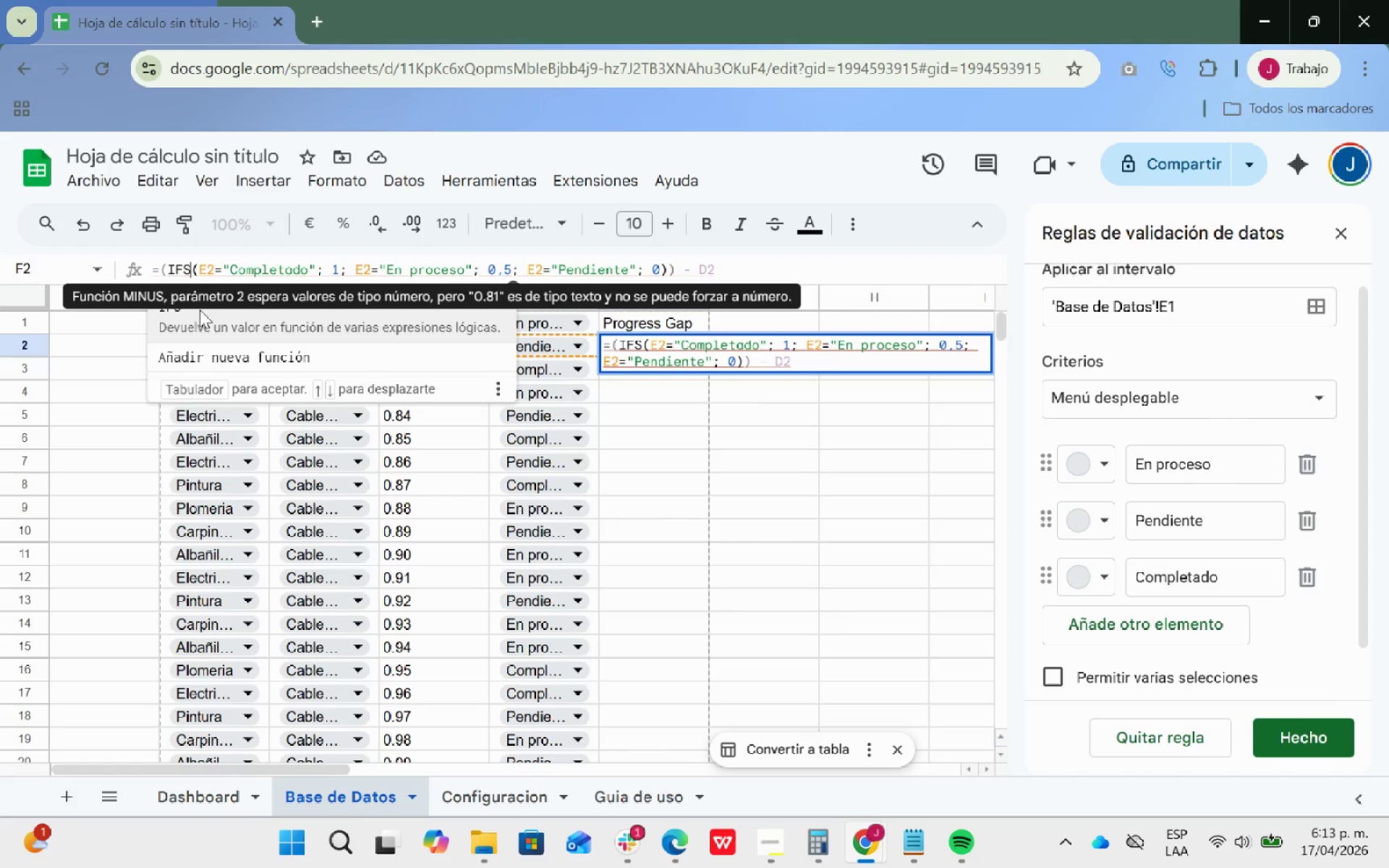 
left_click([200, 324])
 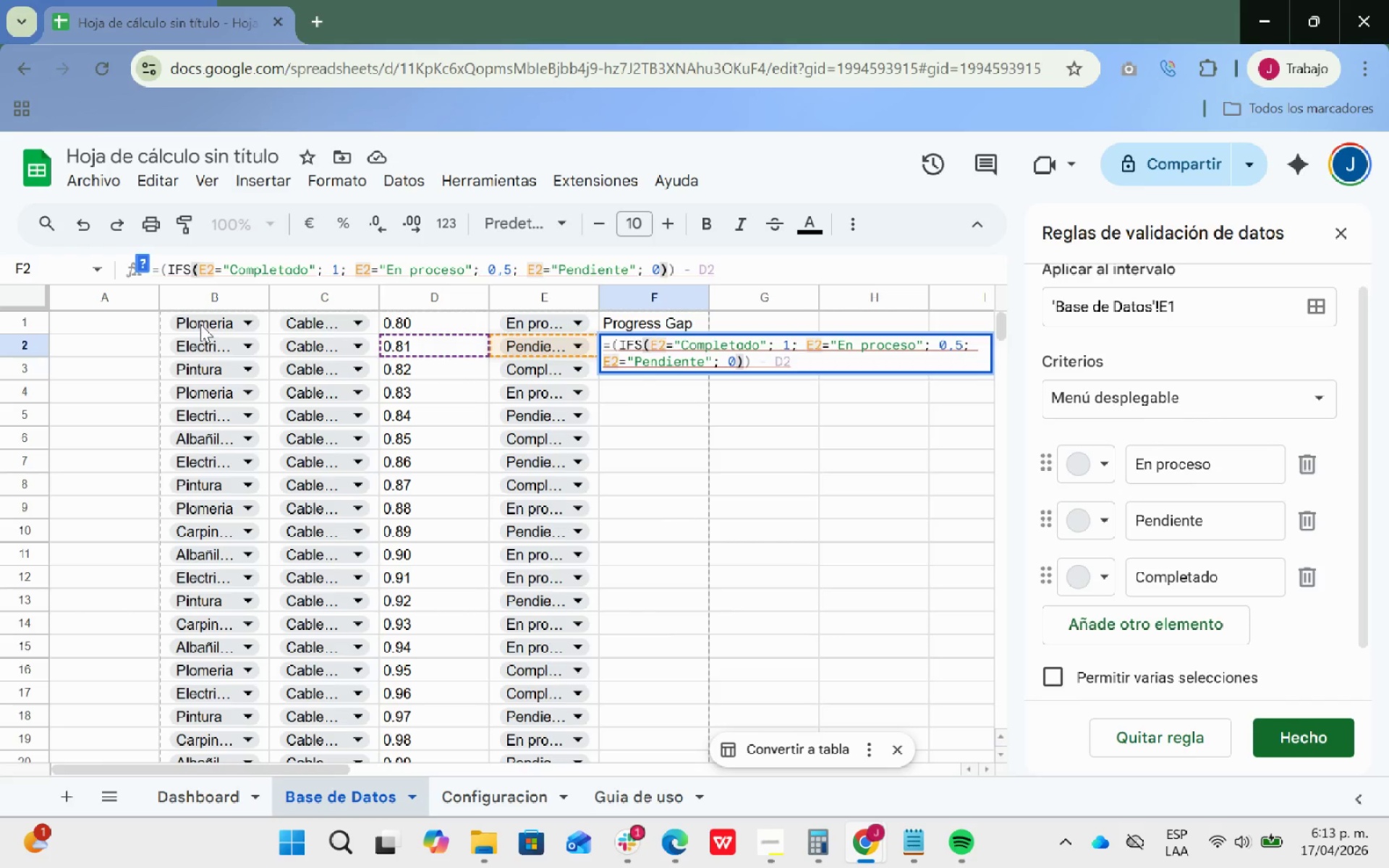 
key(Enter)
 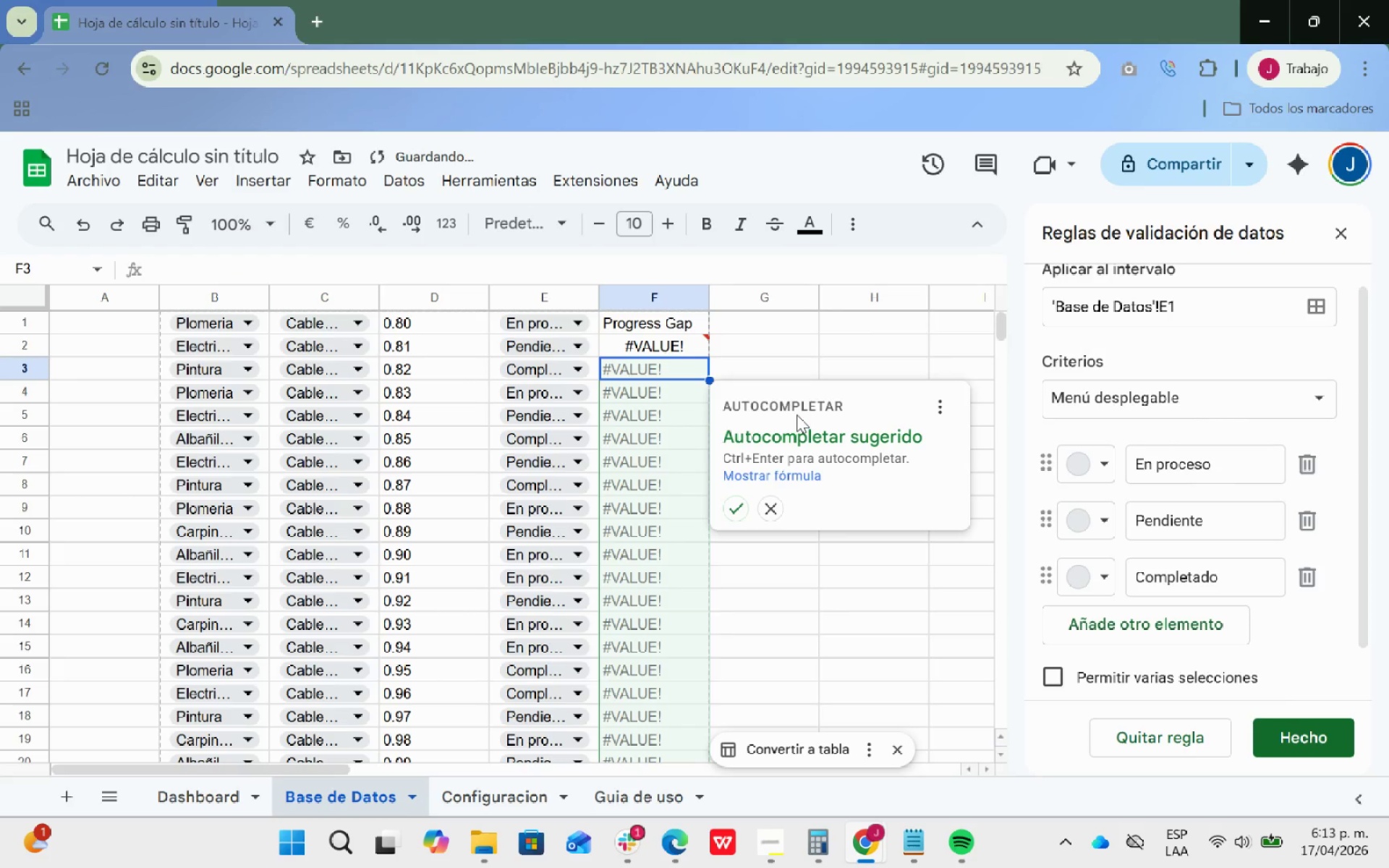 
left_click([743, 512])
 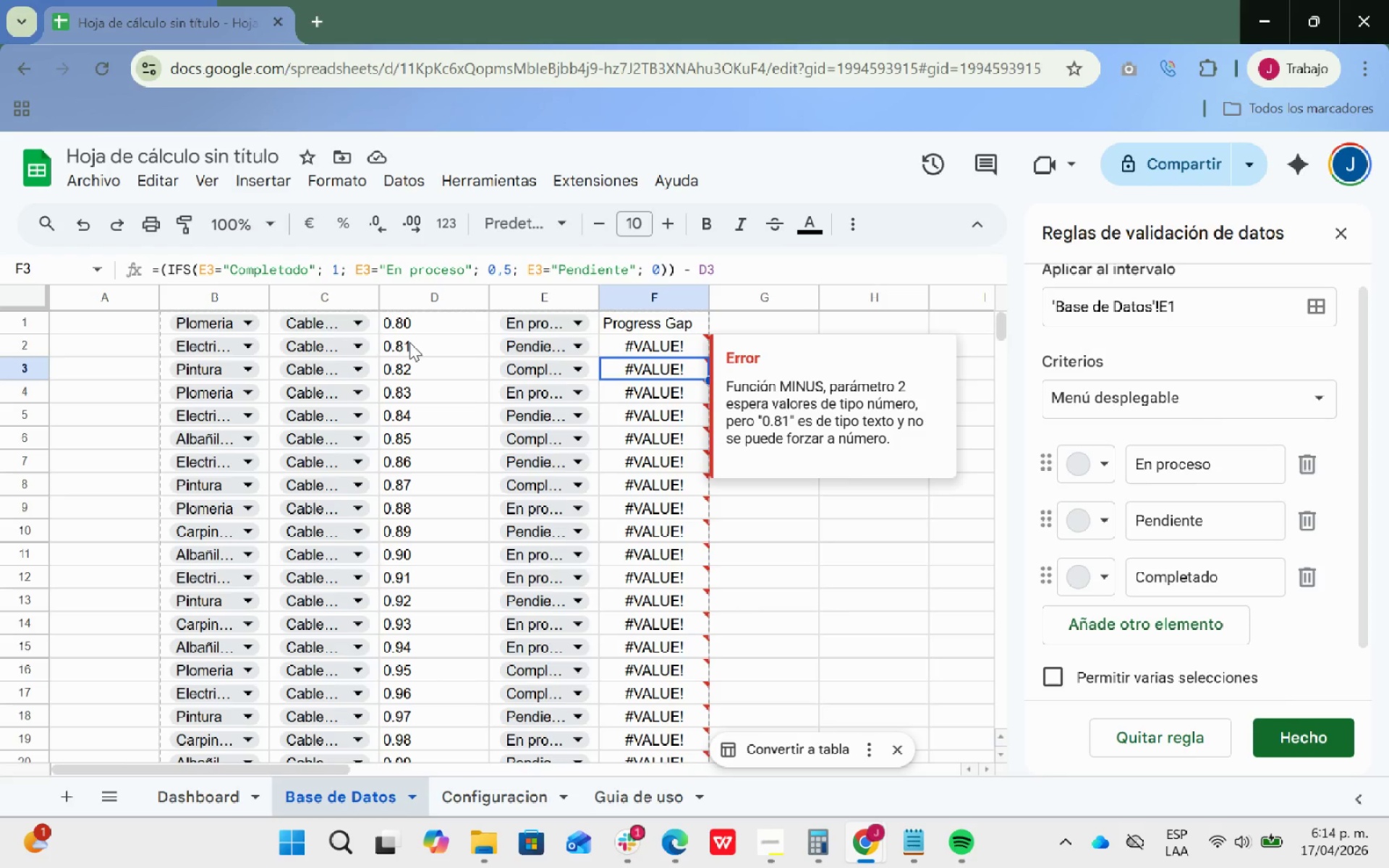 
wait(7.92)
 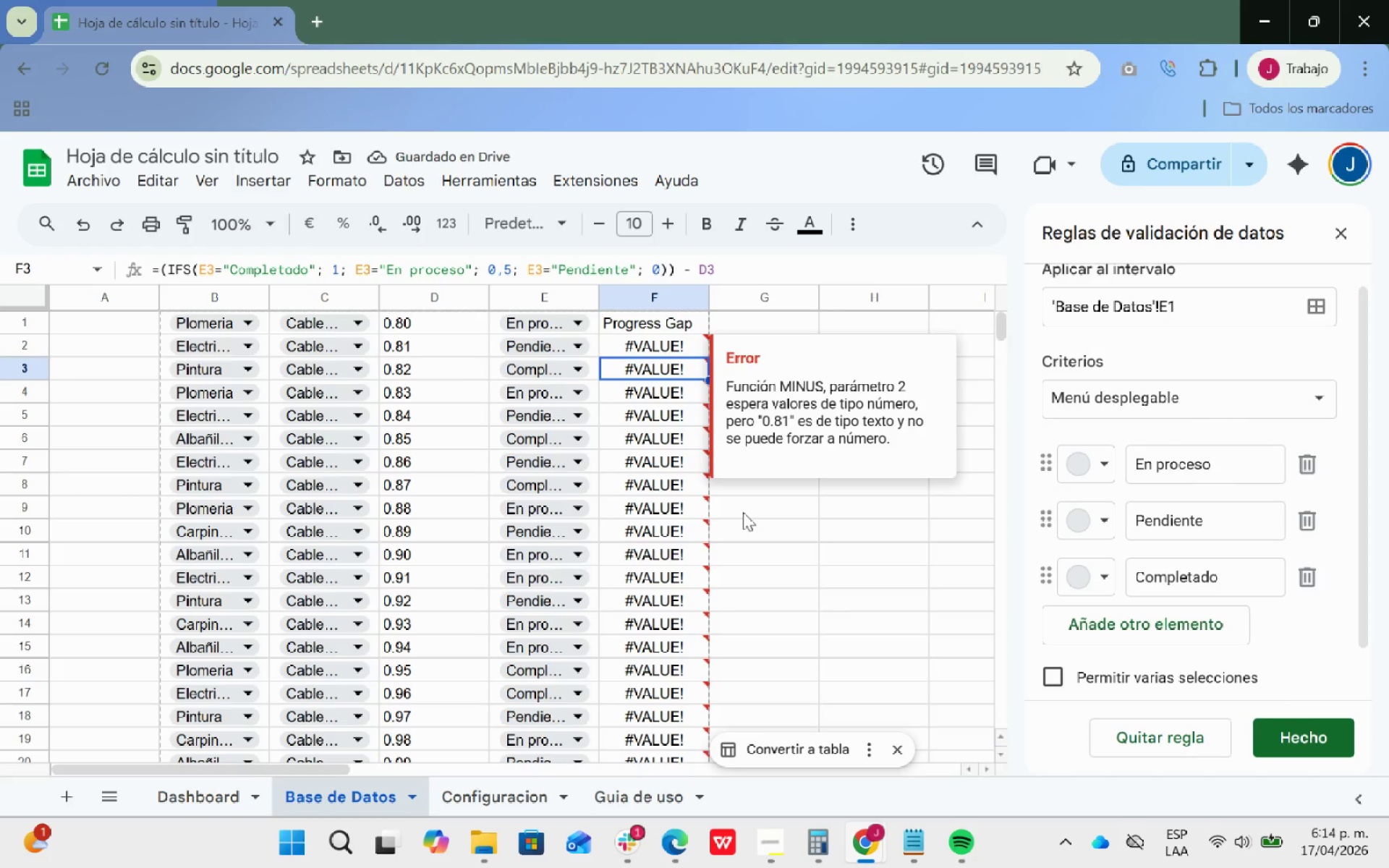 
double_click([393, 322])
 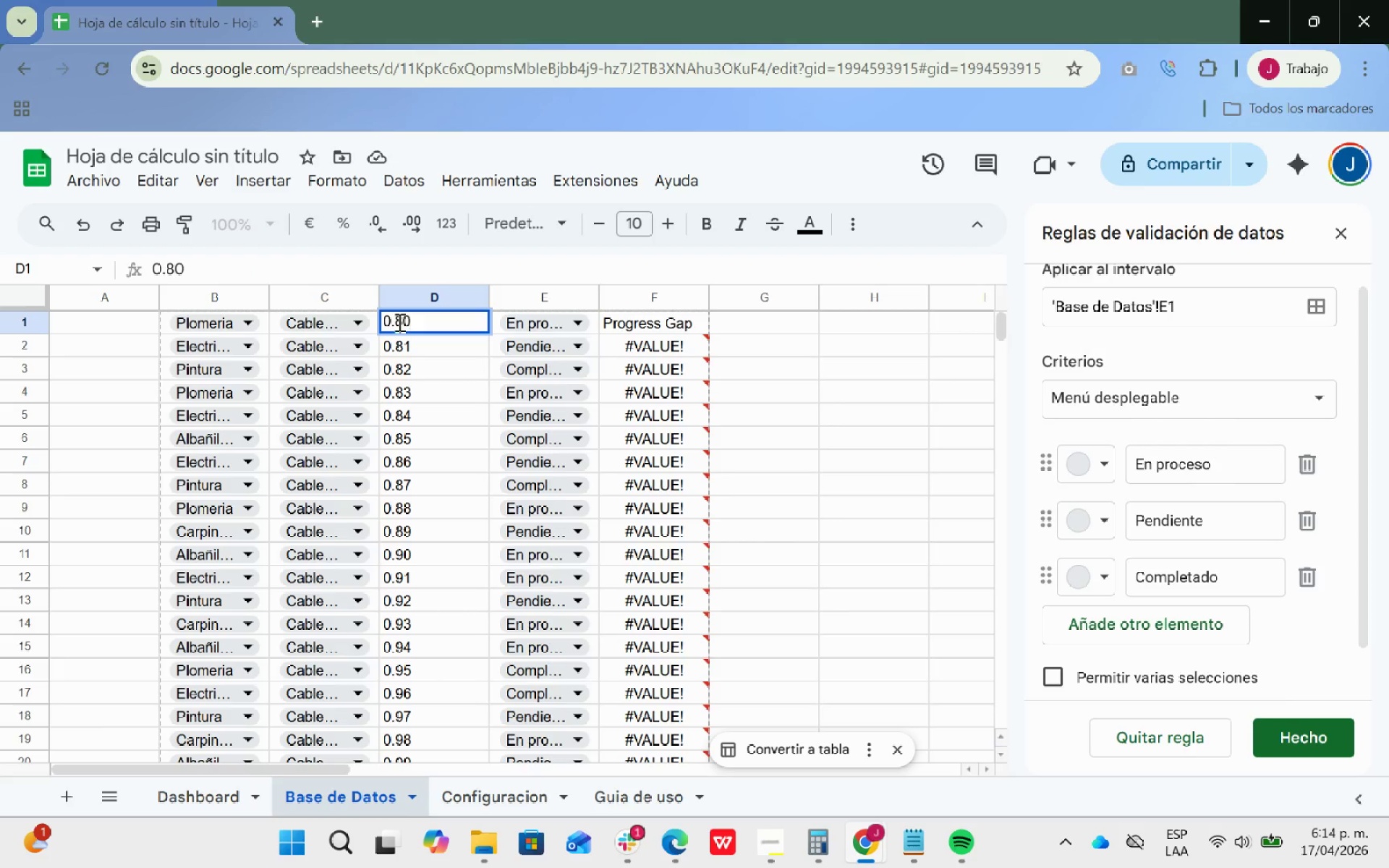 
left_click([398, 322])
 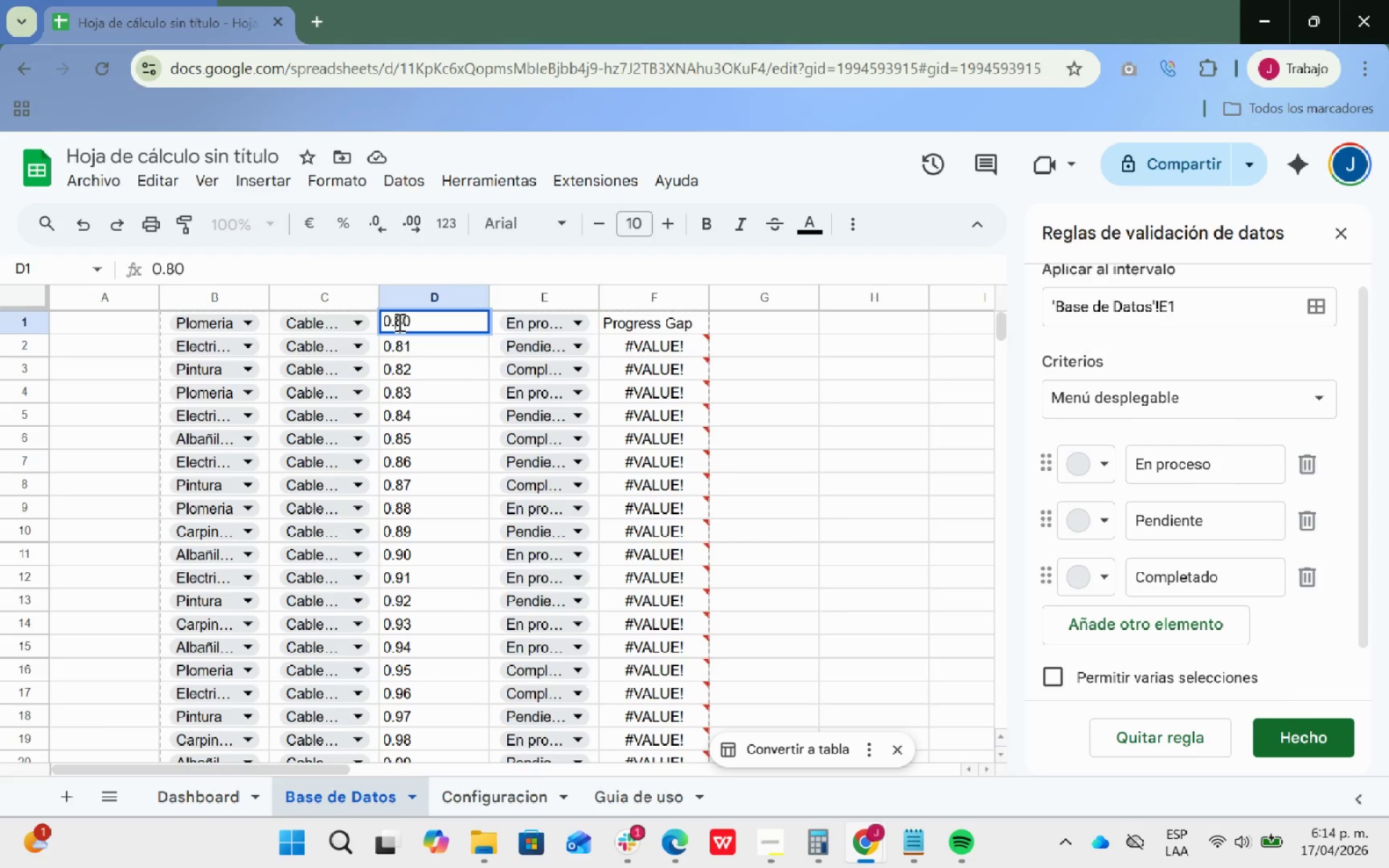 
key(Backspace)
 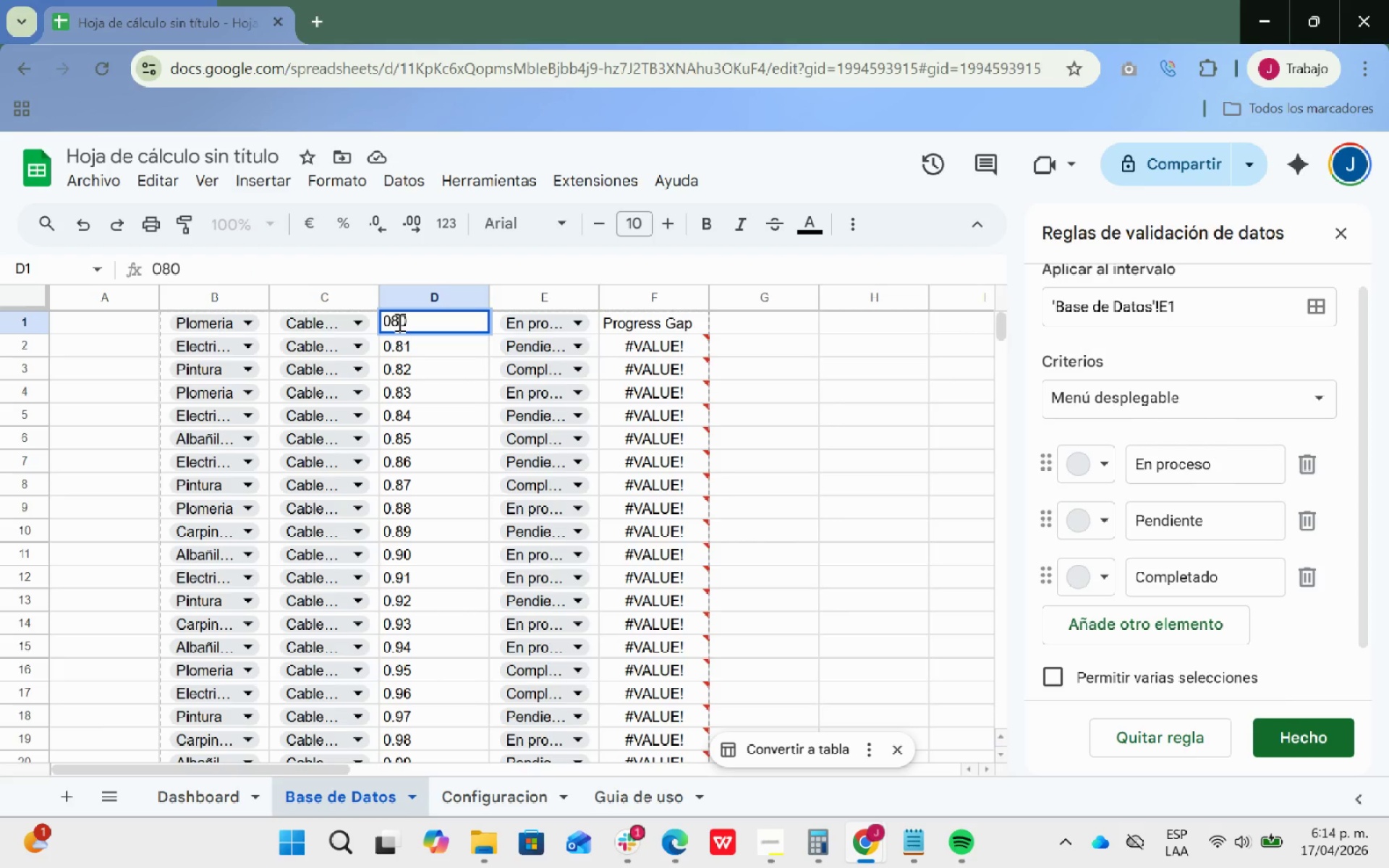 
key(Comma)
 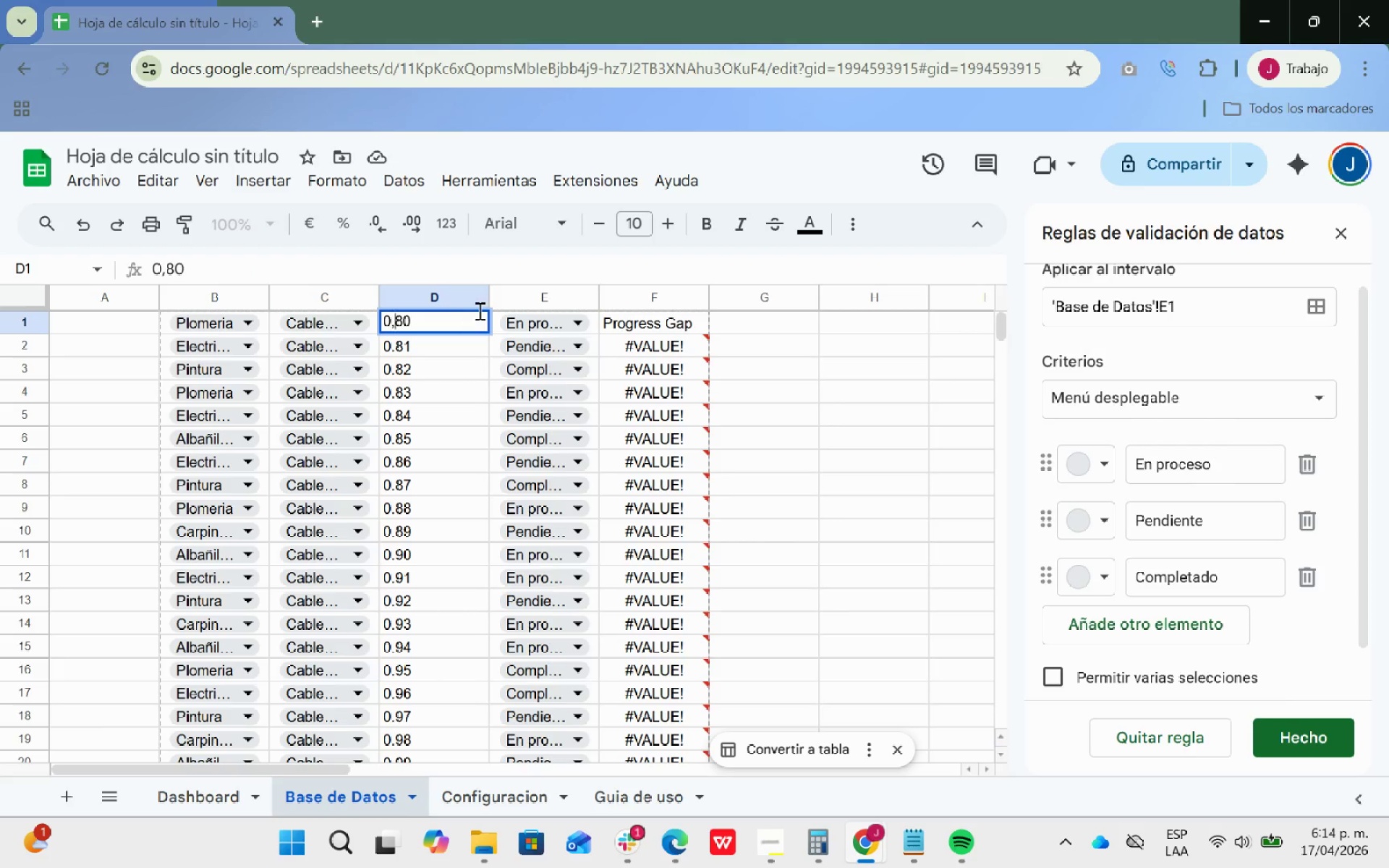 
left_click([474, 316])
 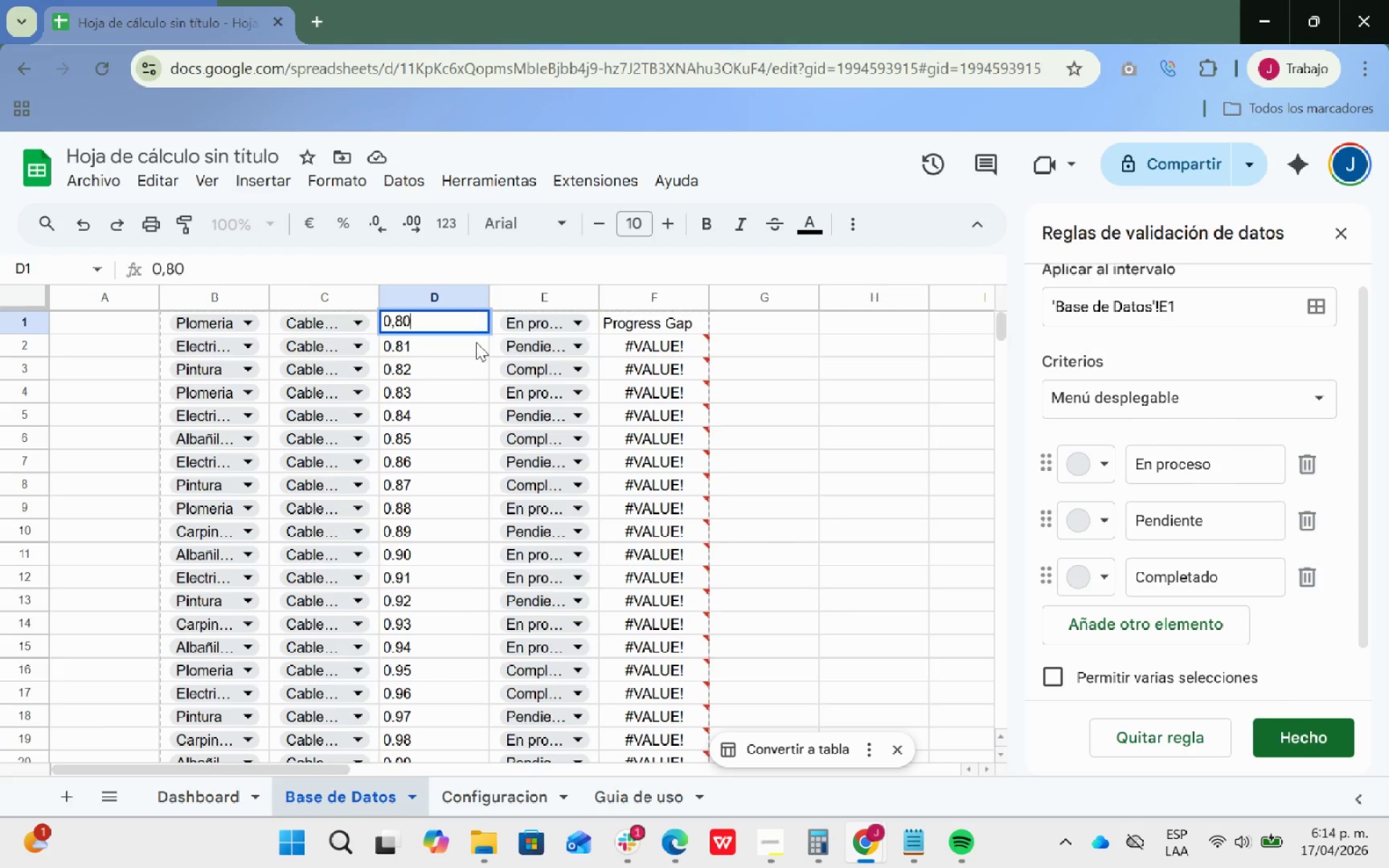 
left_click([476, 343])
 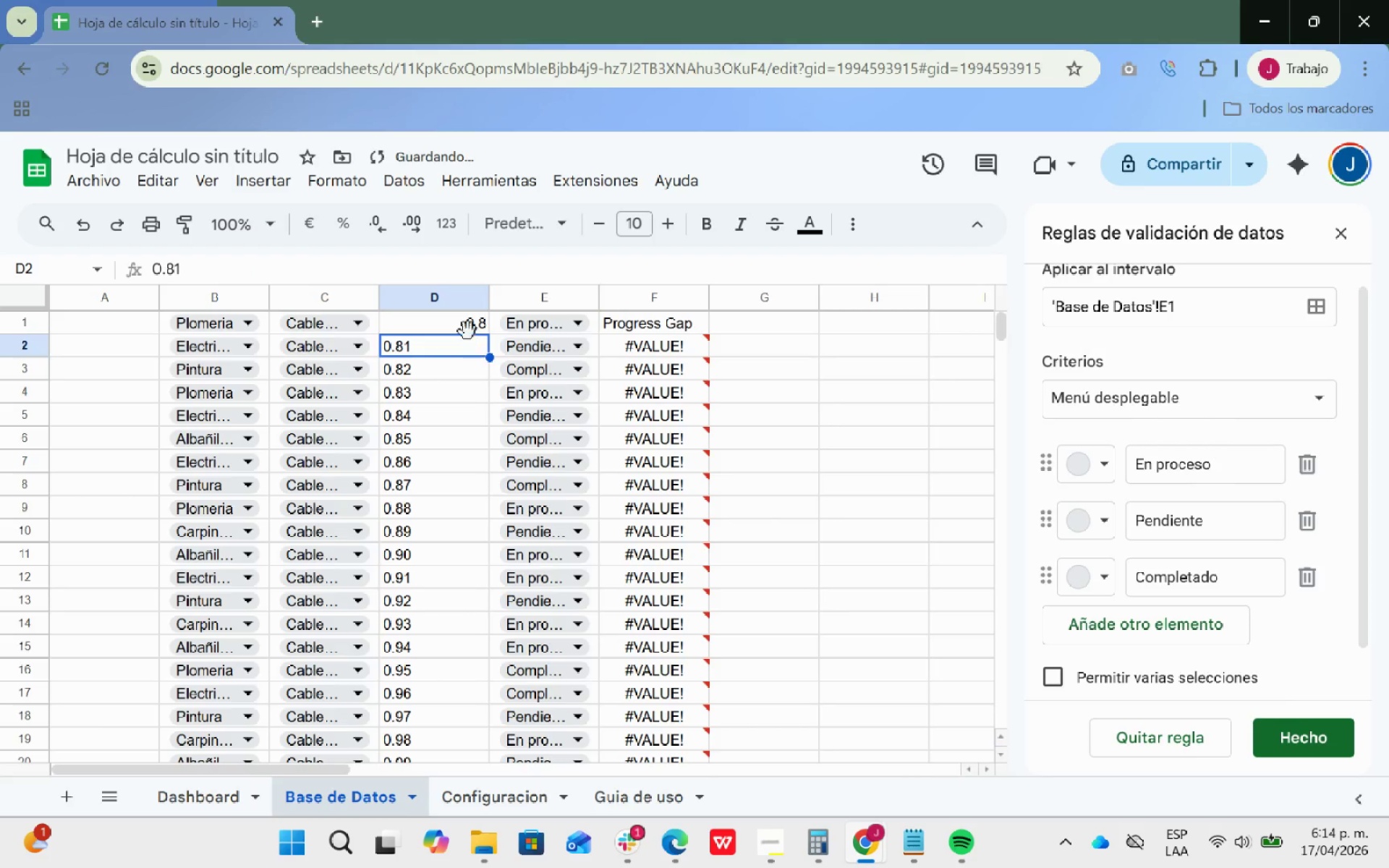 
left_click([460, 320])
 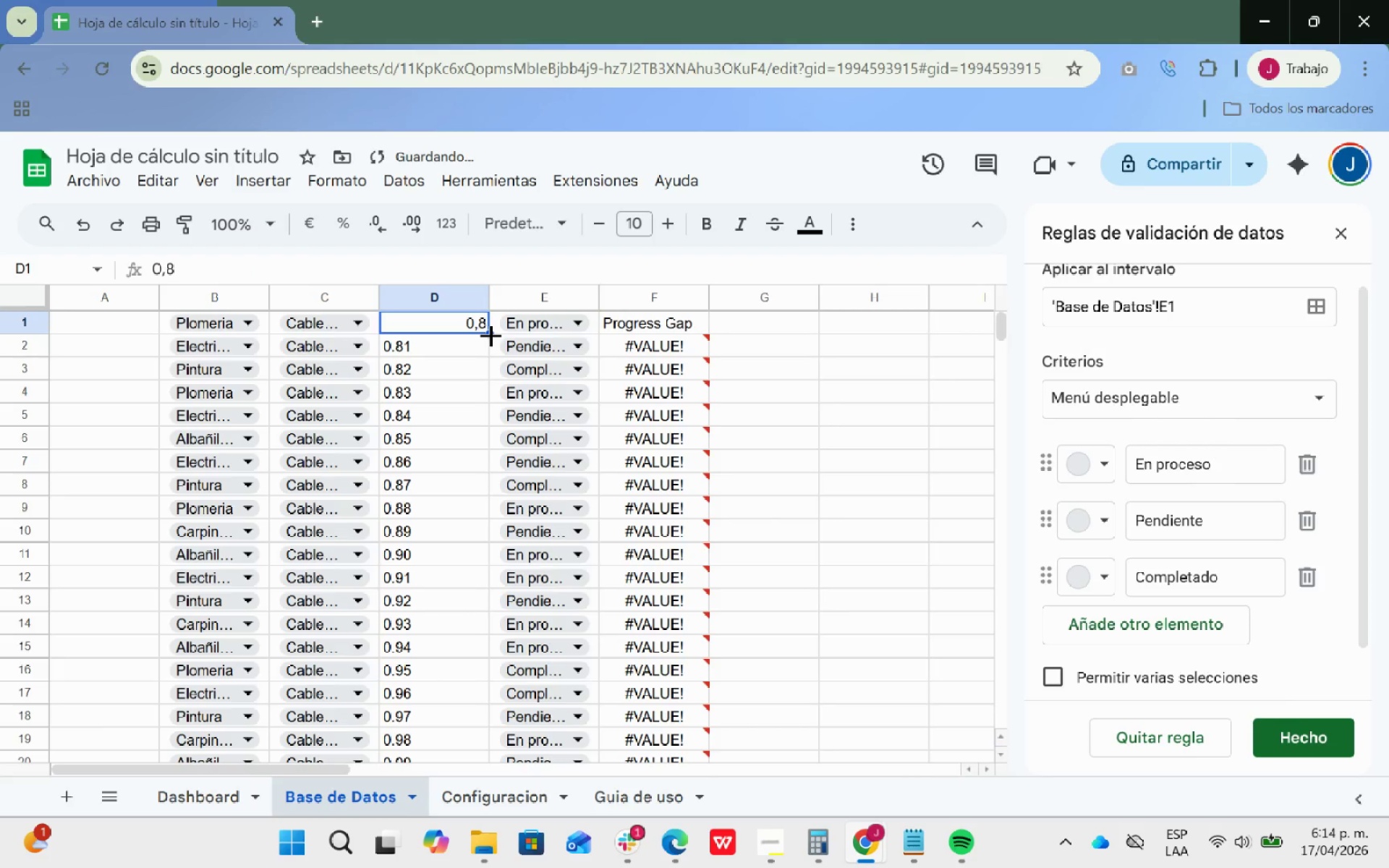 
left_click_drag(start_coordinate=[490, 335], to_coordinate=[458, 625])
 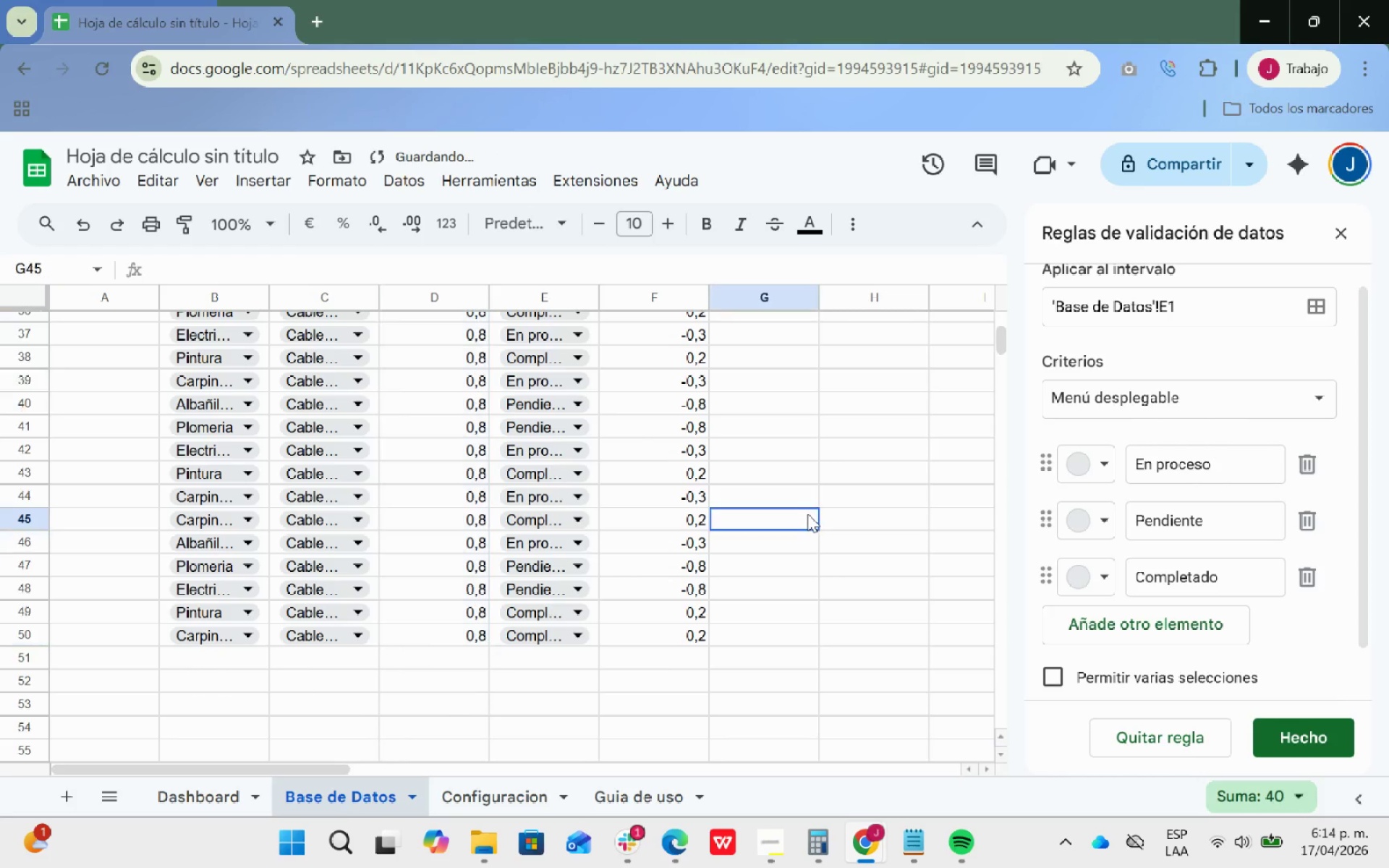 
scroll: coordinate [883, 486], scroll_direction: up, amount: 23.0
 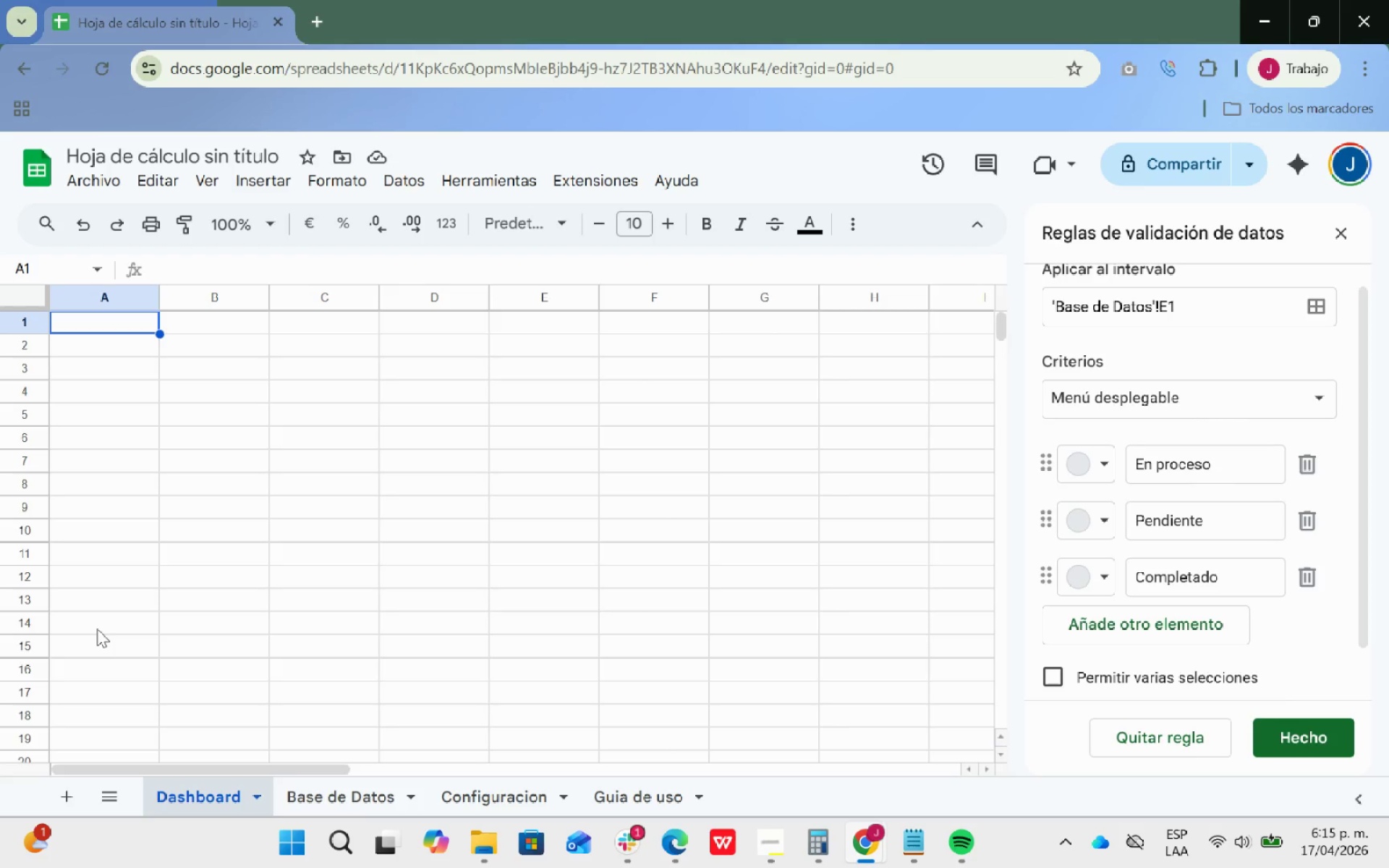 
wait(80.5)
 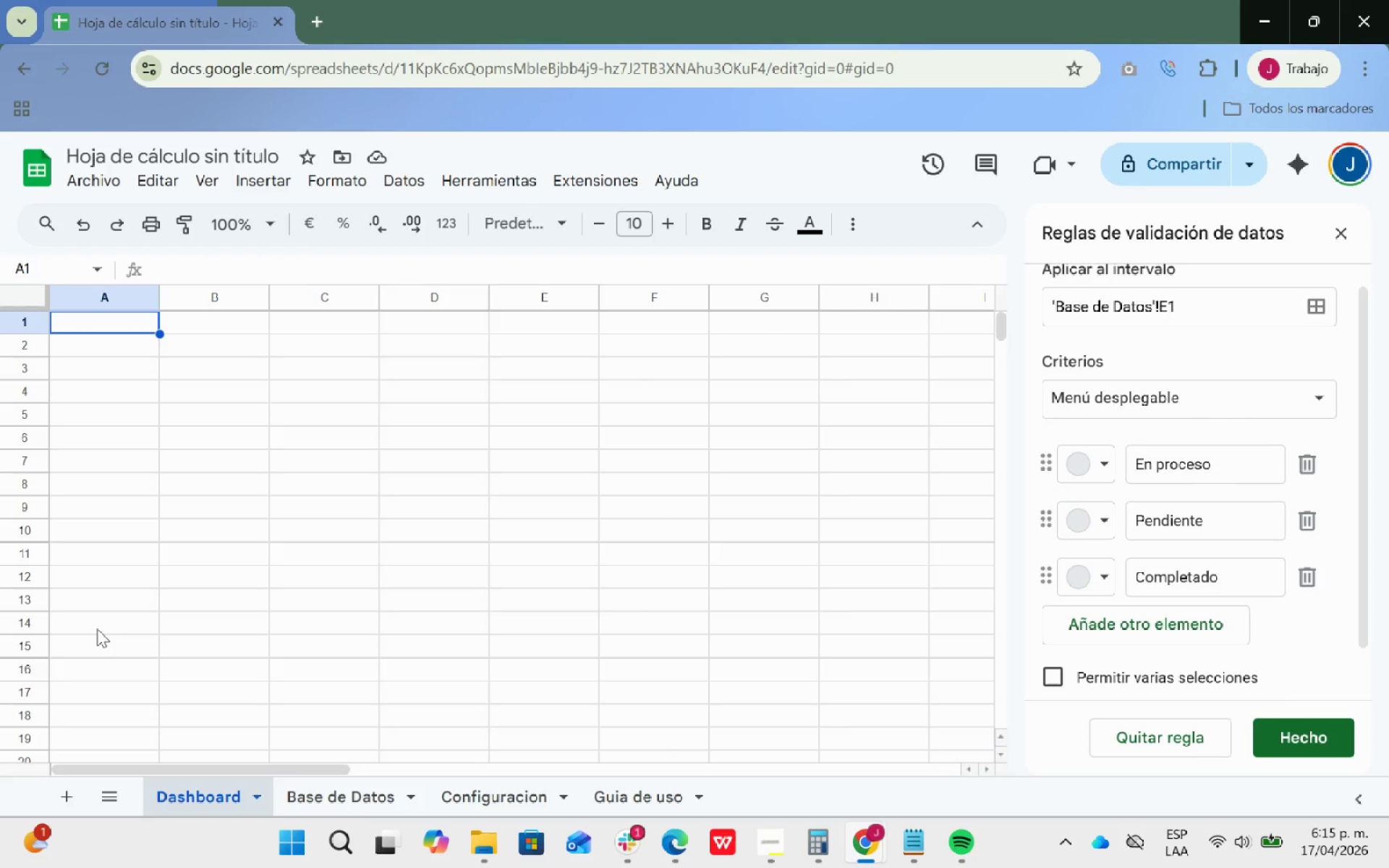 
left_click_drag(start_coordinate=[132, 322], to_coordinate=[327, 323])
 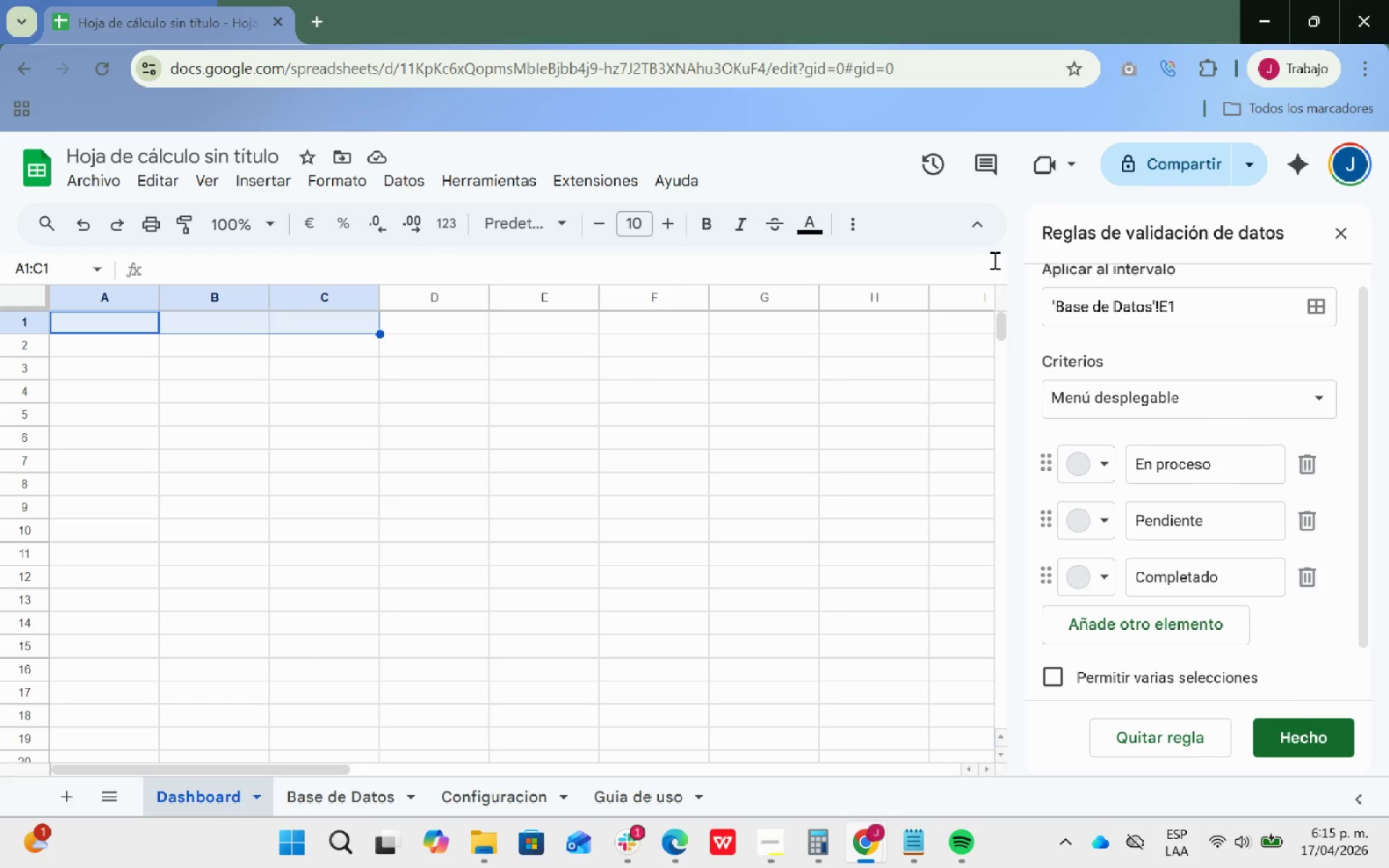 
left_click([844, 224])
 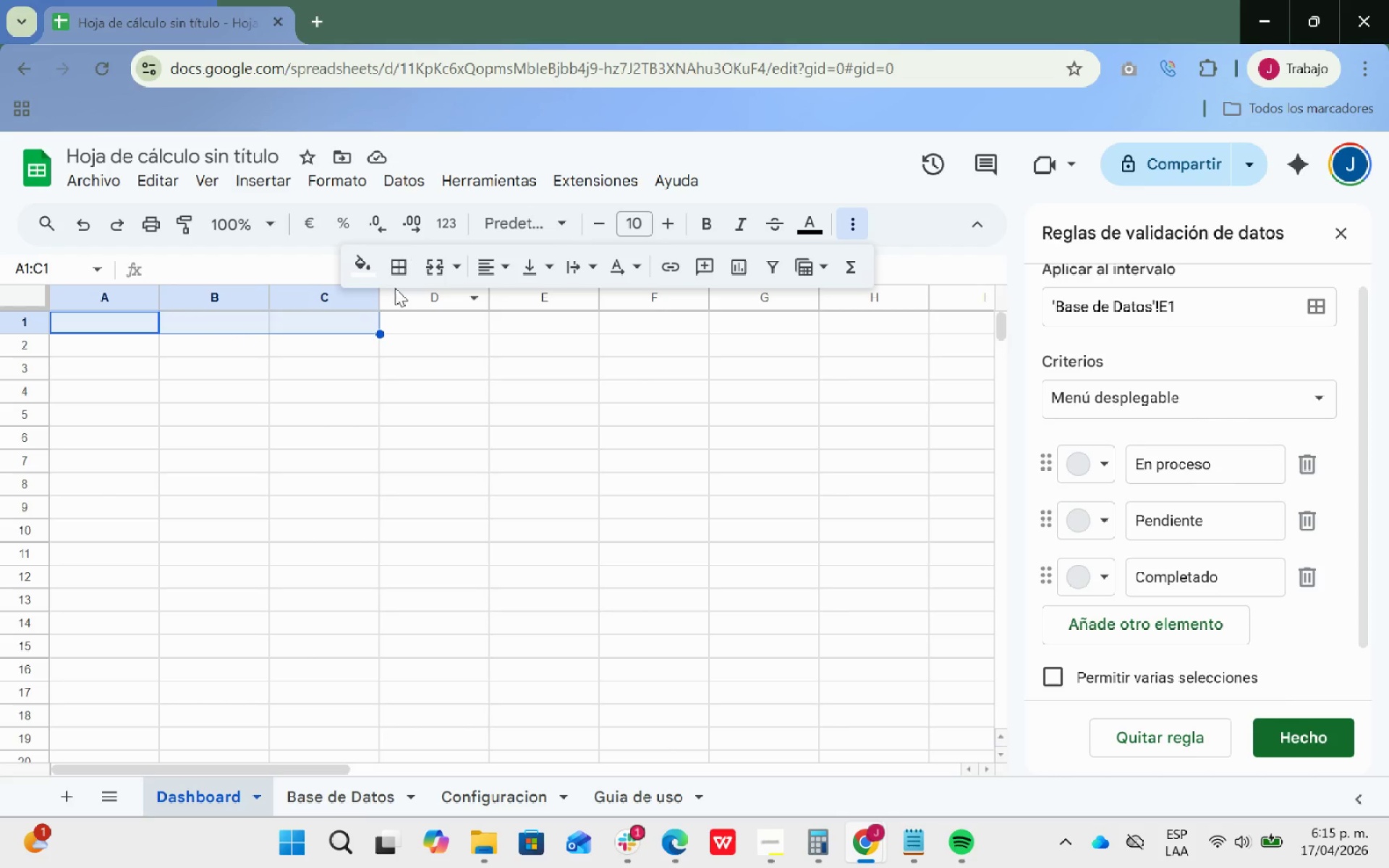 
left_click([432, 268])
 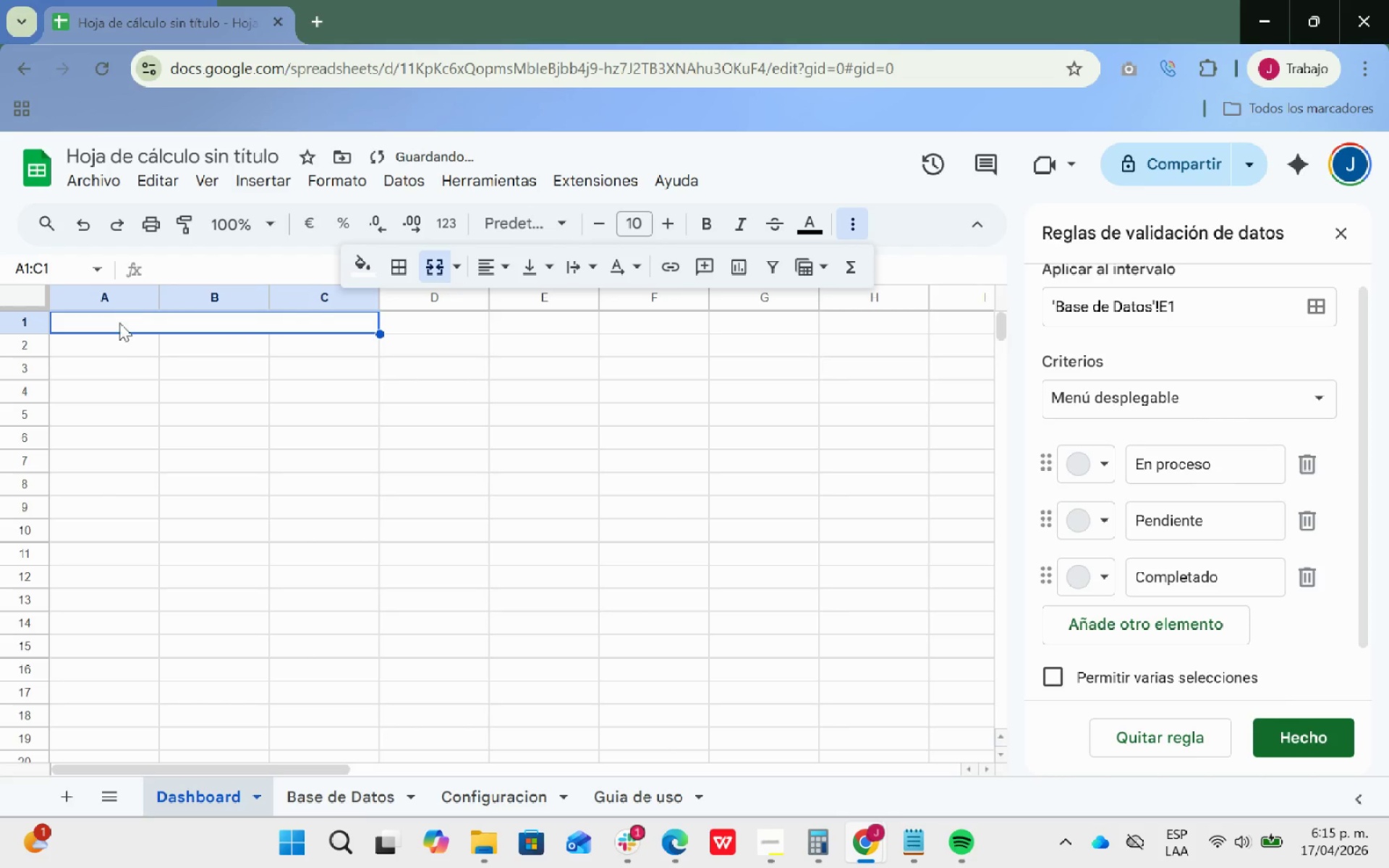 
left_click([116, 324])
 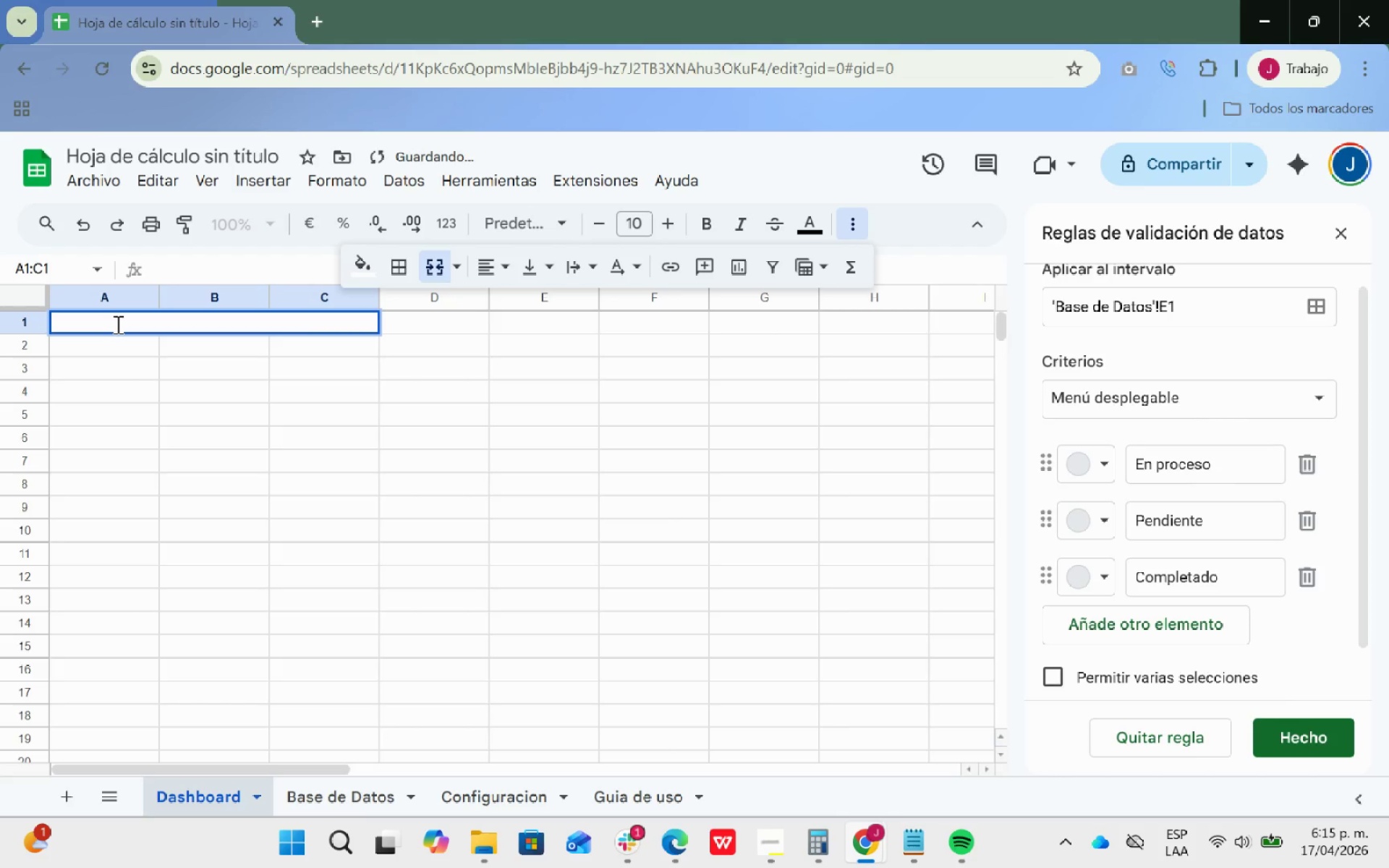 
type(TA)
key(Backspace)
key(Backspace)
type(Talavera)
 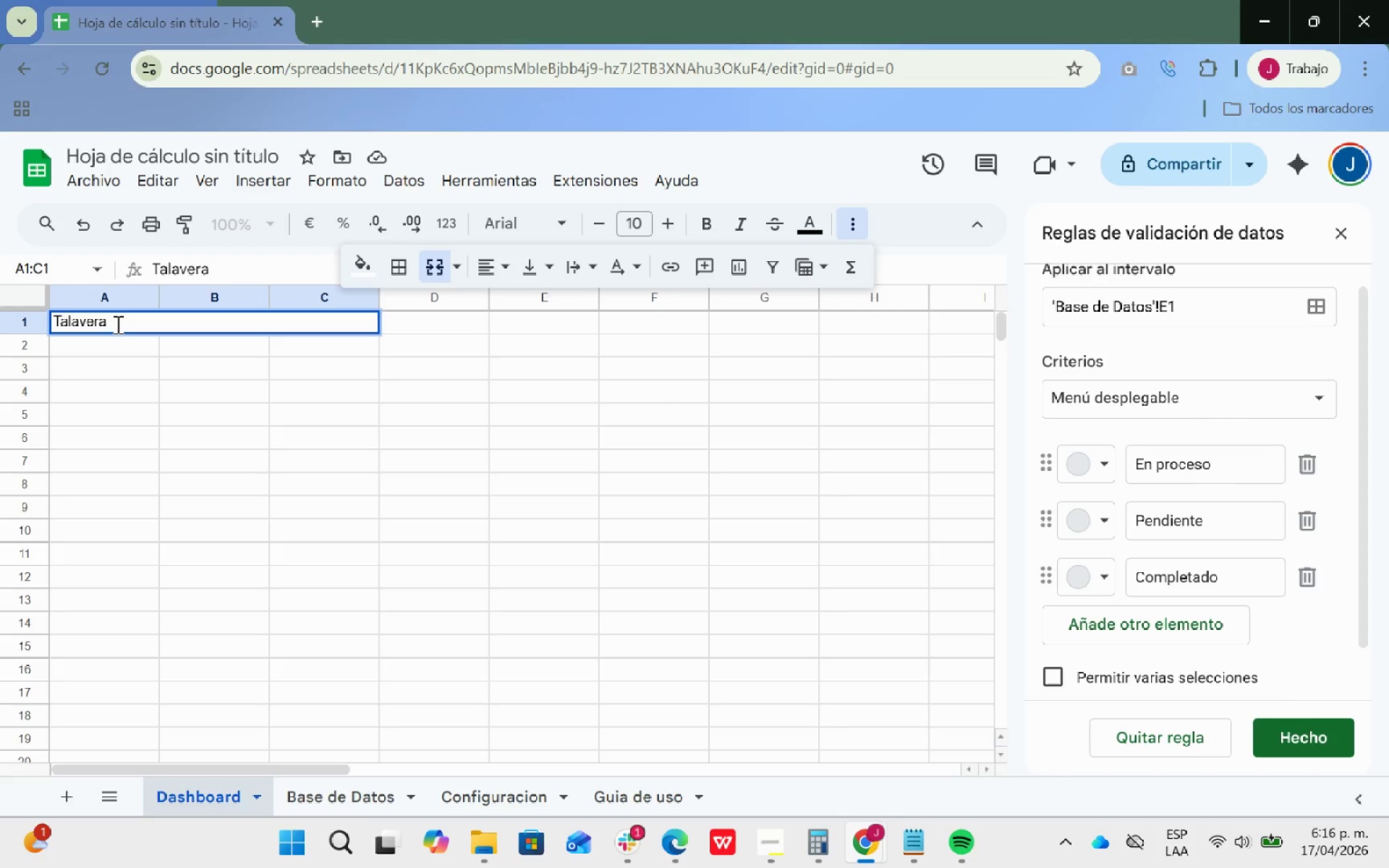 
wait(6.42)
 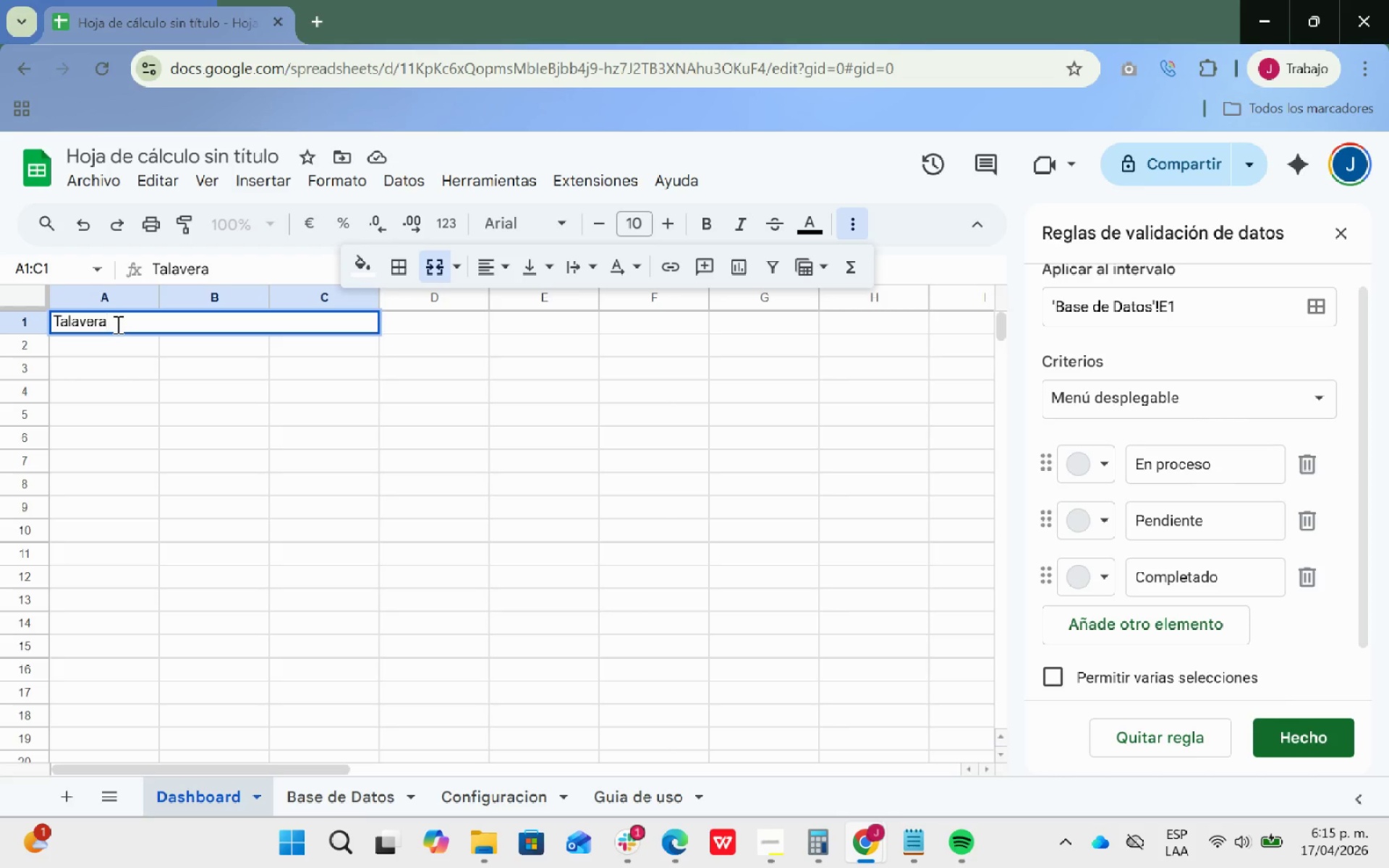 
type( Custom Renovations)
 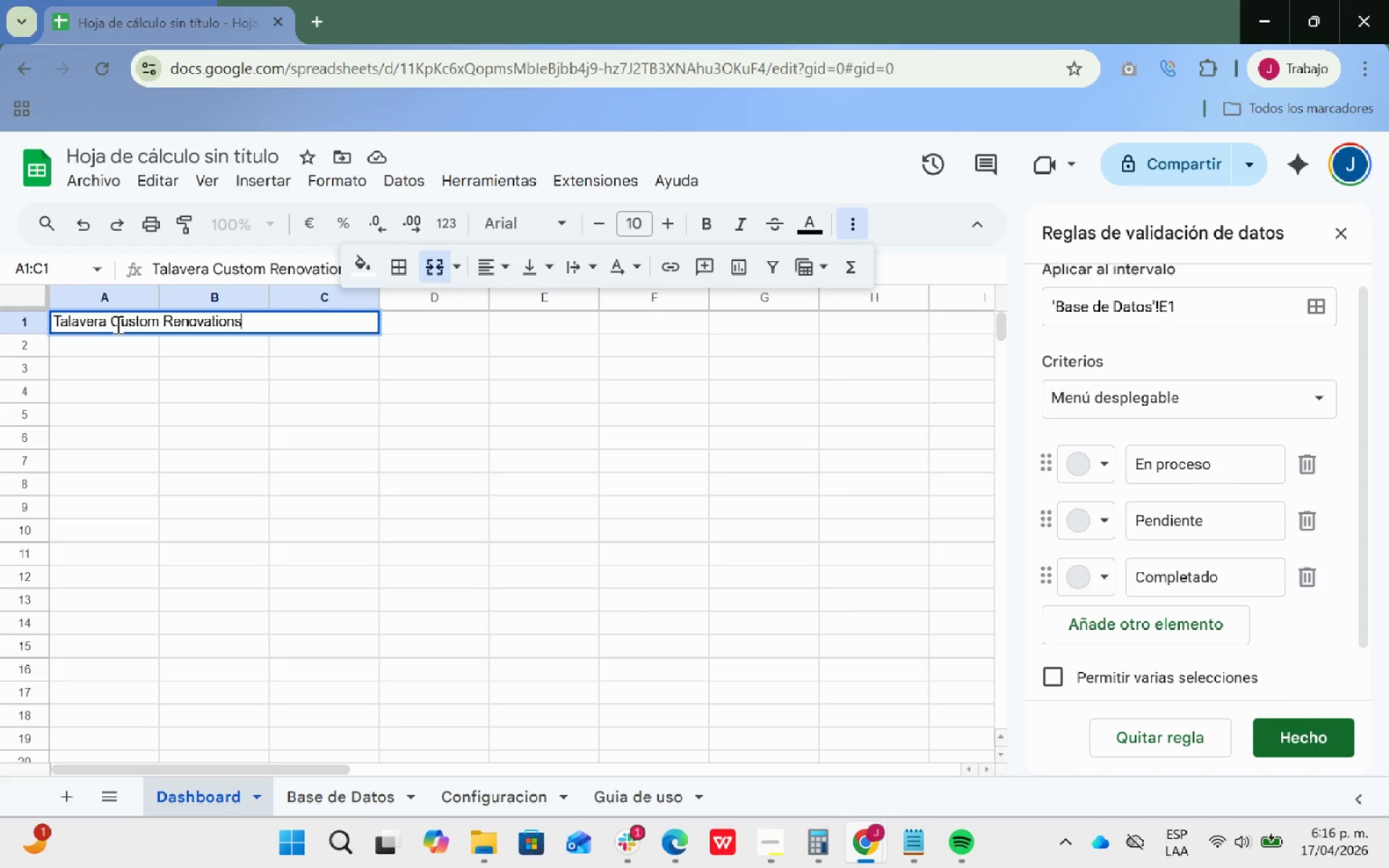 
key(Enter)
 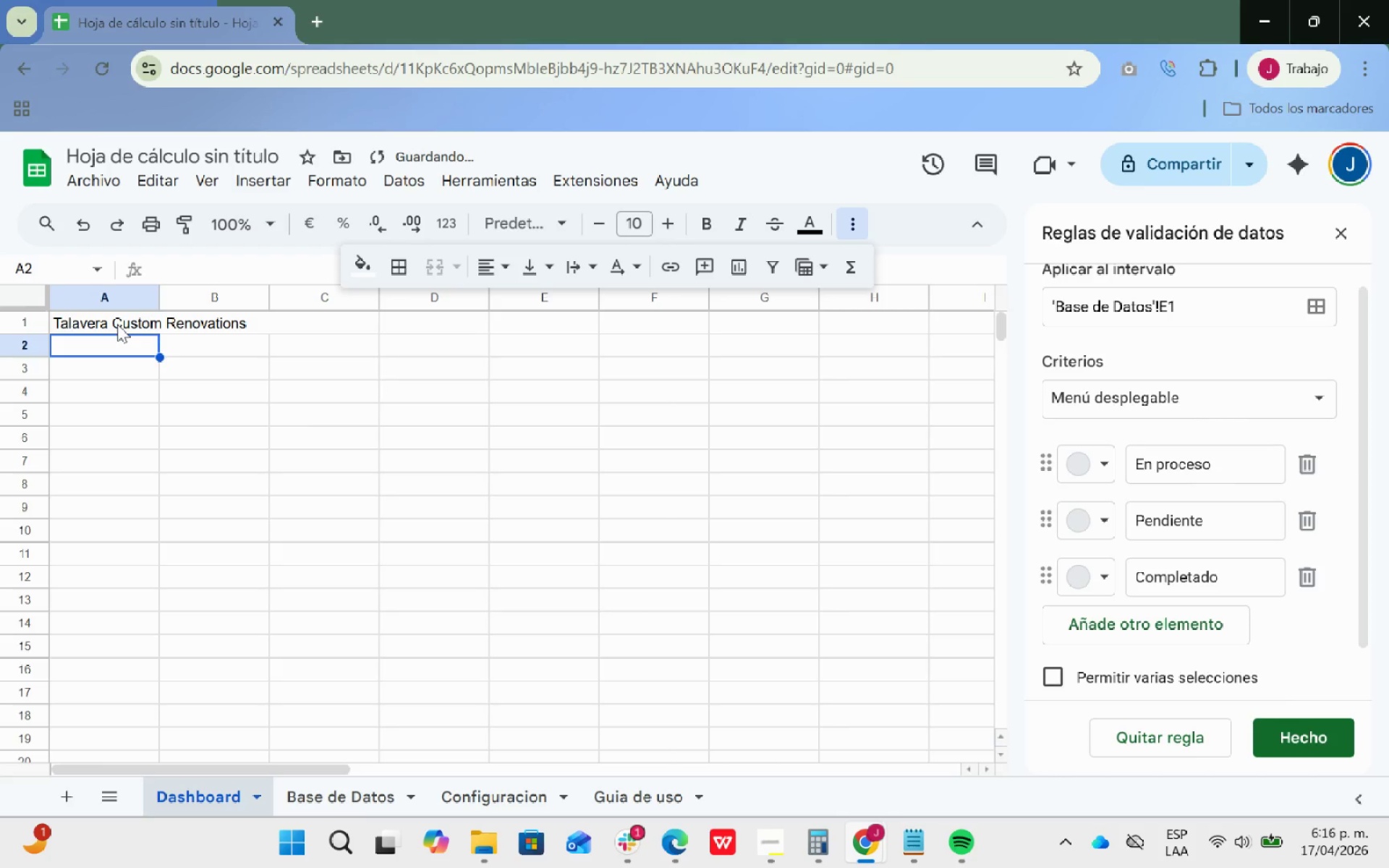 
left_click([117, 324])
 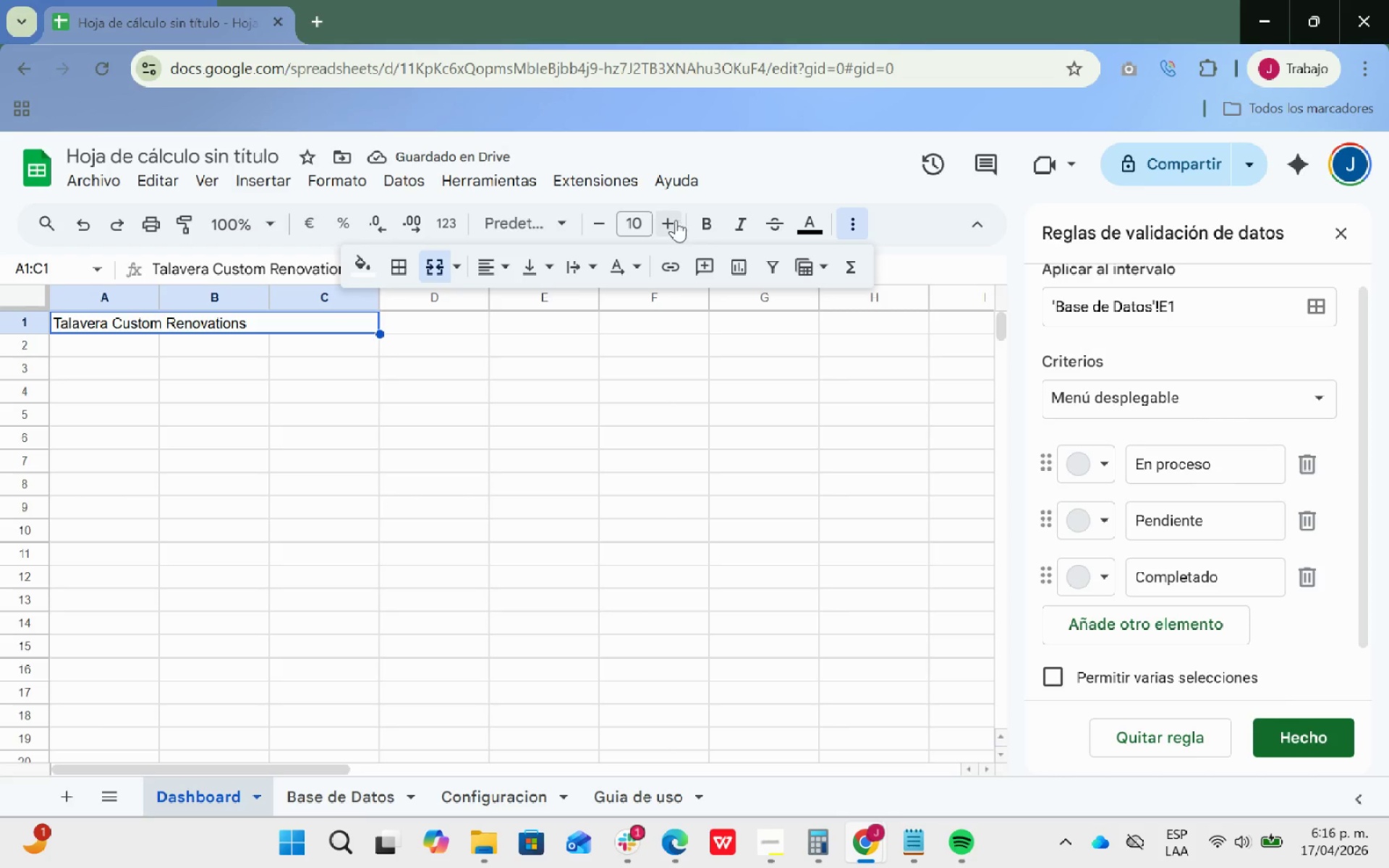 
double_click([671, 220])
 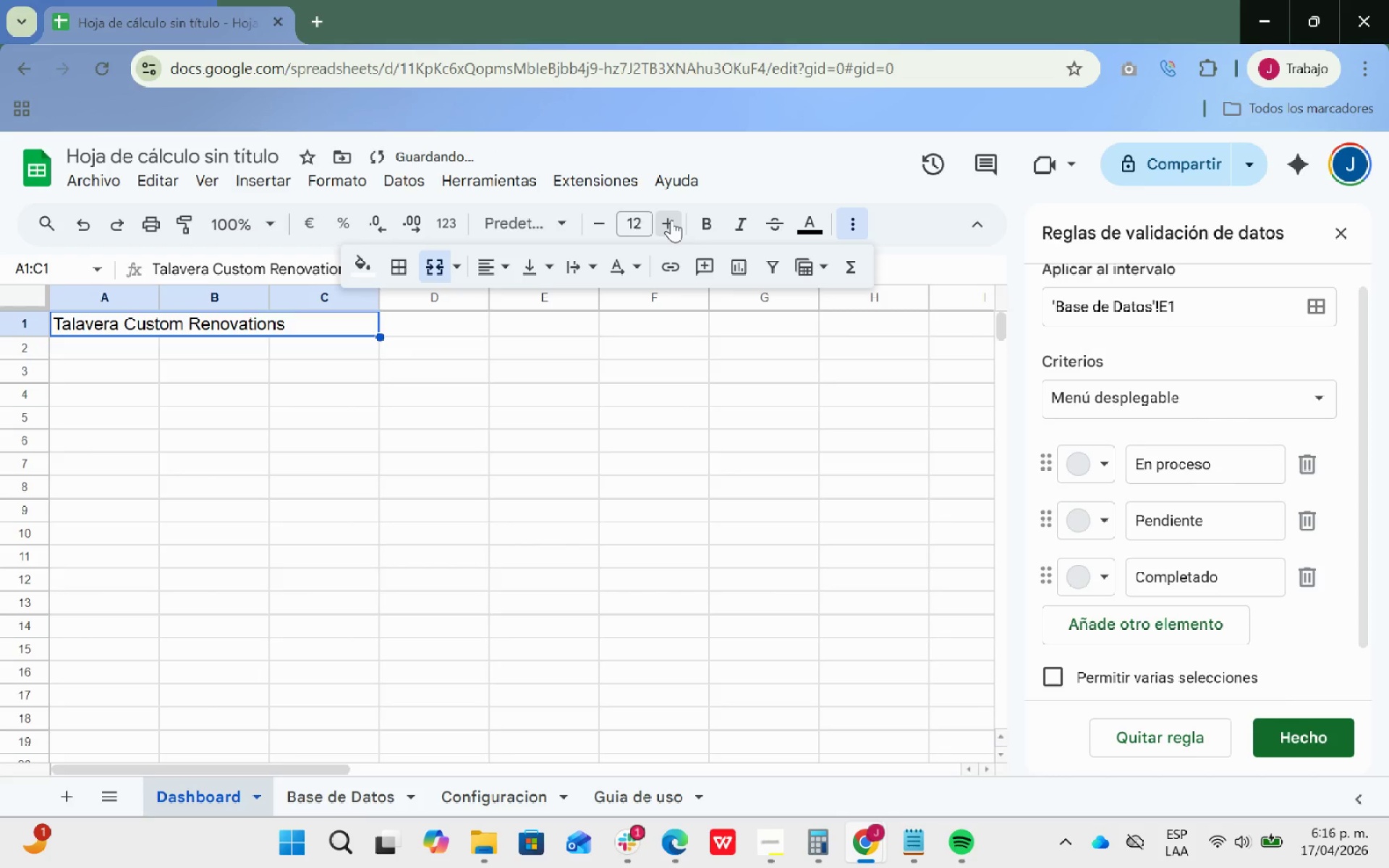 
triple_click([671, 220])
 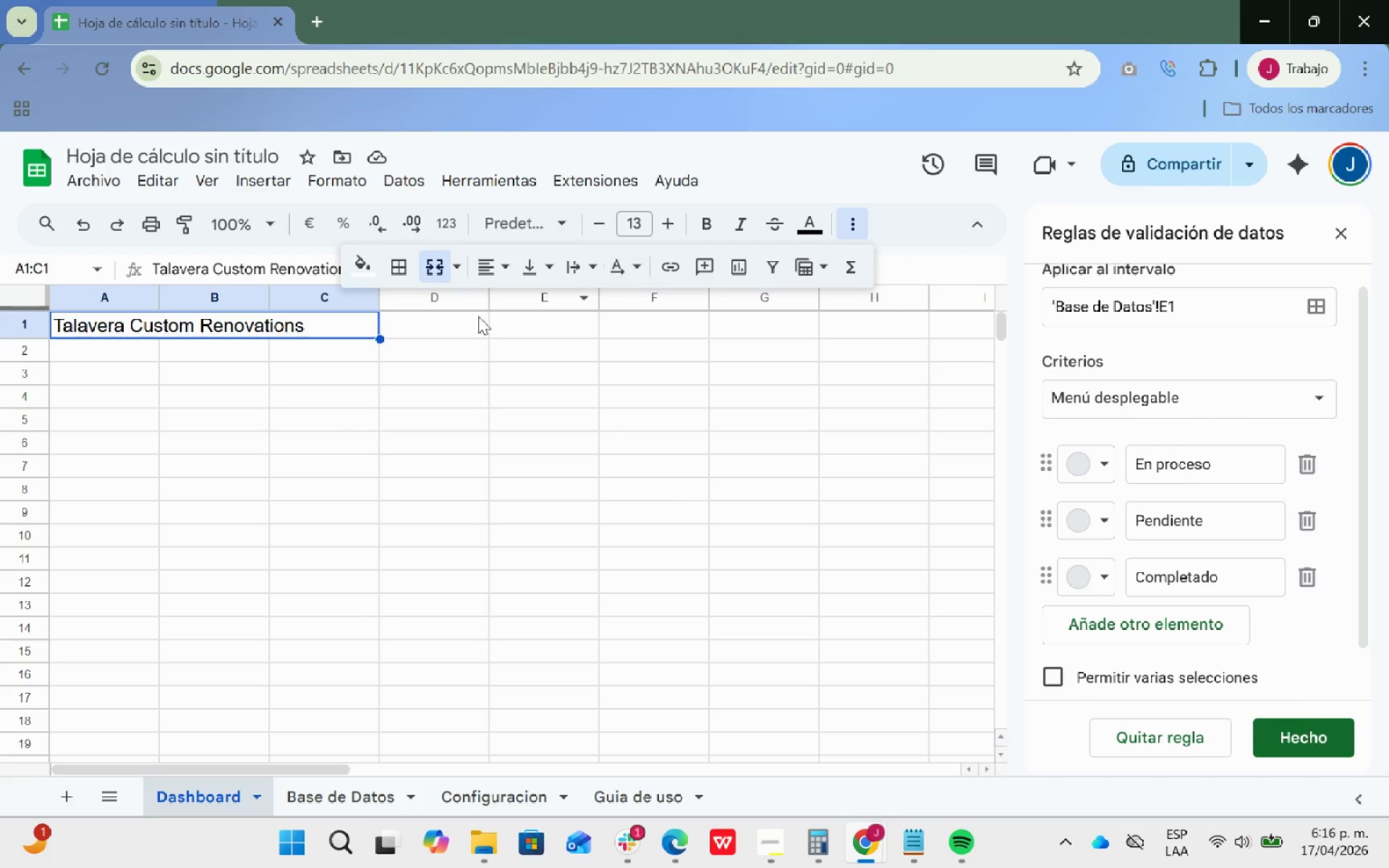 
wait(7.5)
 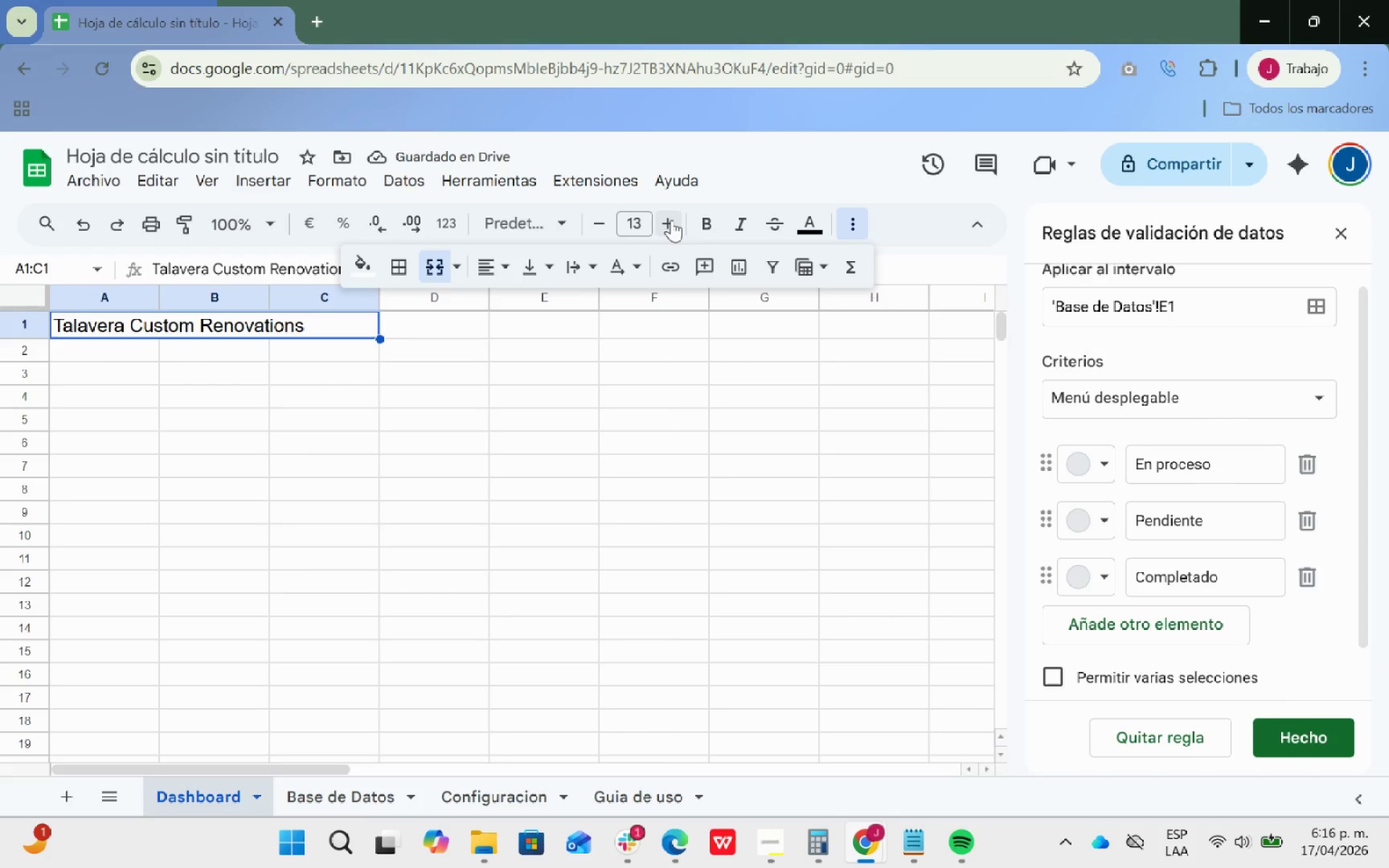 
left_click([506, 265])
 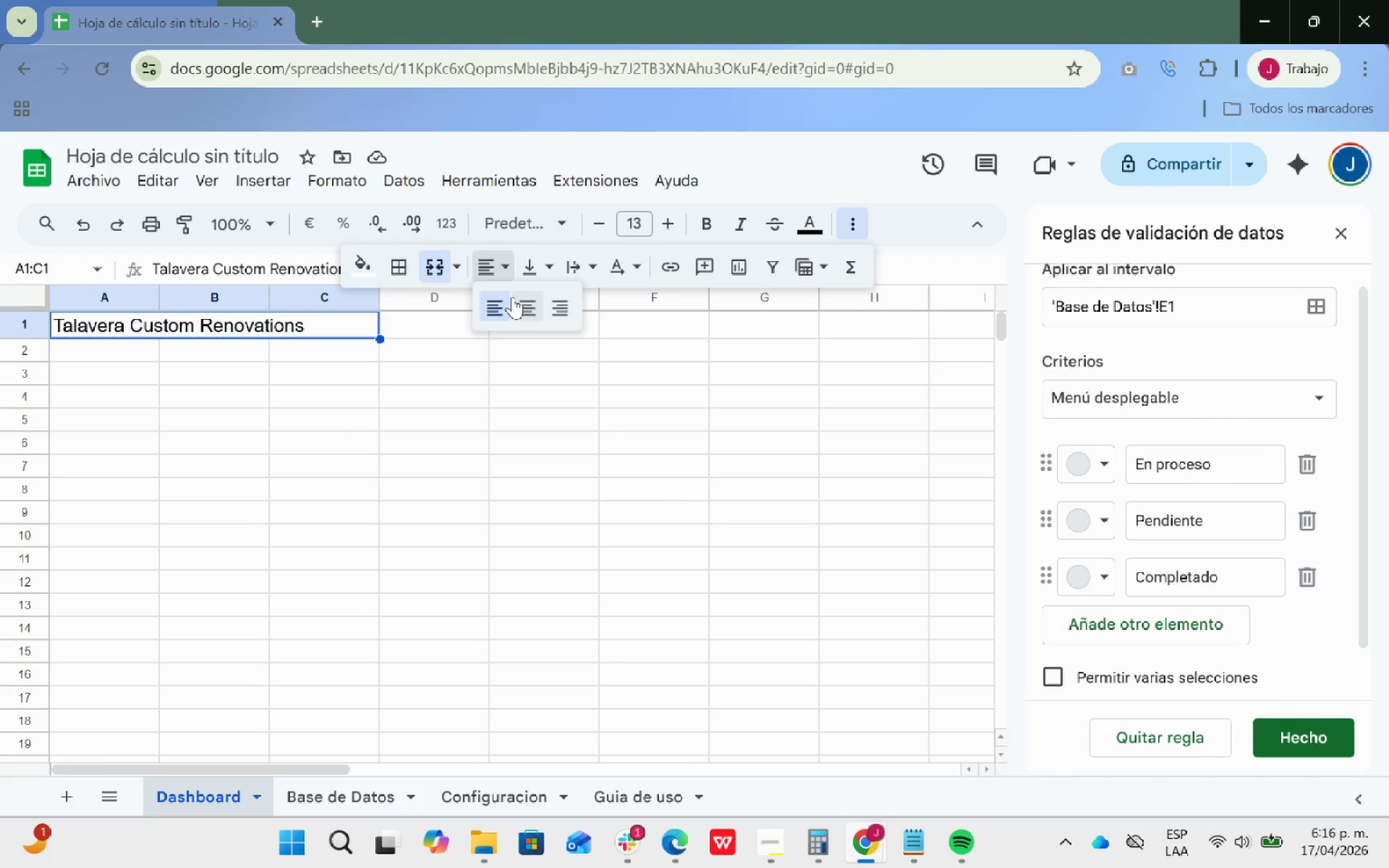 
left_click([530, 301])
 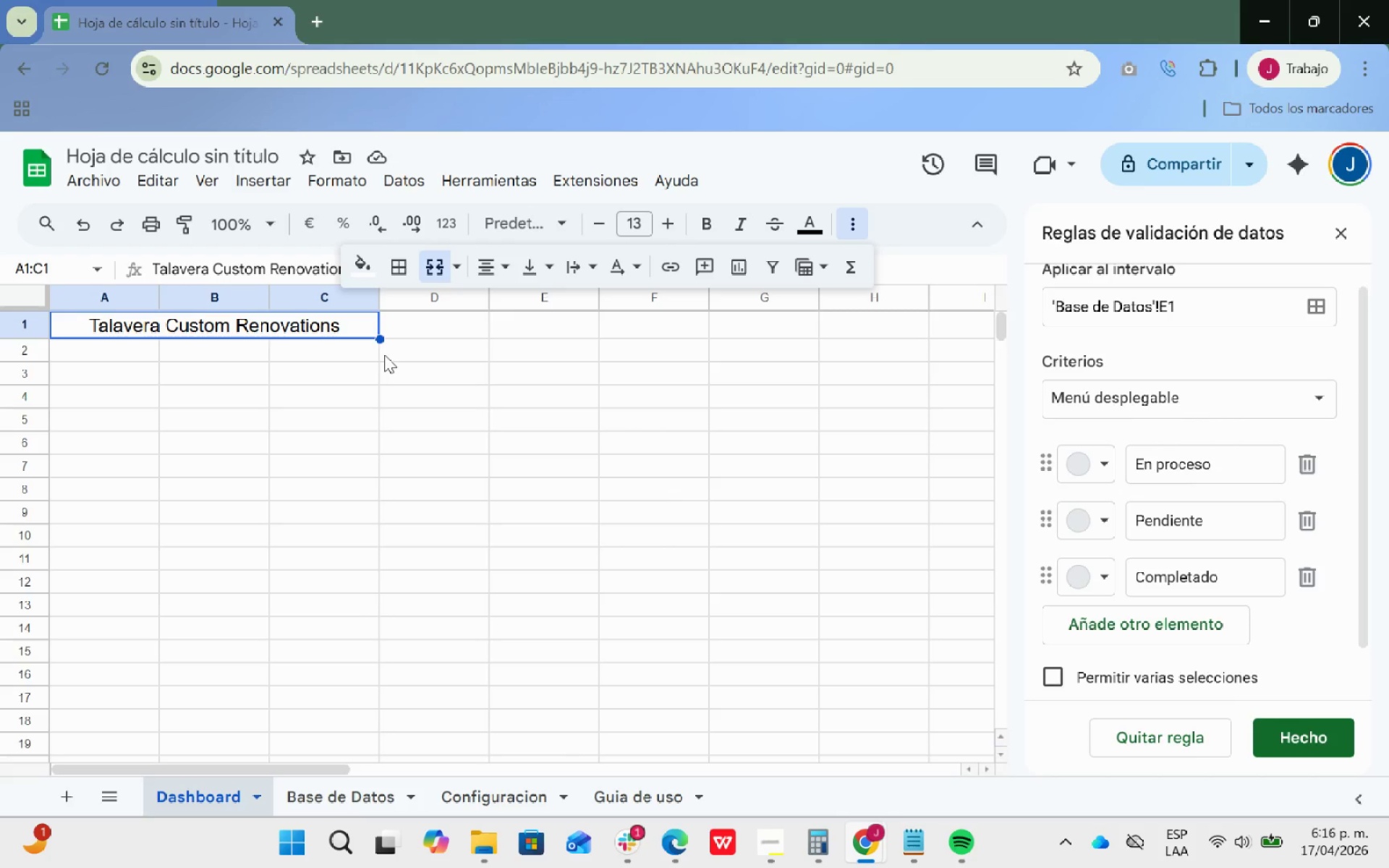 
wait(10.77)
 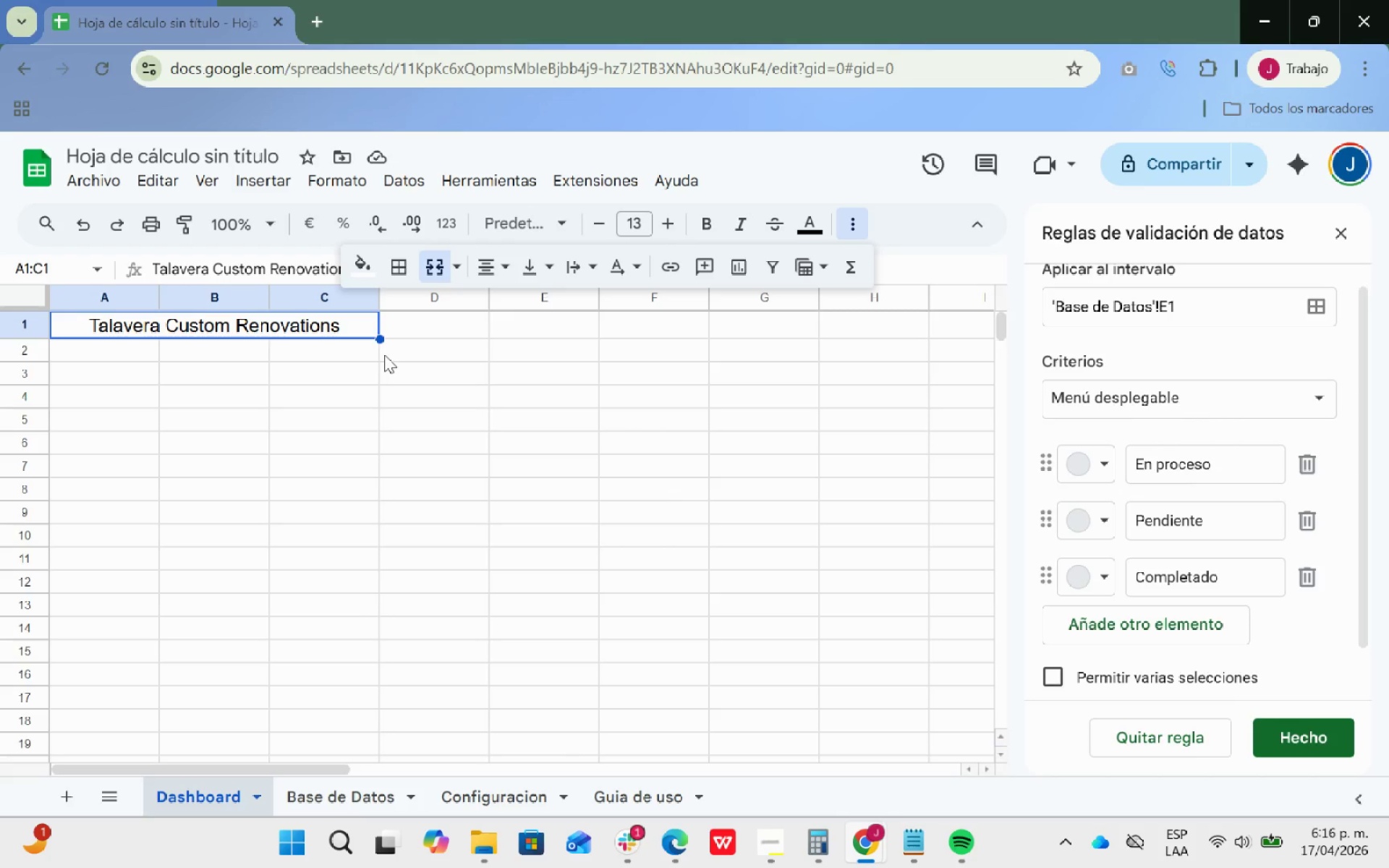 
left_click_drag(start_coordinate=[668, 336], to_coordinate=[245, 316])
 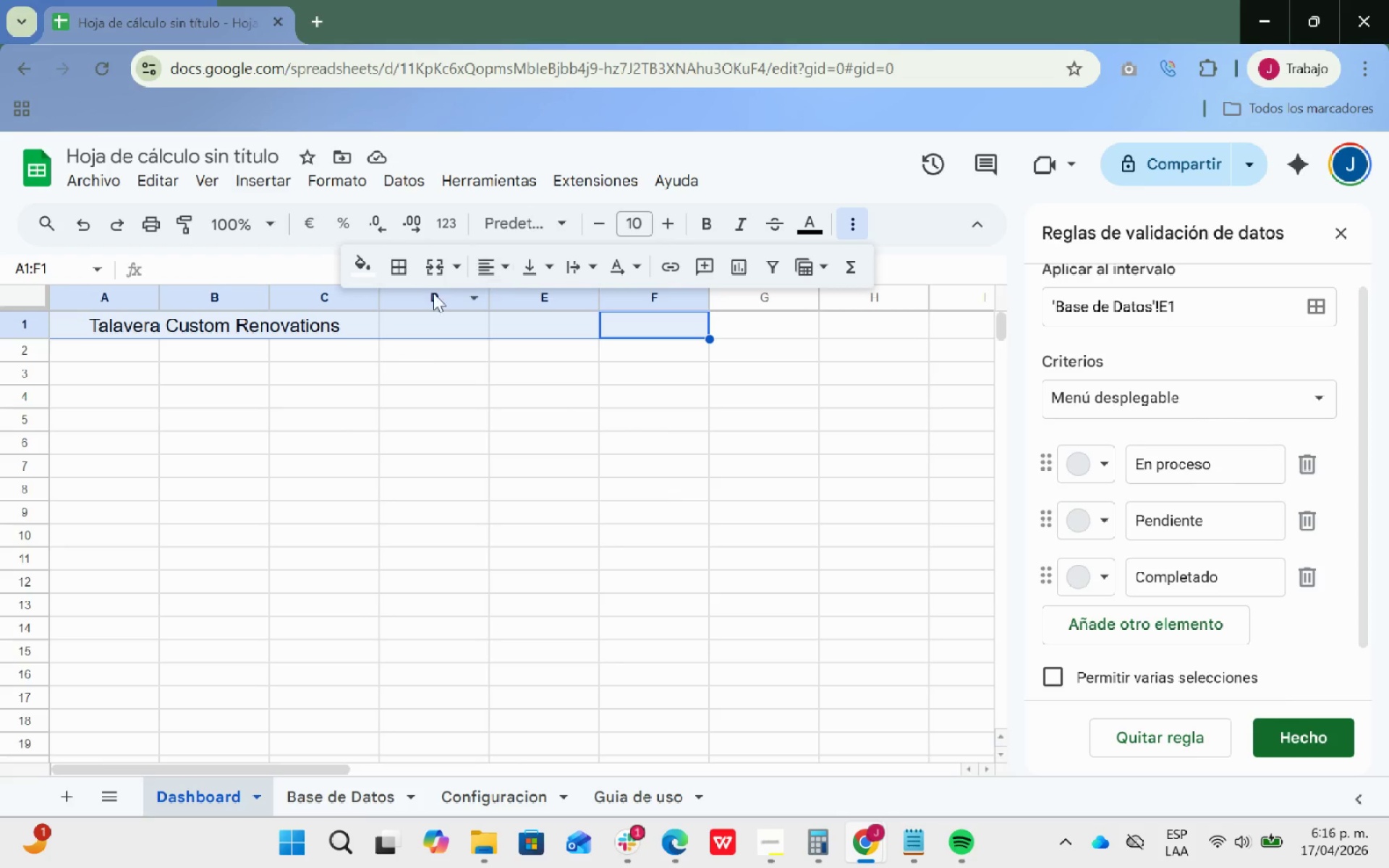 
left_click([429, 263])
 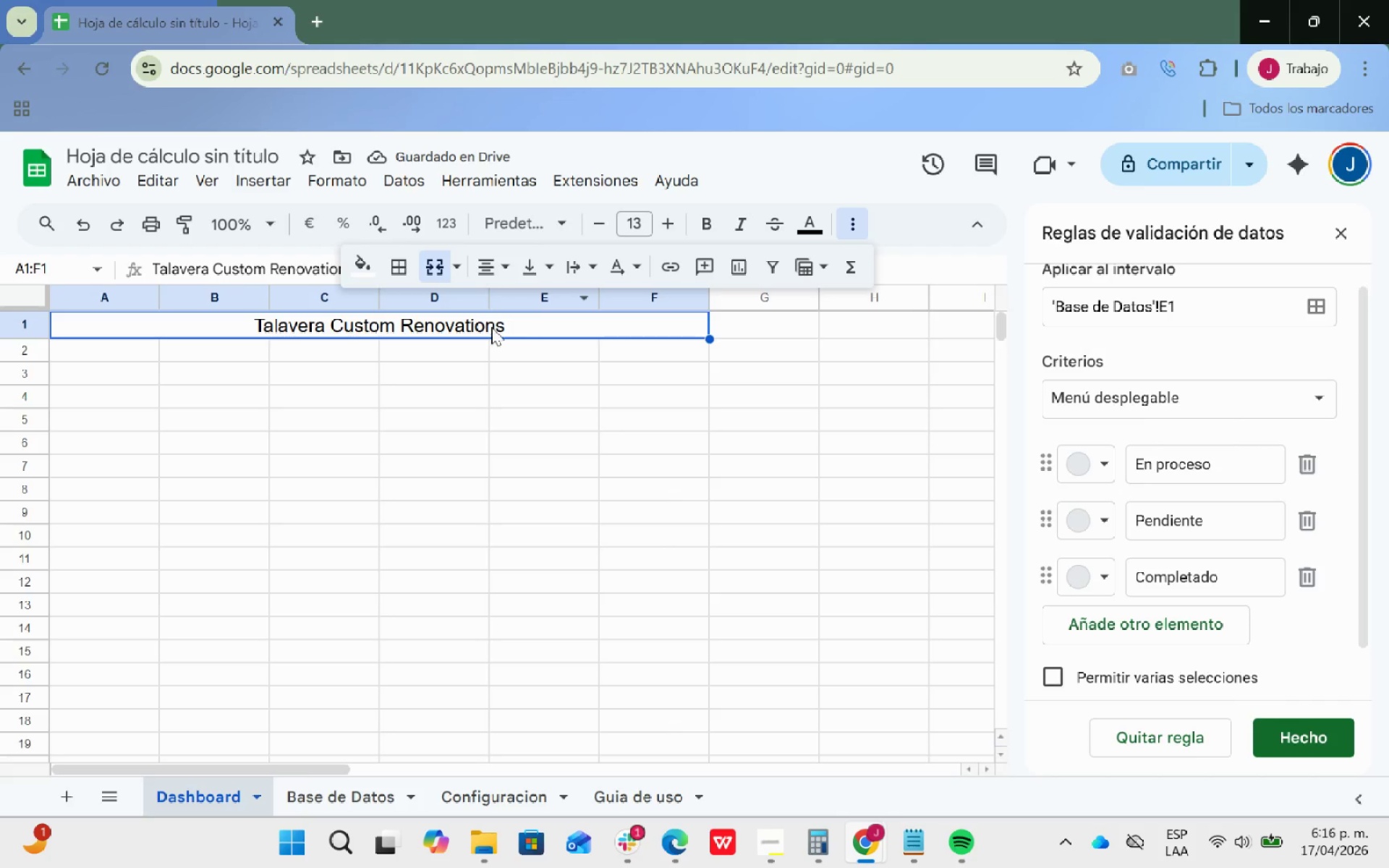 
left_click([668, 224])
 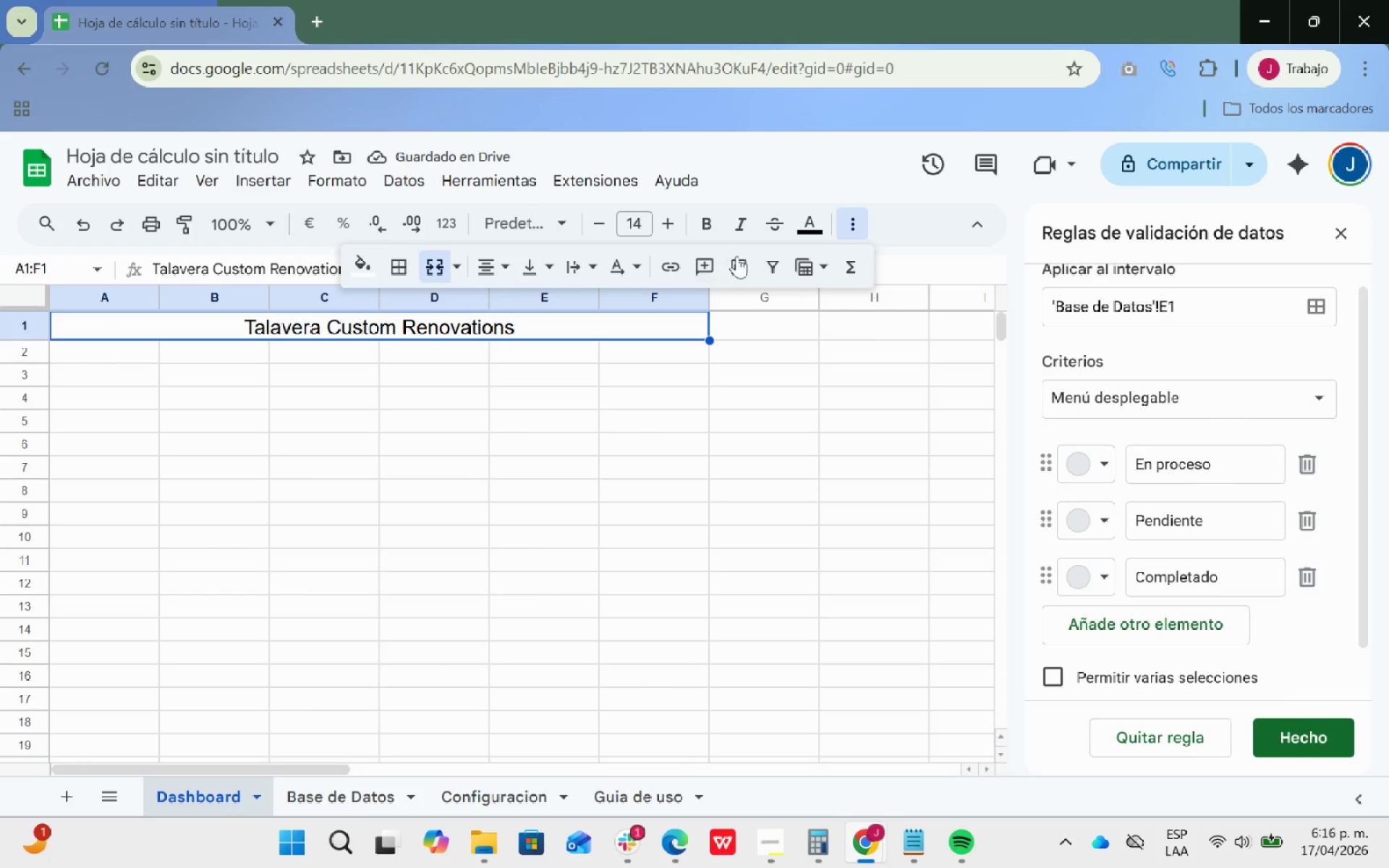 
wait(7.25)
 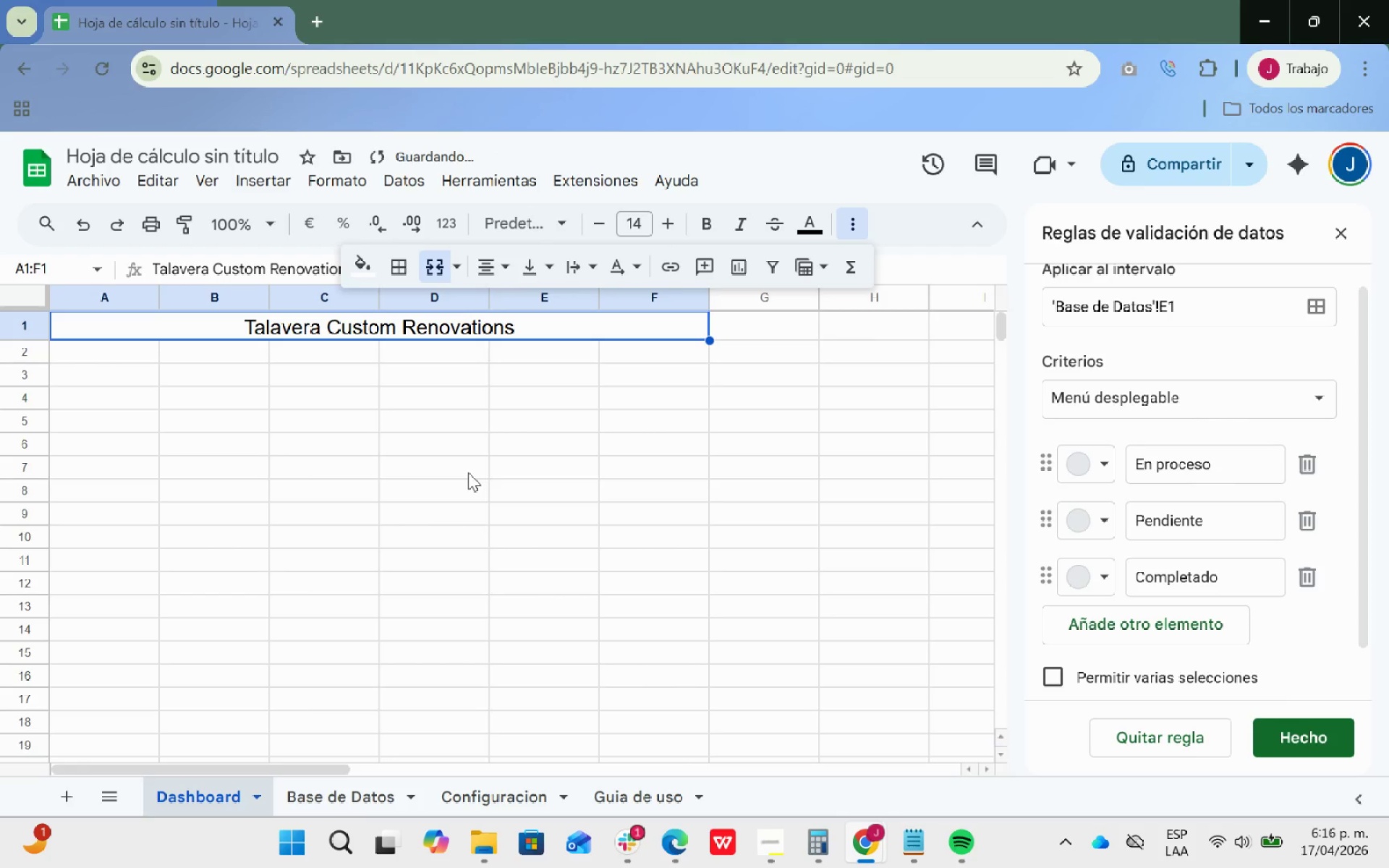 
left_click([349, 268])
 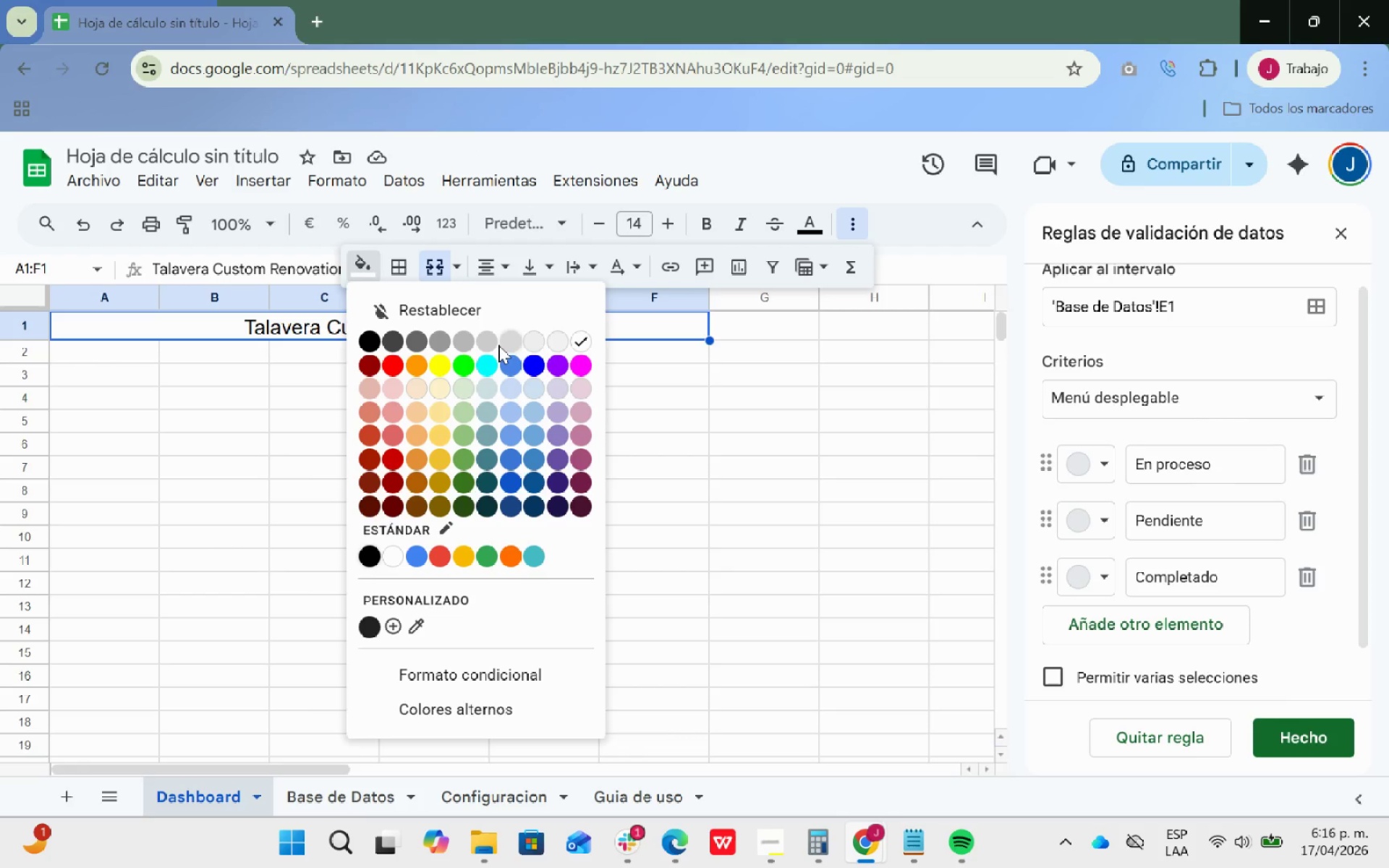 
left_click([506, 342])
 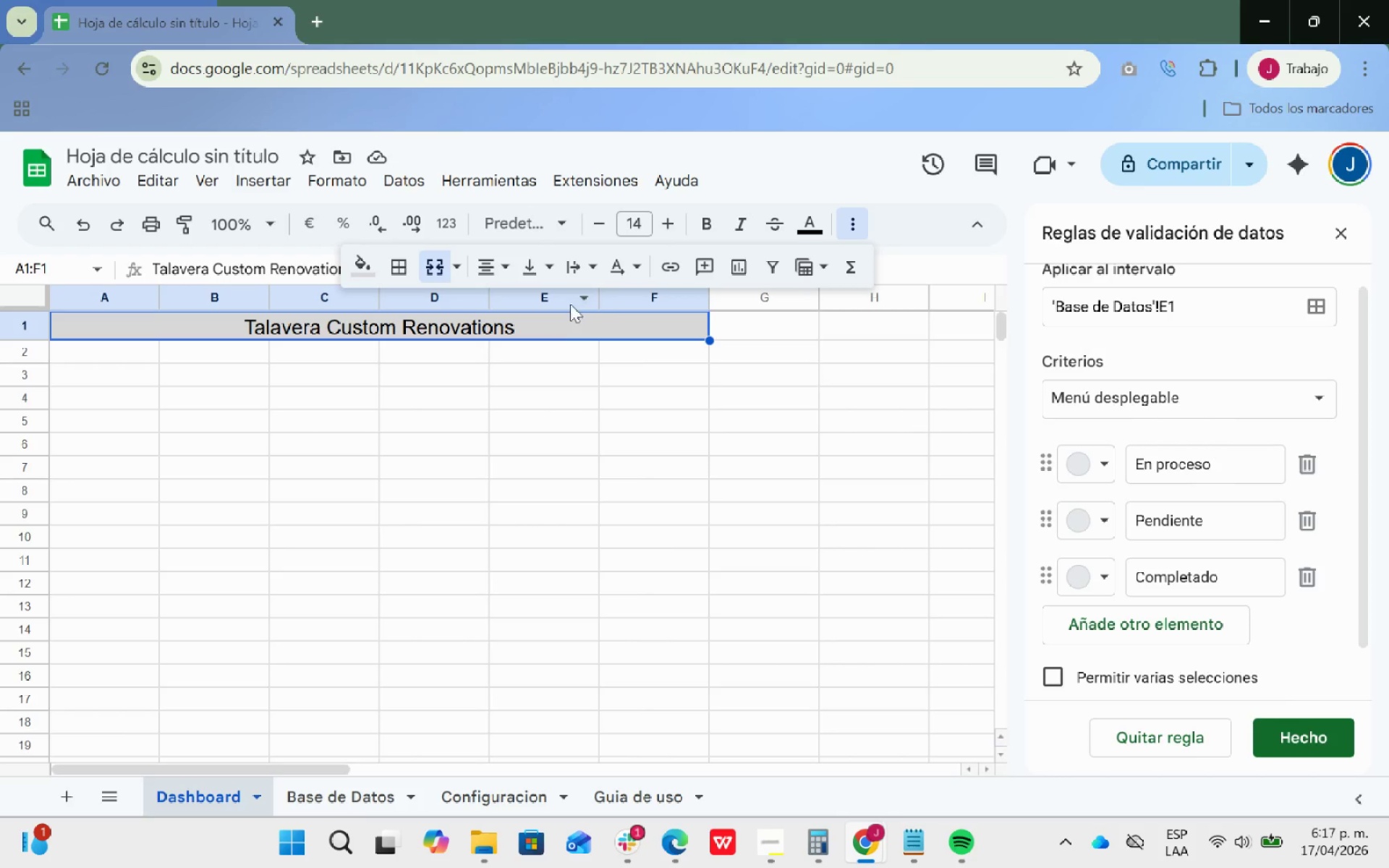 
wait(17.36)
 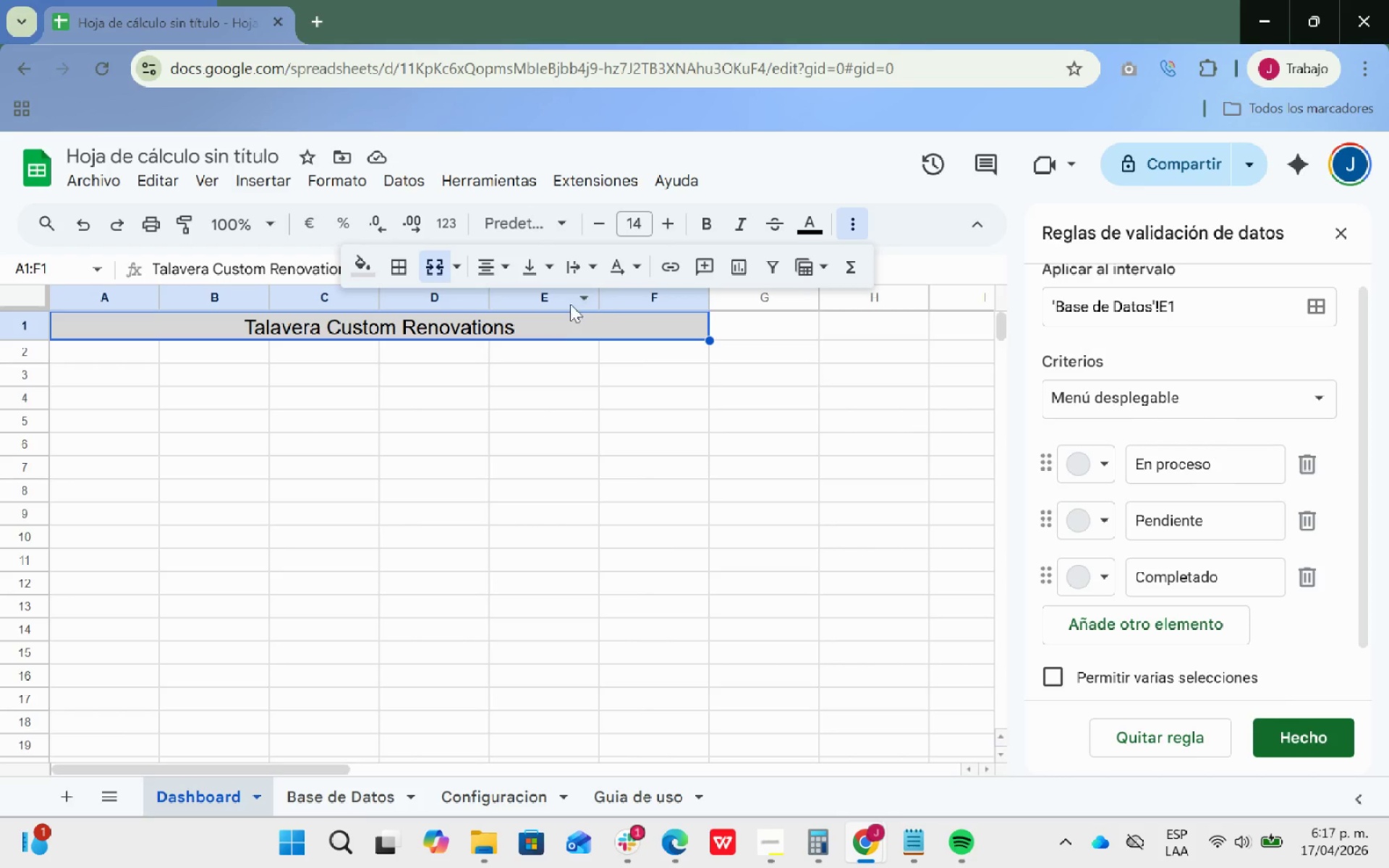 
left_click([1027, 304])
 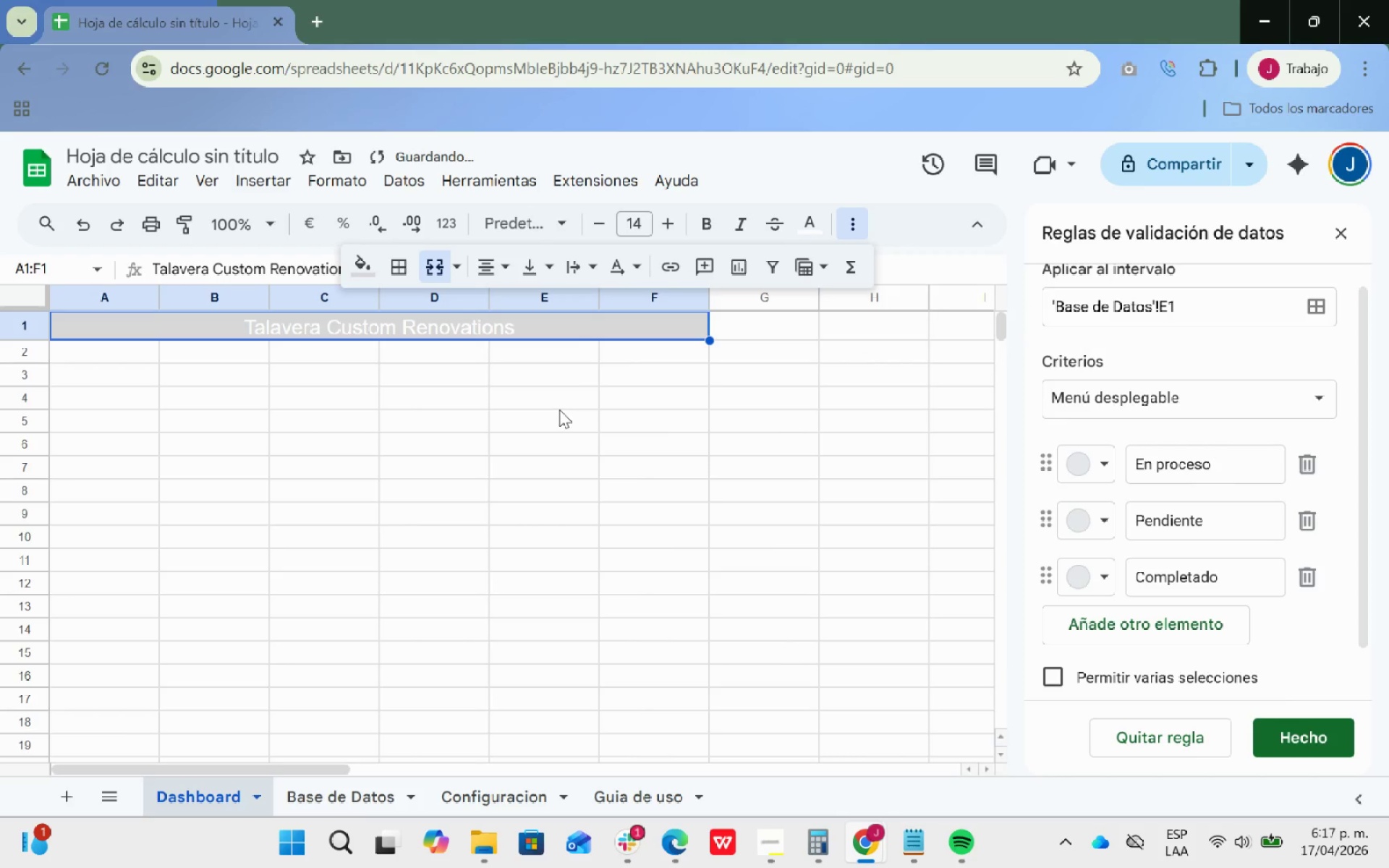 
left_click([556, 399])
 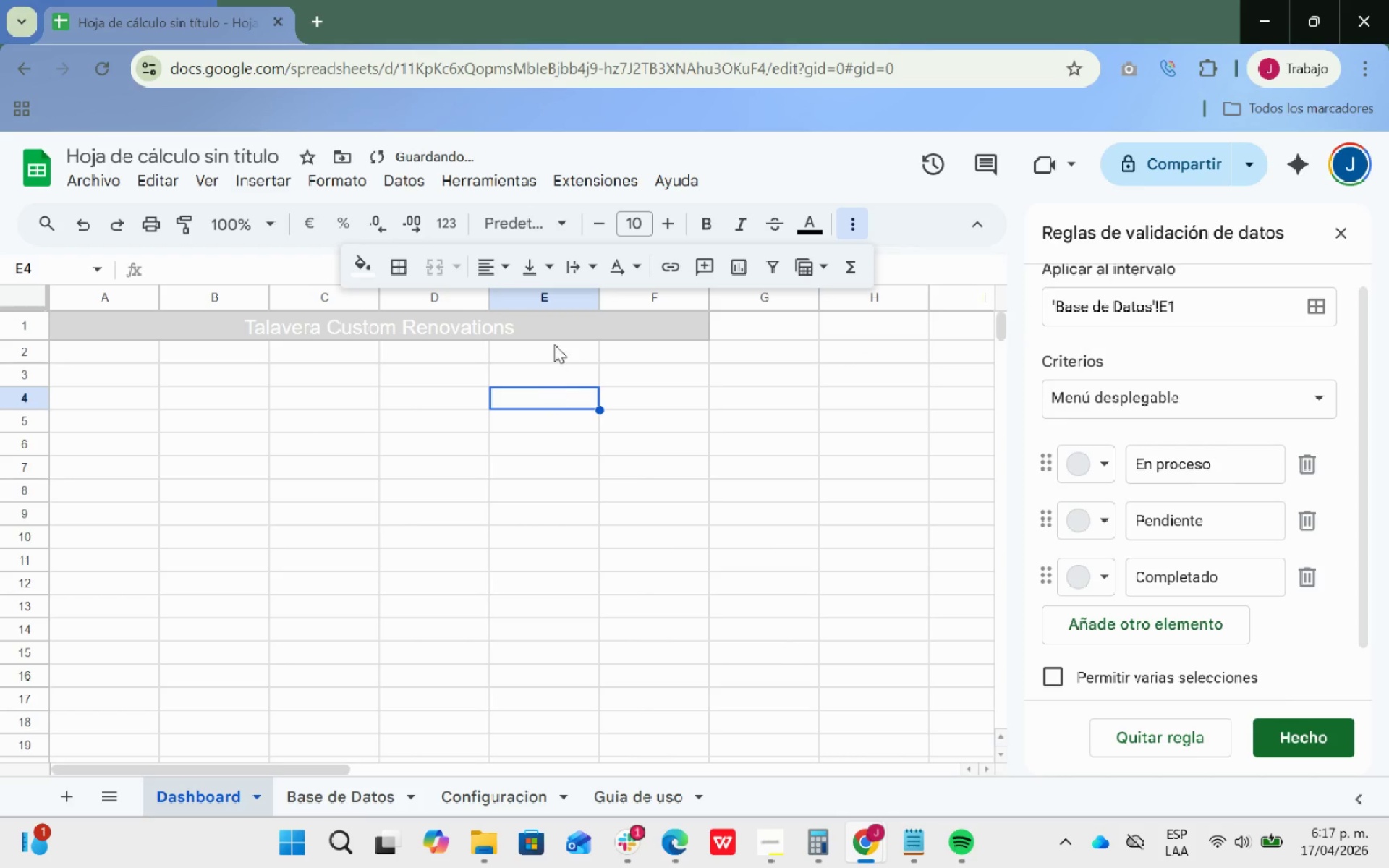 
left_click([558, 333])
 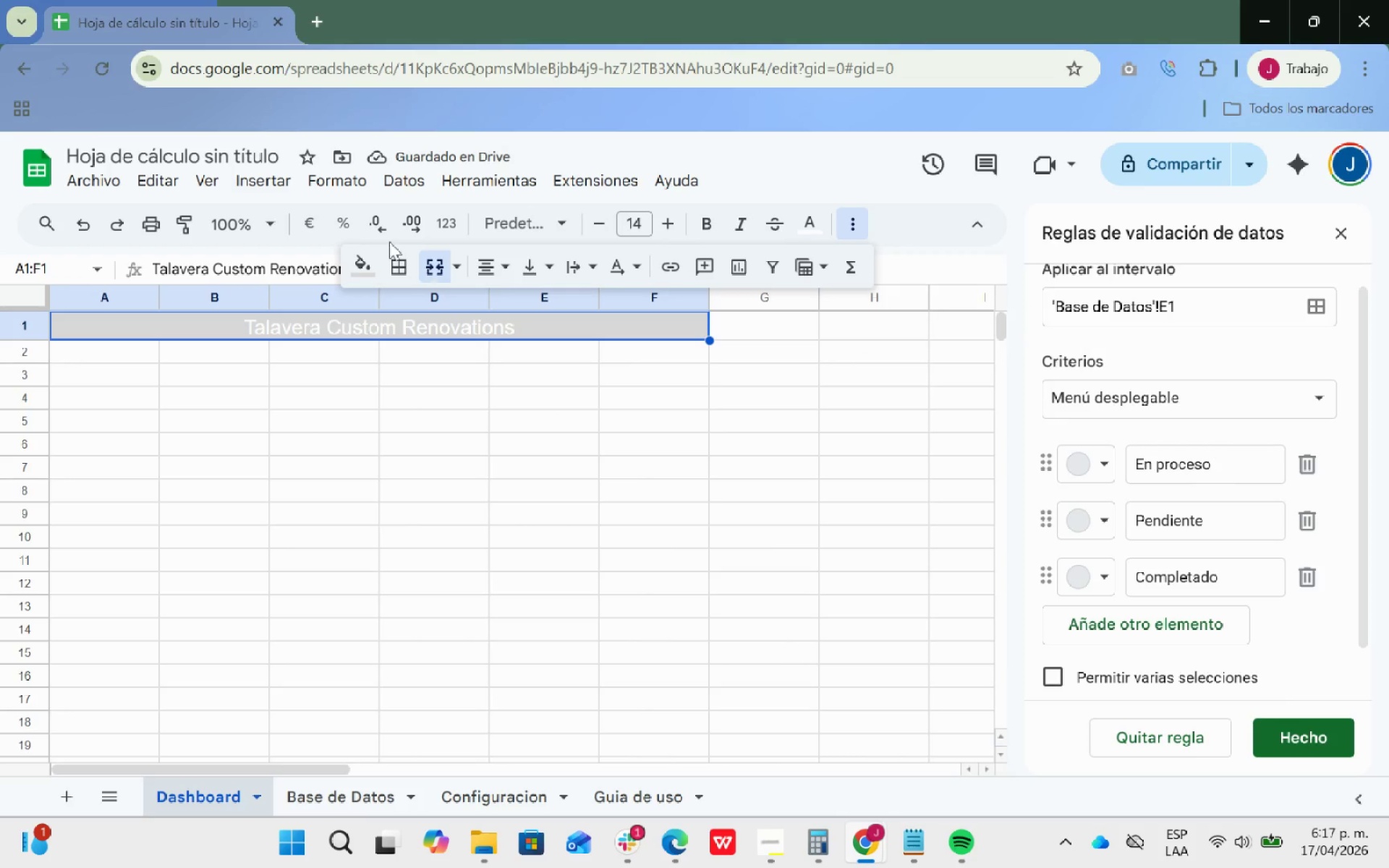 
left_click([366, 256])
 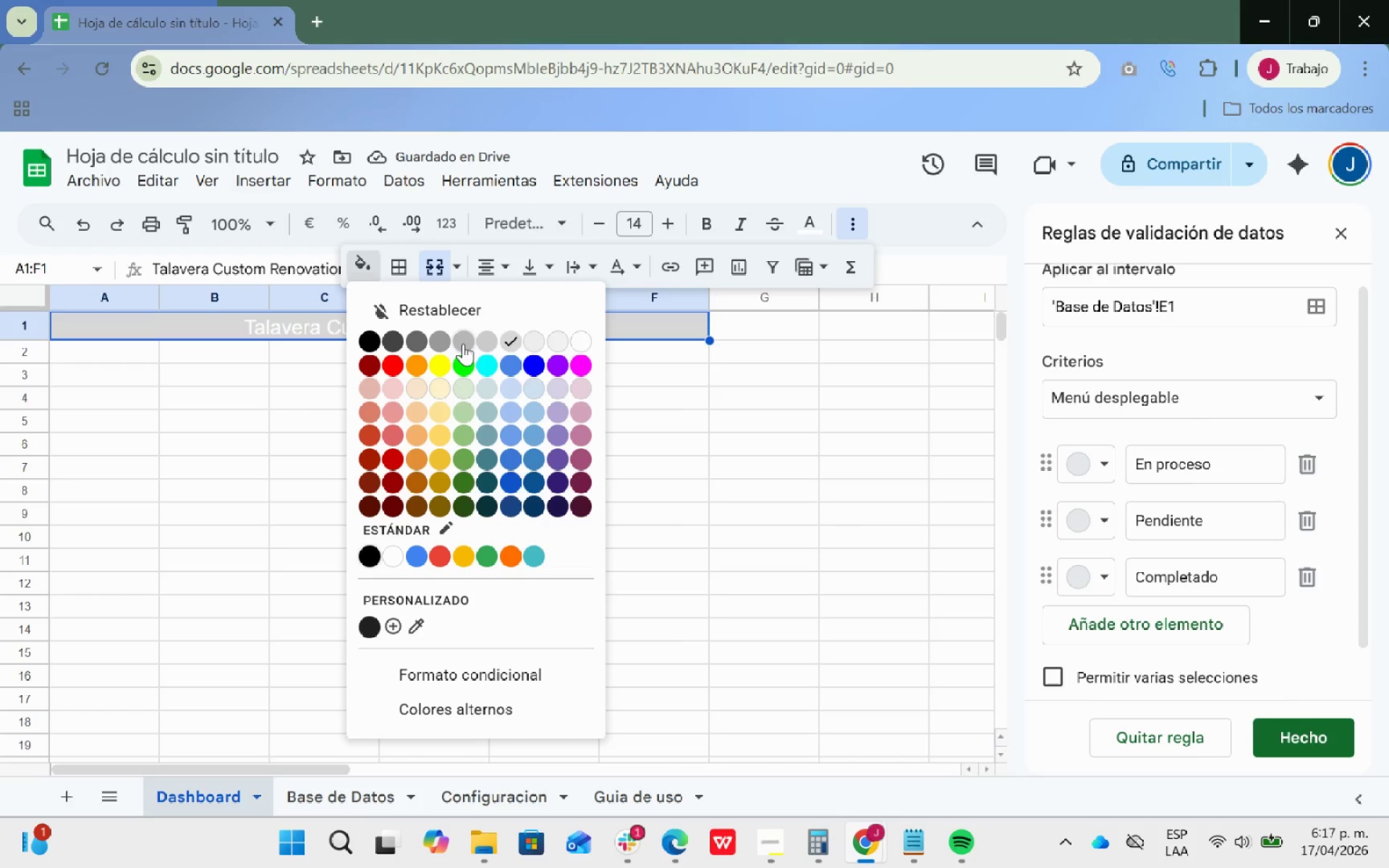 
left_click([443, 339])
 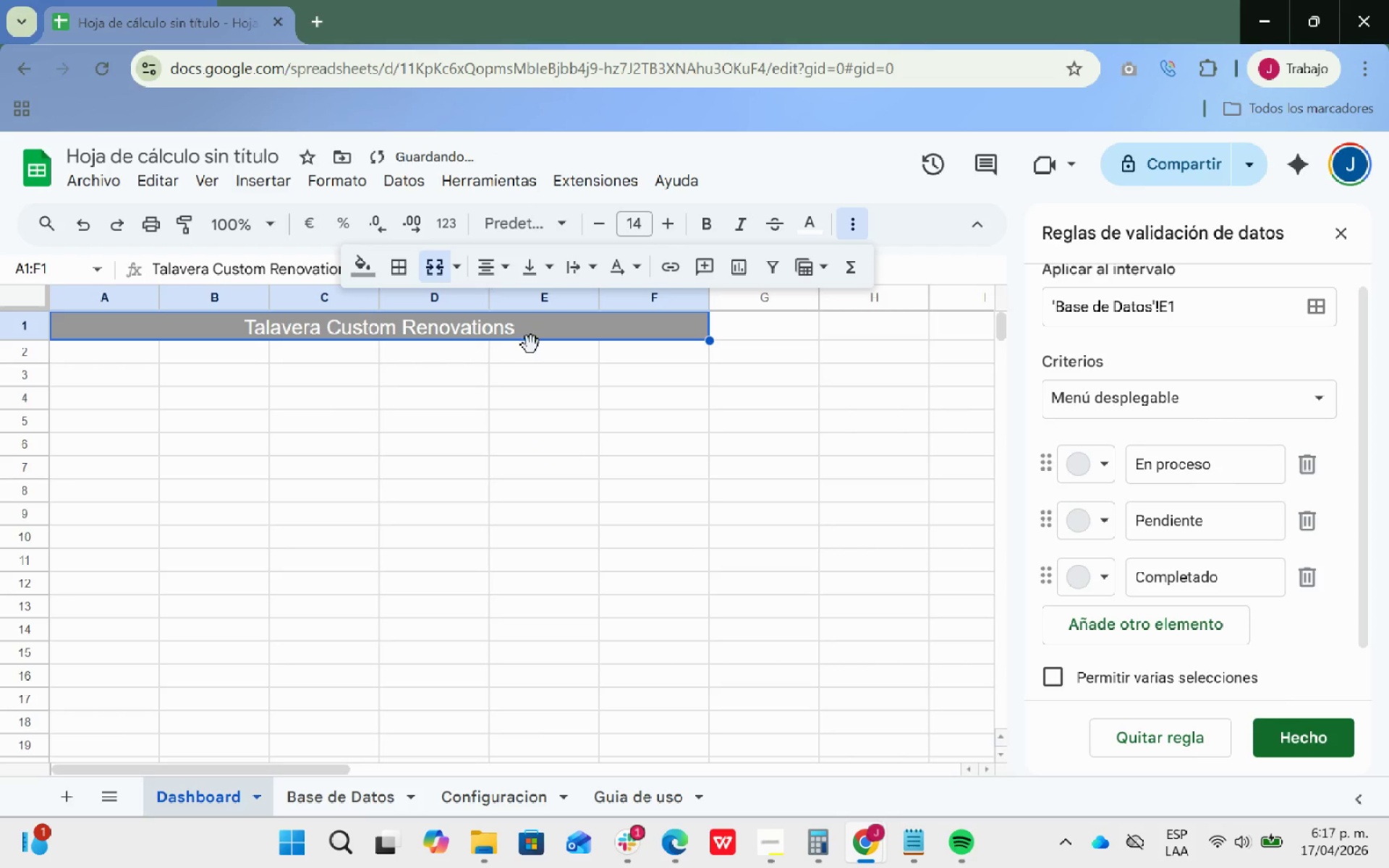 
left_click([569, 354])
 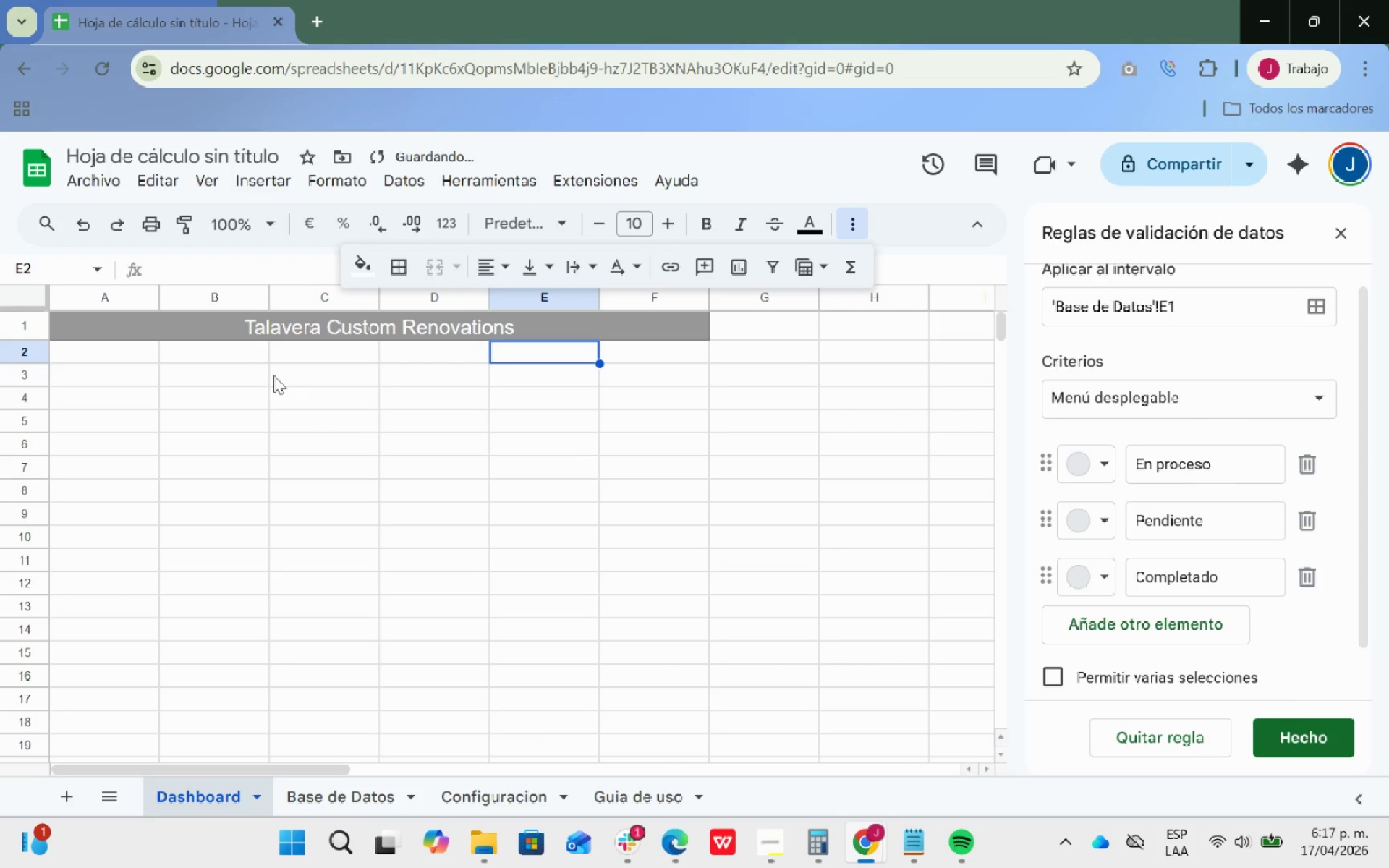 
left_click([201, 351])
 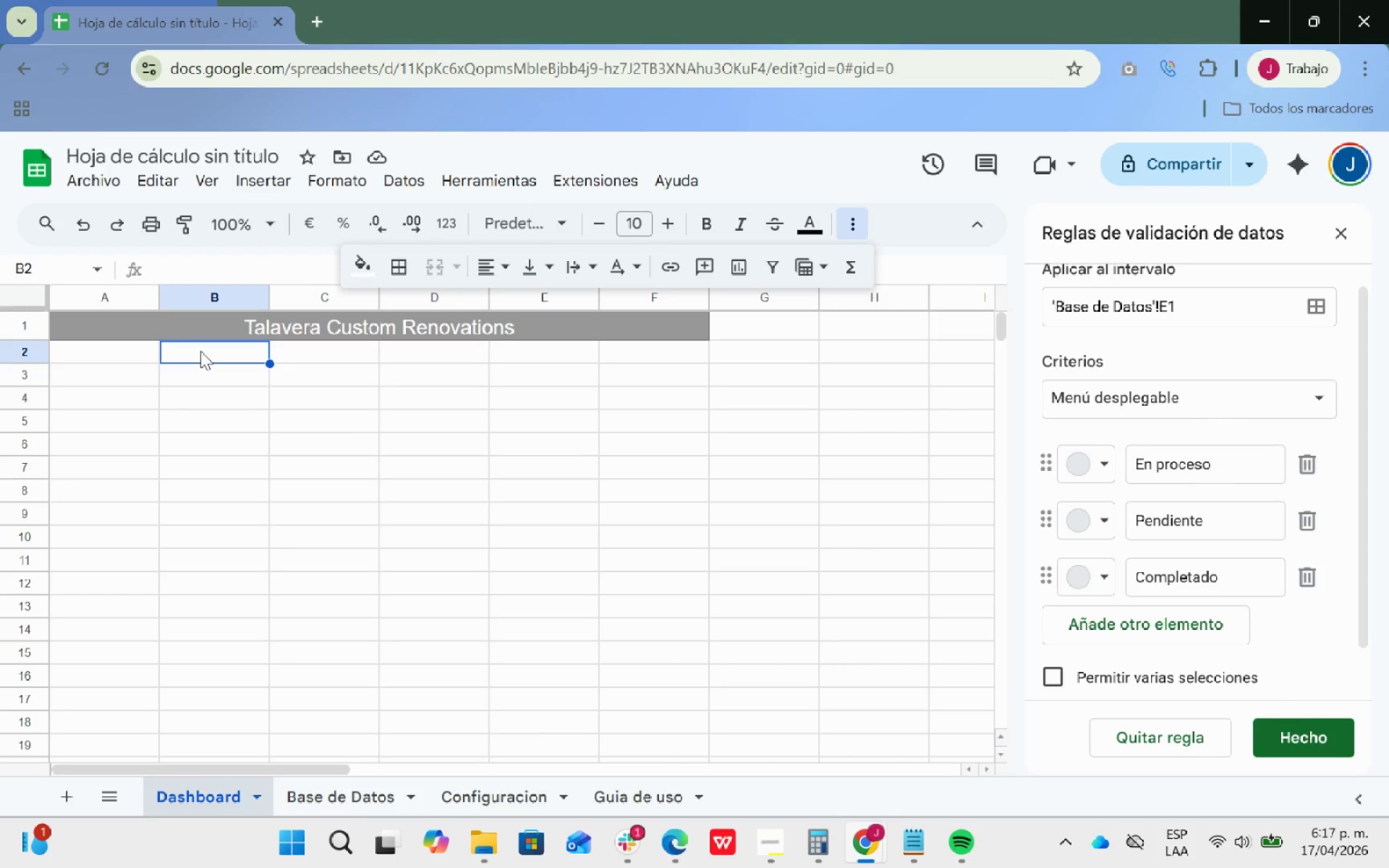 
wait(13.31)
 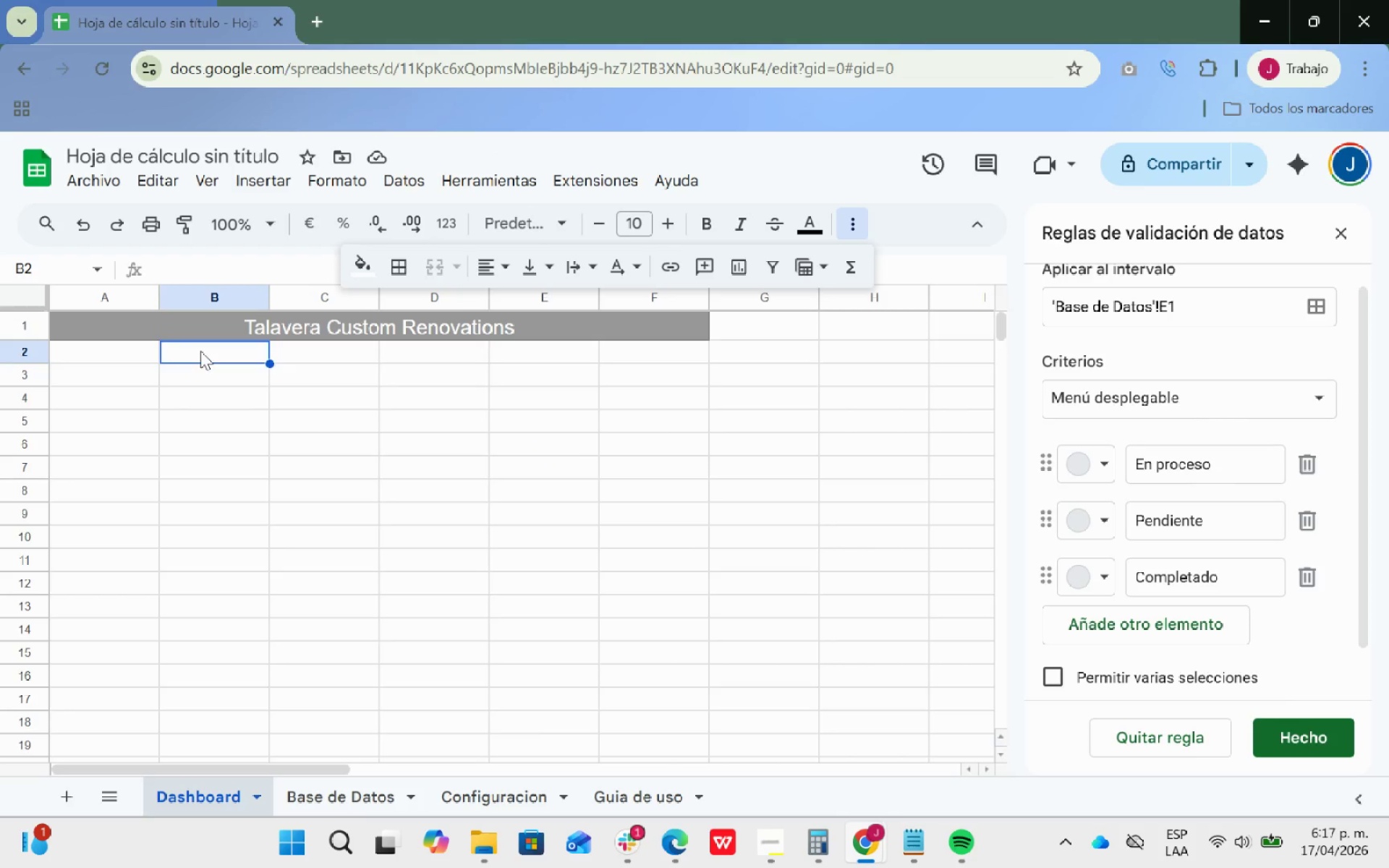 
left_click([381, 375])
 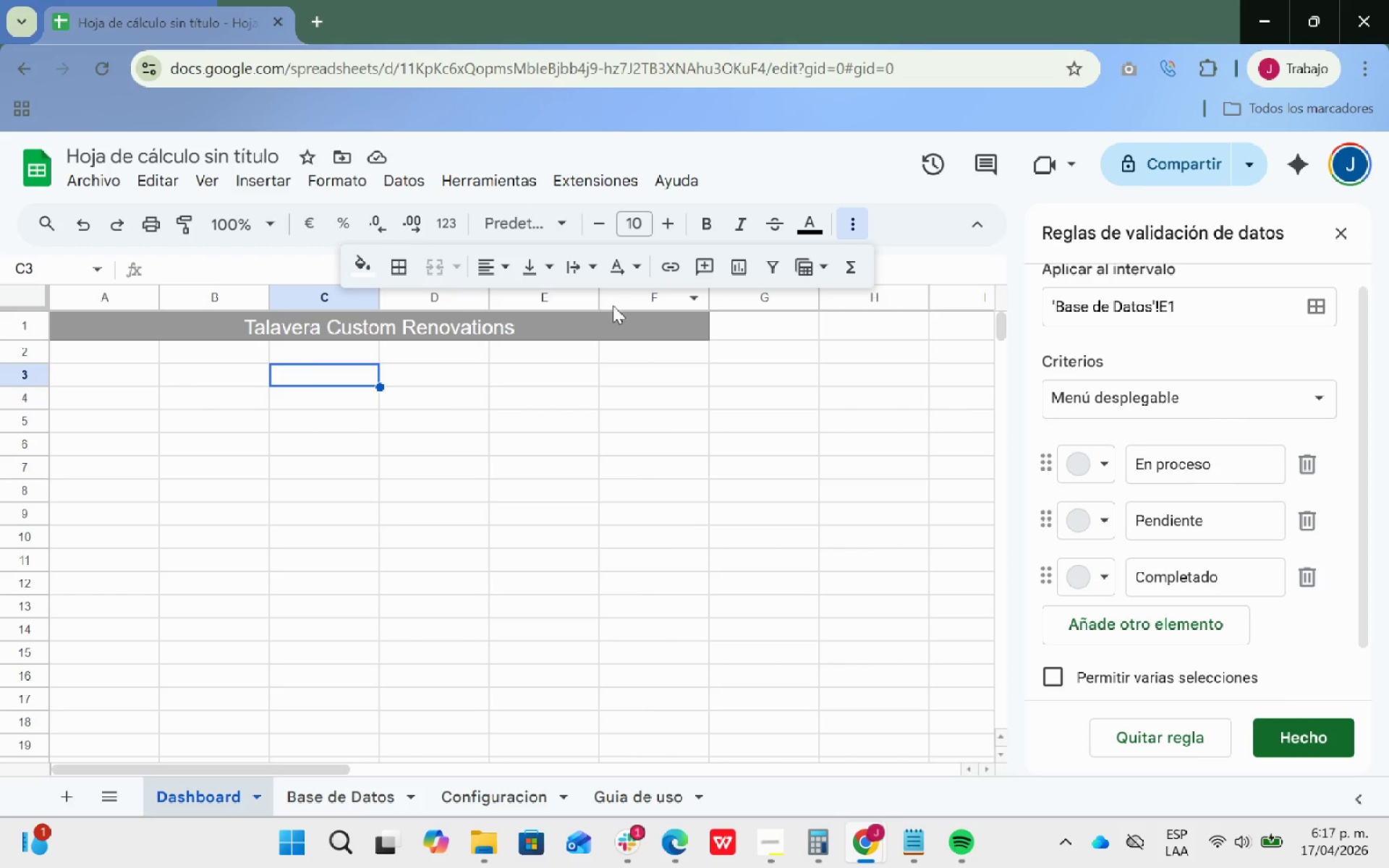 
left_click([532, 326])
 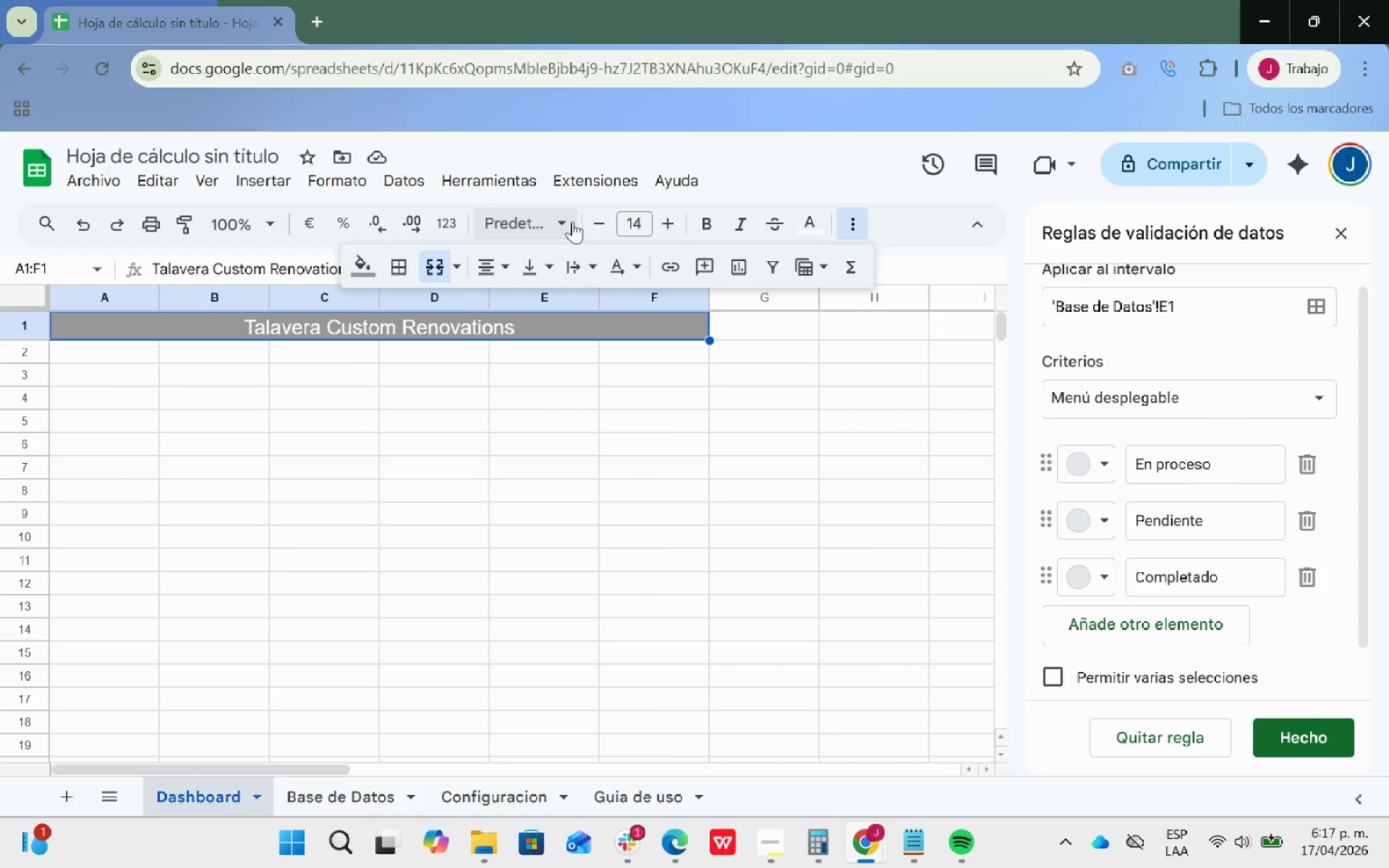 
left_click([566, 221])
 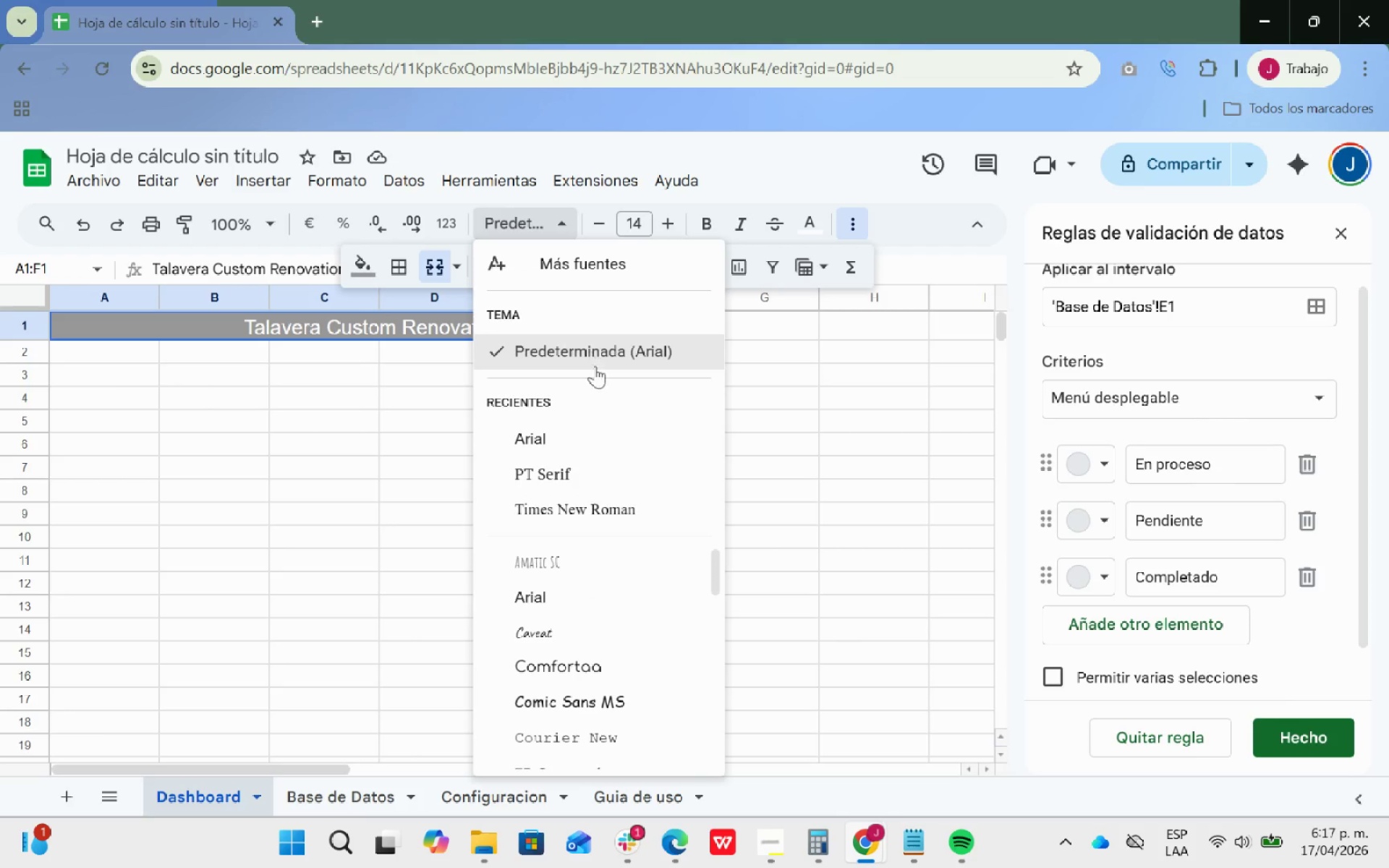 
left_click([552, 444])
 